 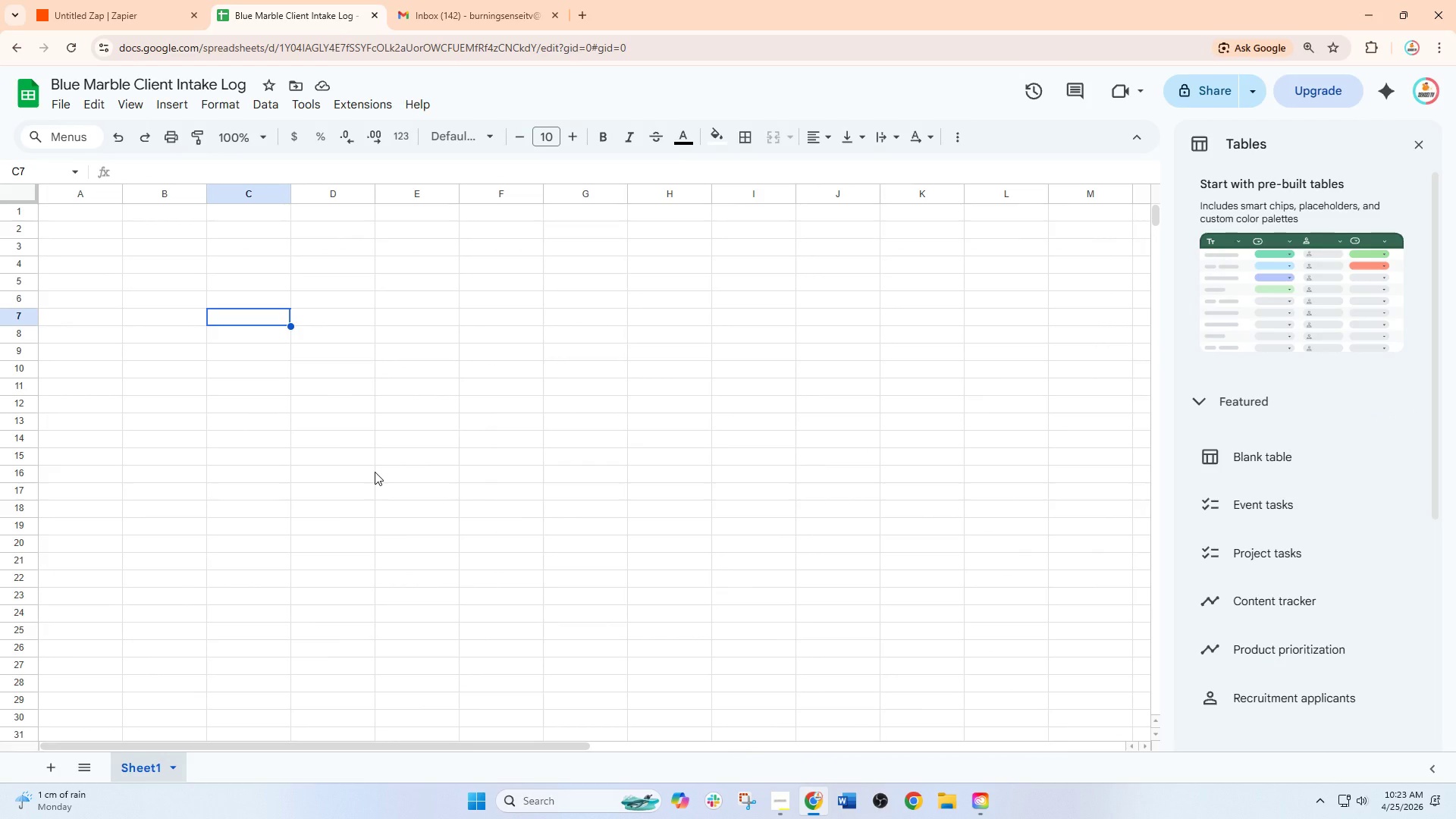 
double_click([80, 216])
 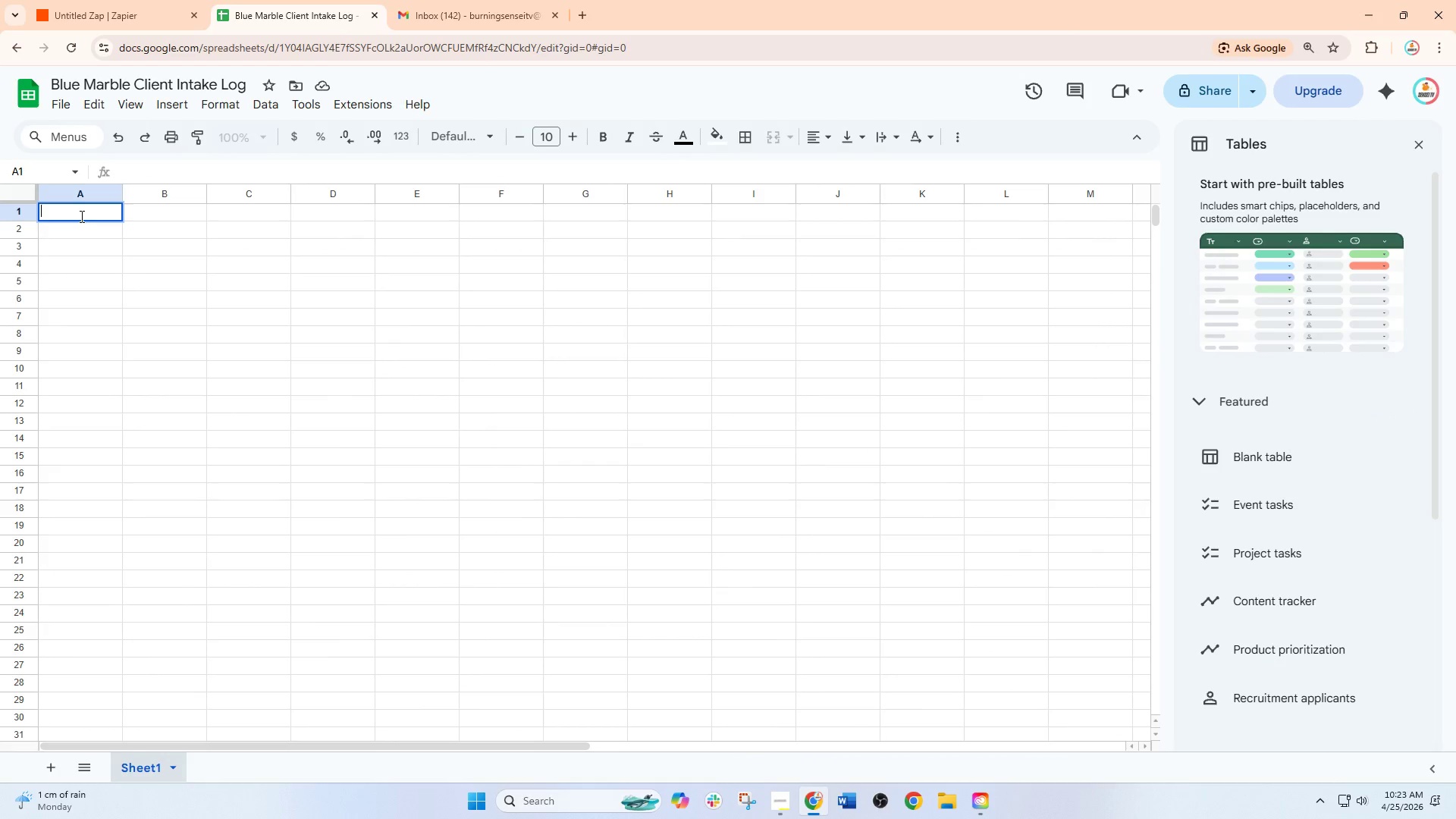 
type(Fi)
key(Backspace)
type(ull Name)
 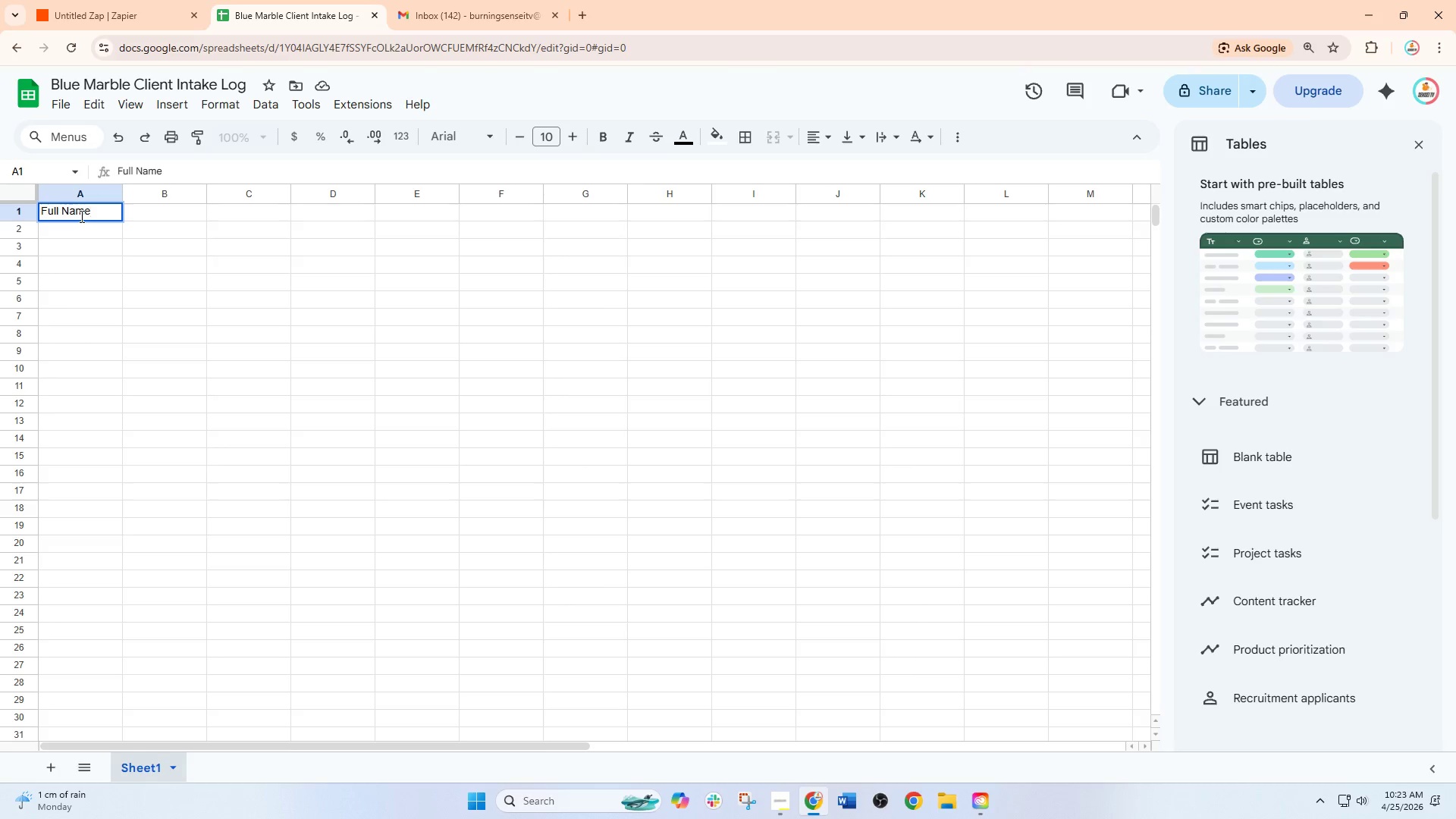 
key(ArrowRight)
 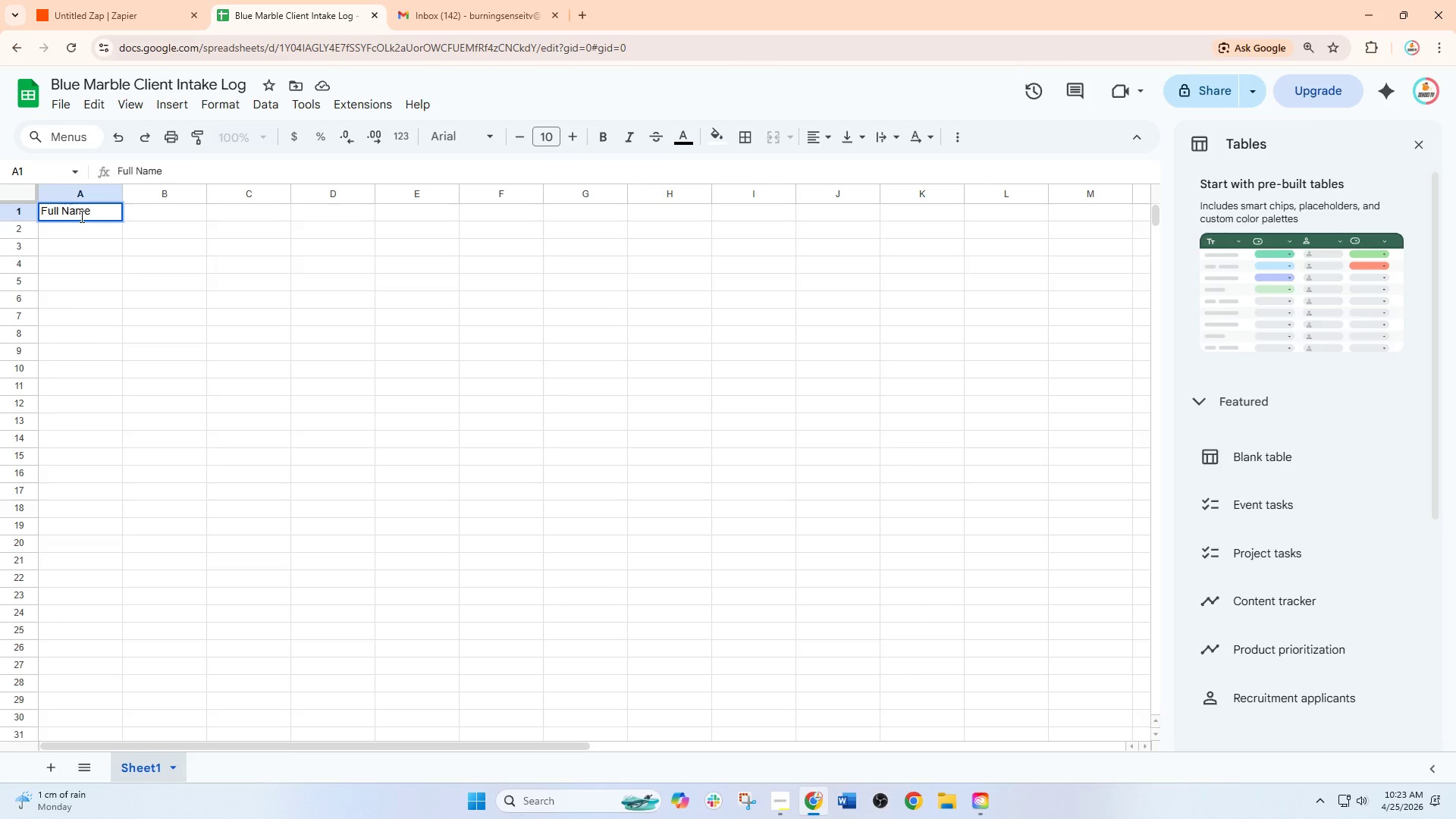 
left_click([120, 299])
 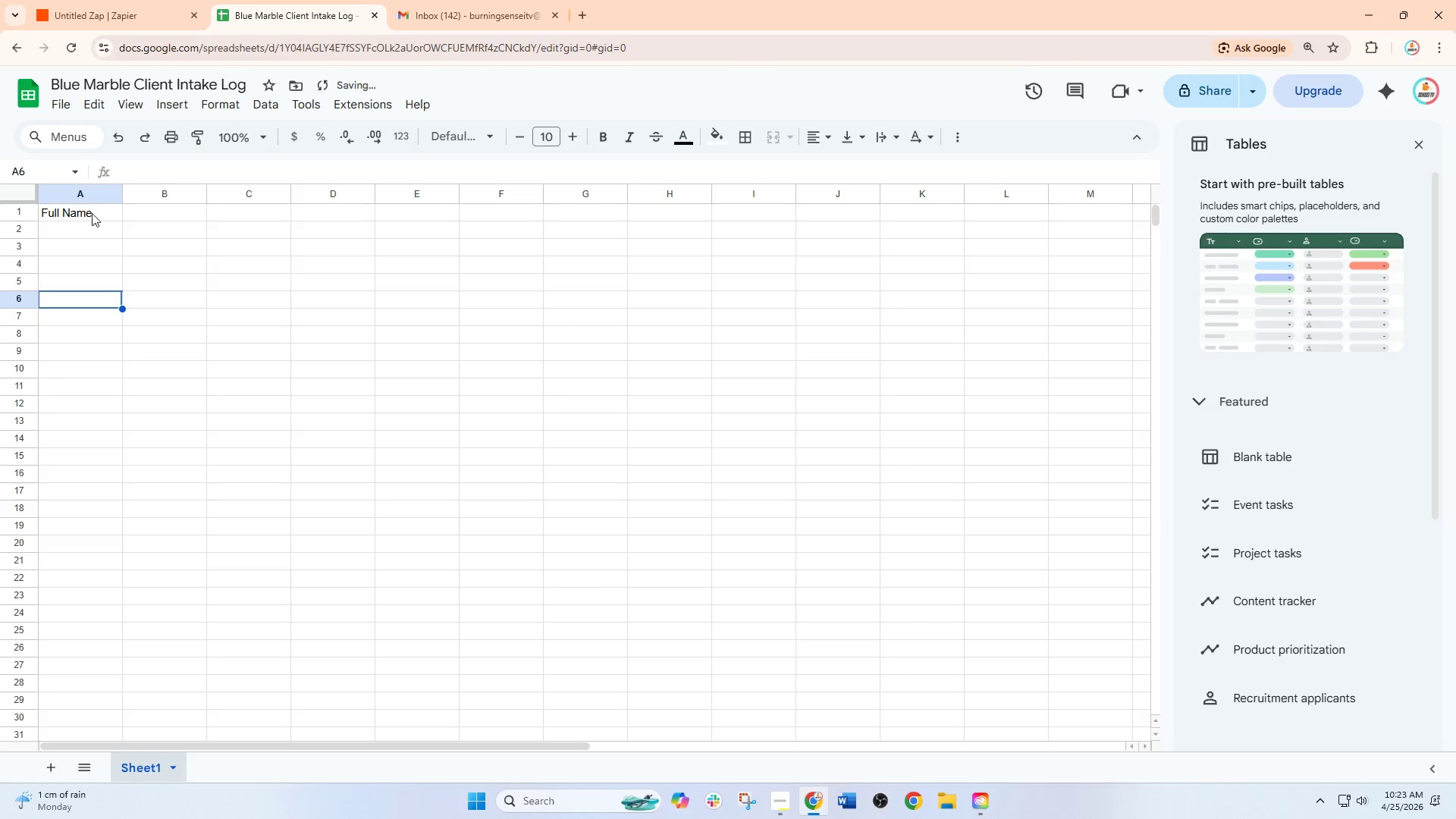 
left_click([90, 206])
 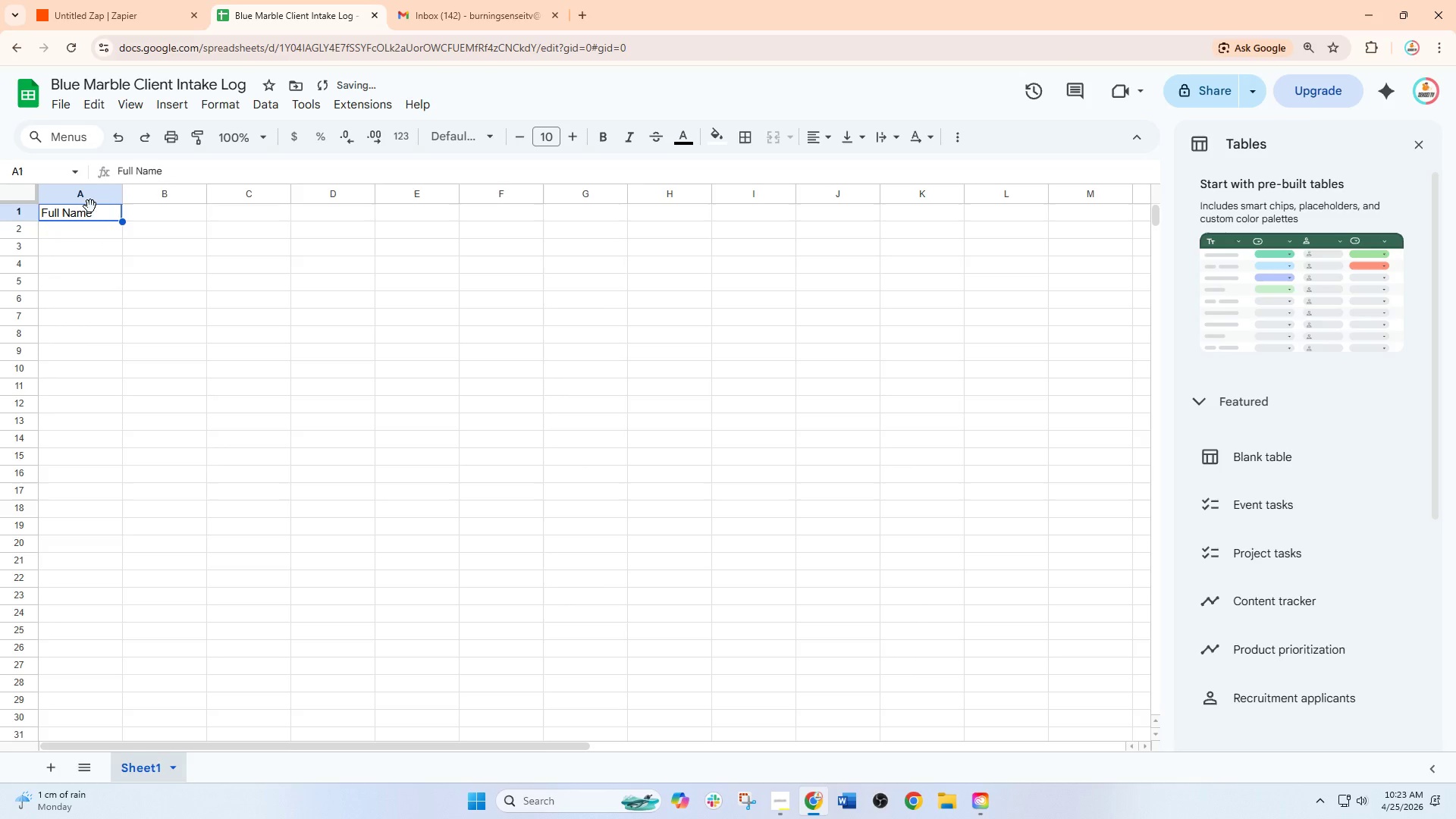 
key(ArrowRight)
 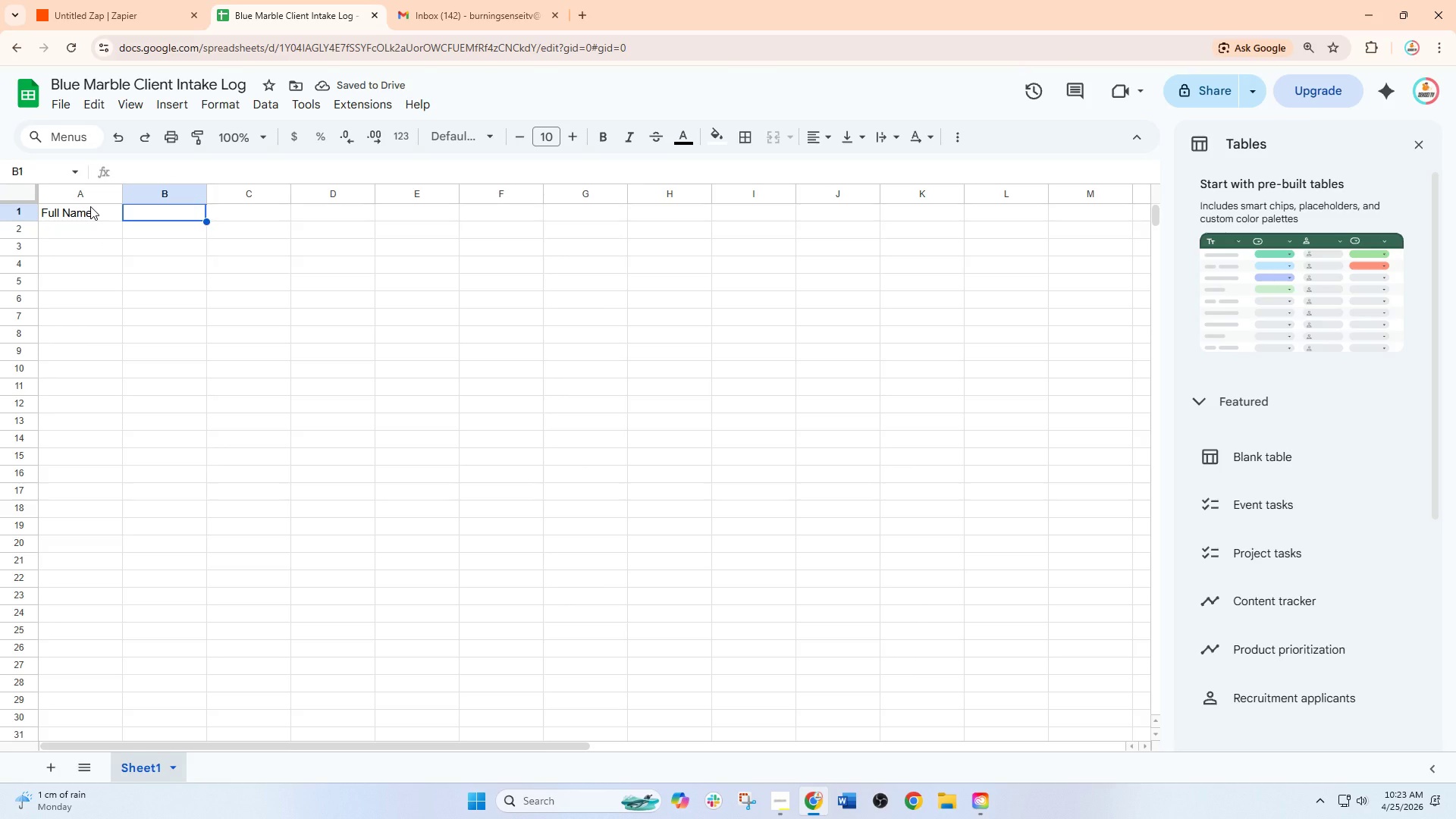 
type(Email Address)
 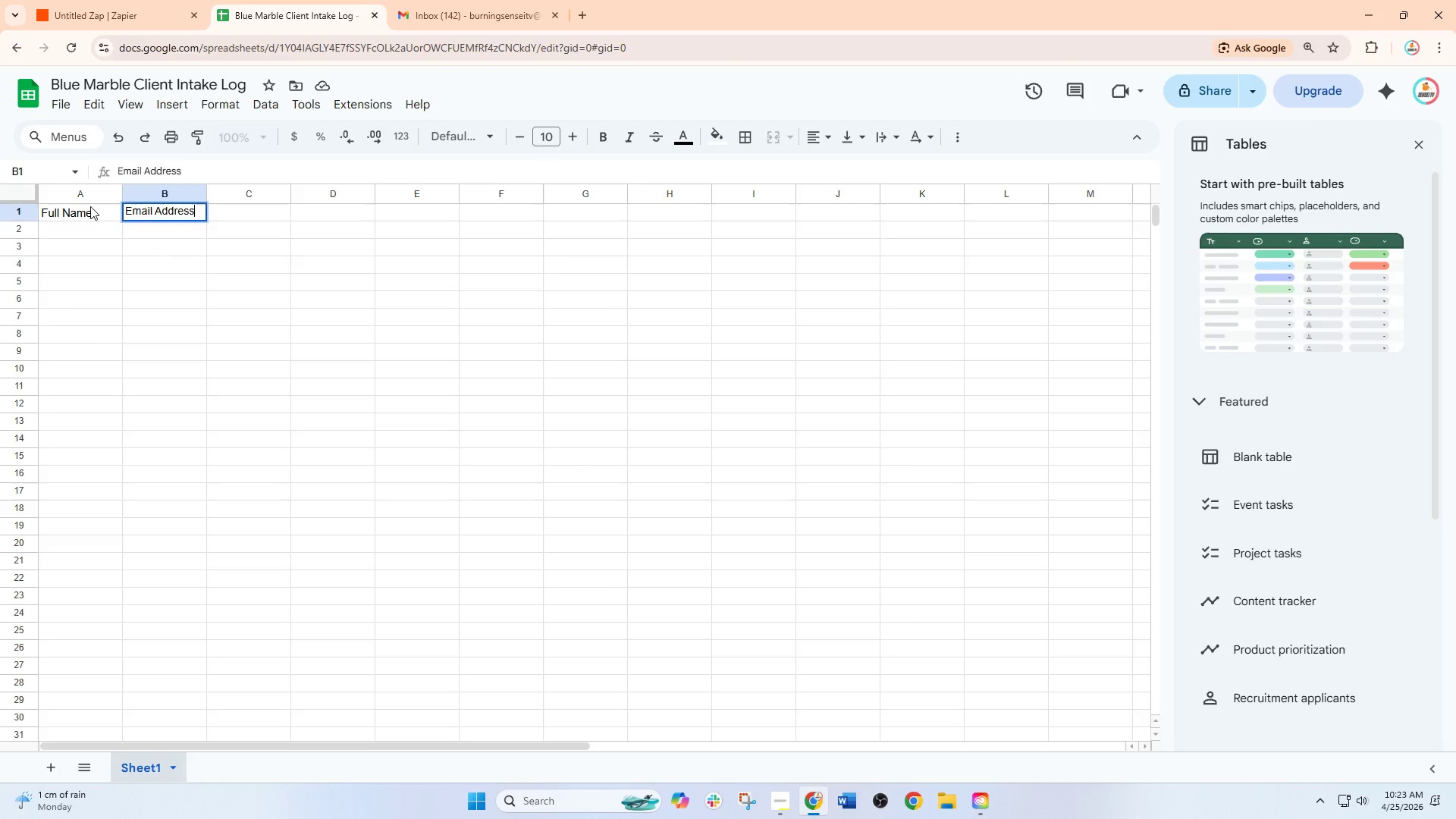 
key(ArrowRight)
 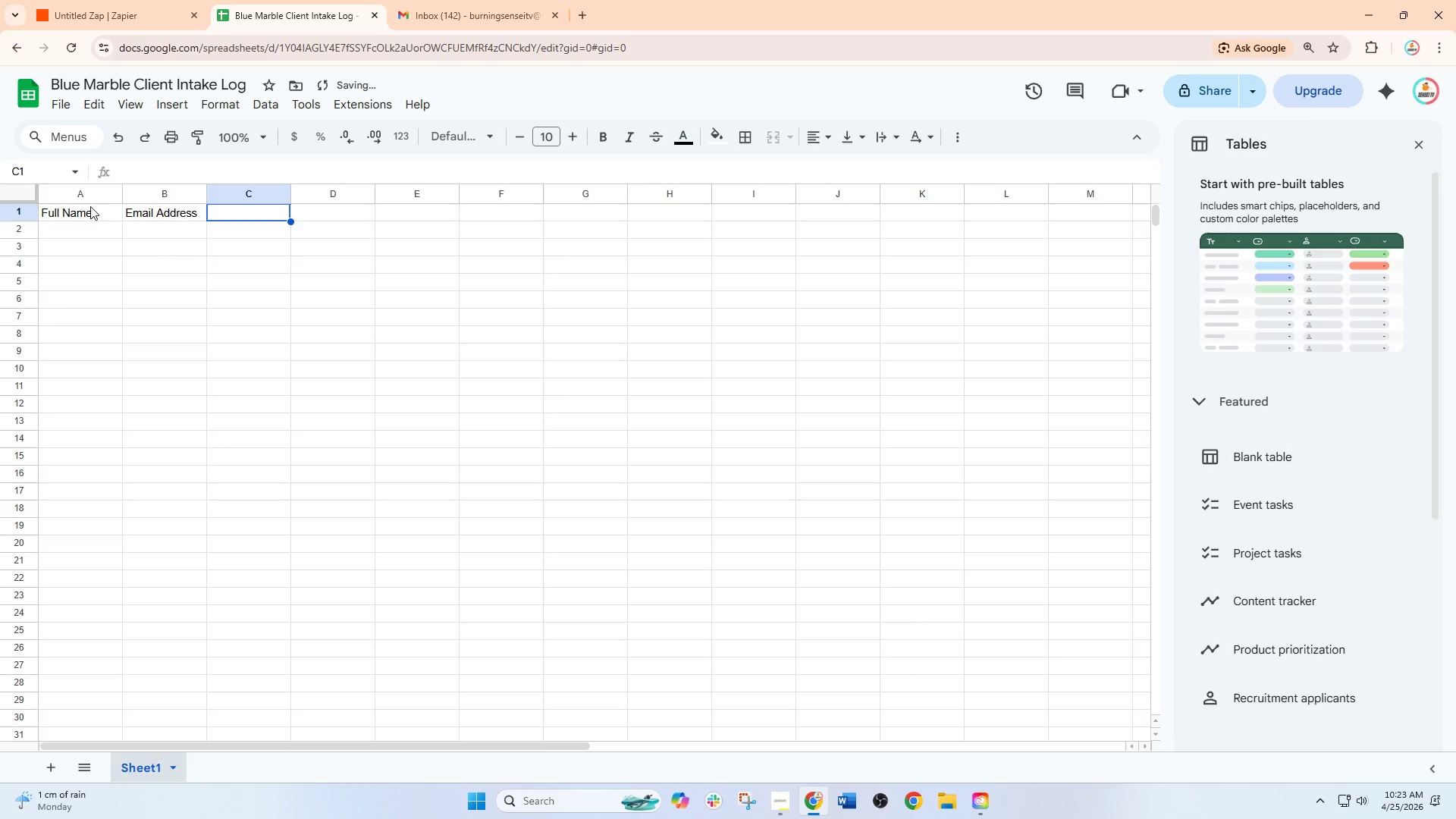 
type(Country of )
 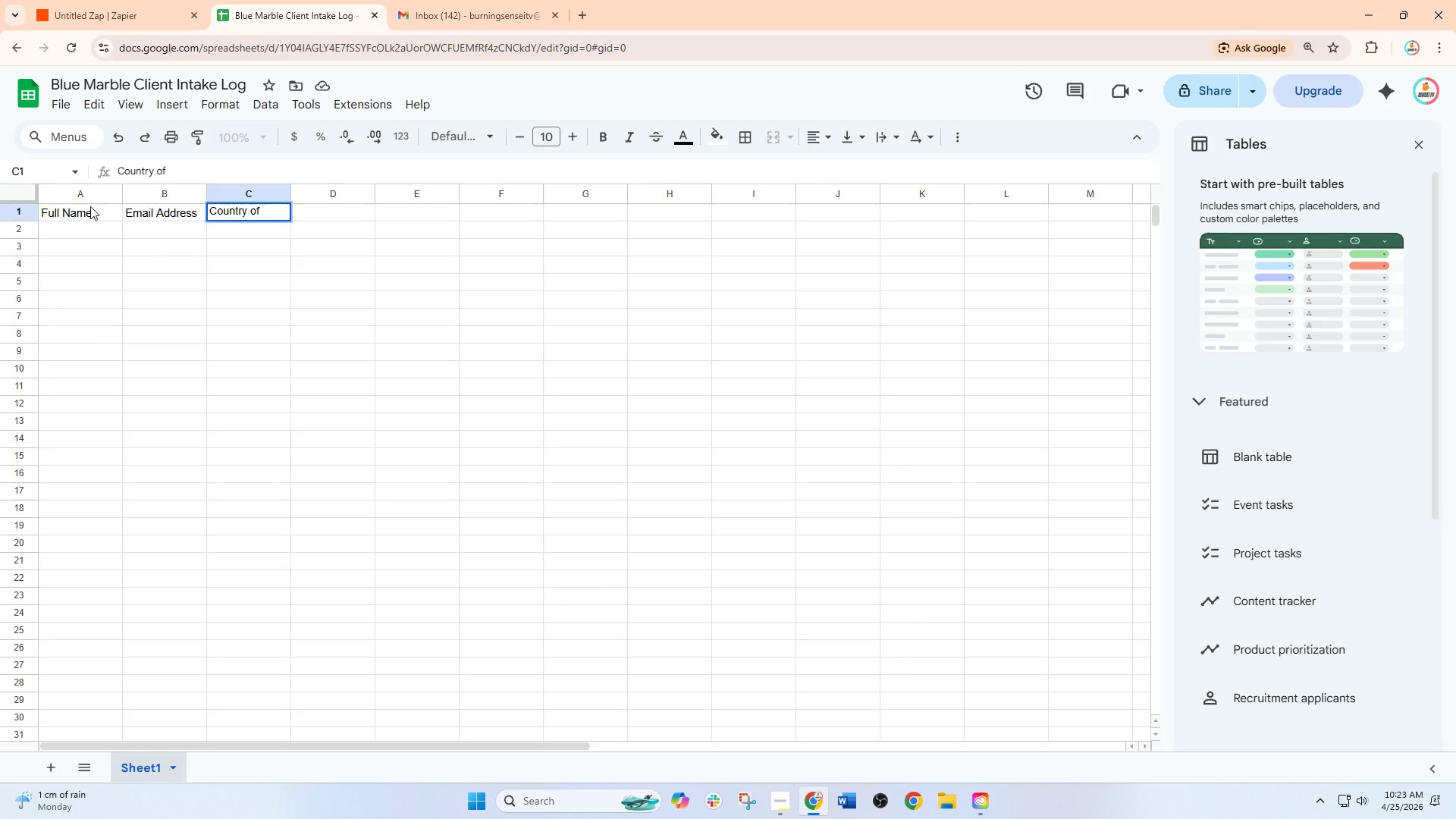 
key(ArrowDown)
 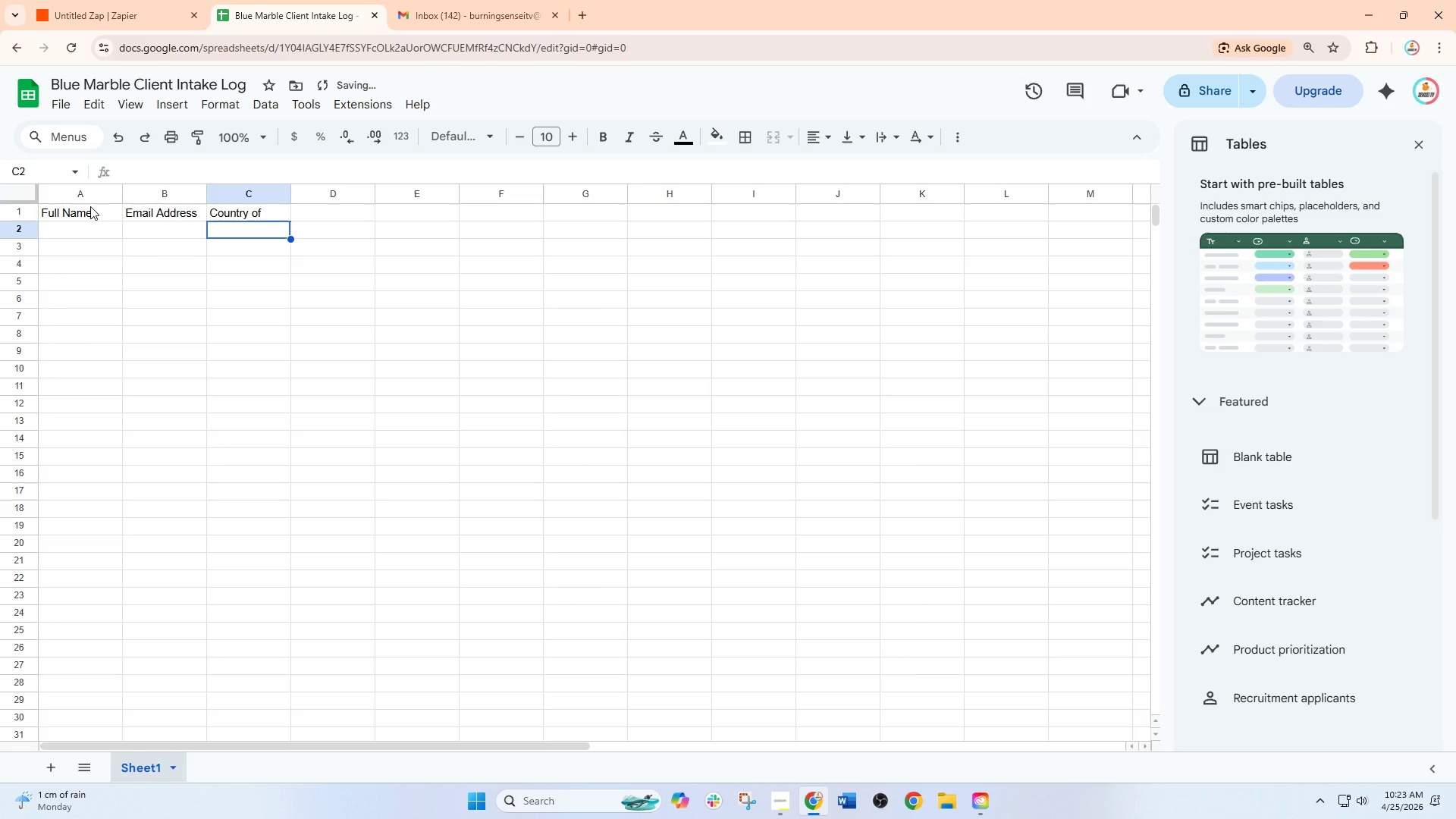 
type(Residence)
 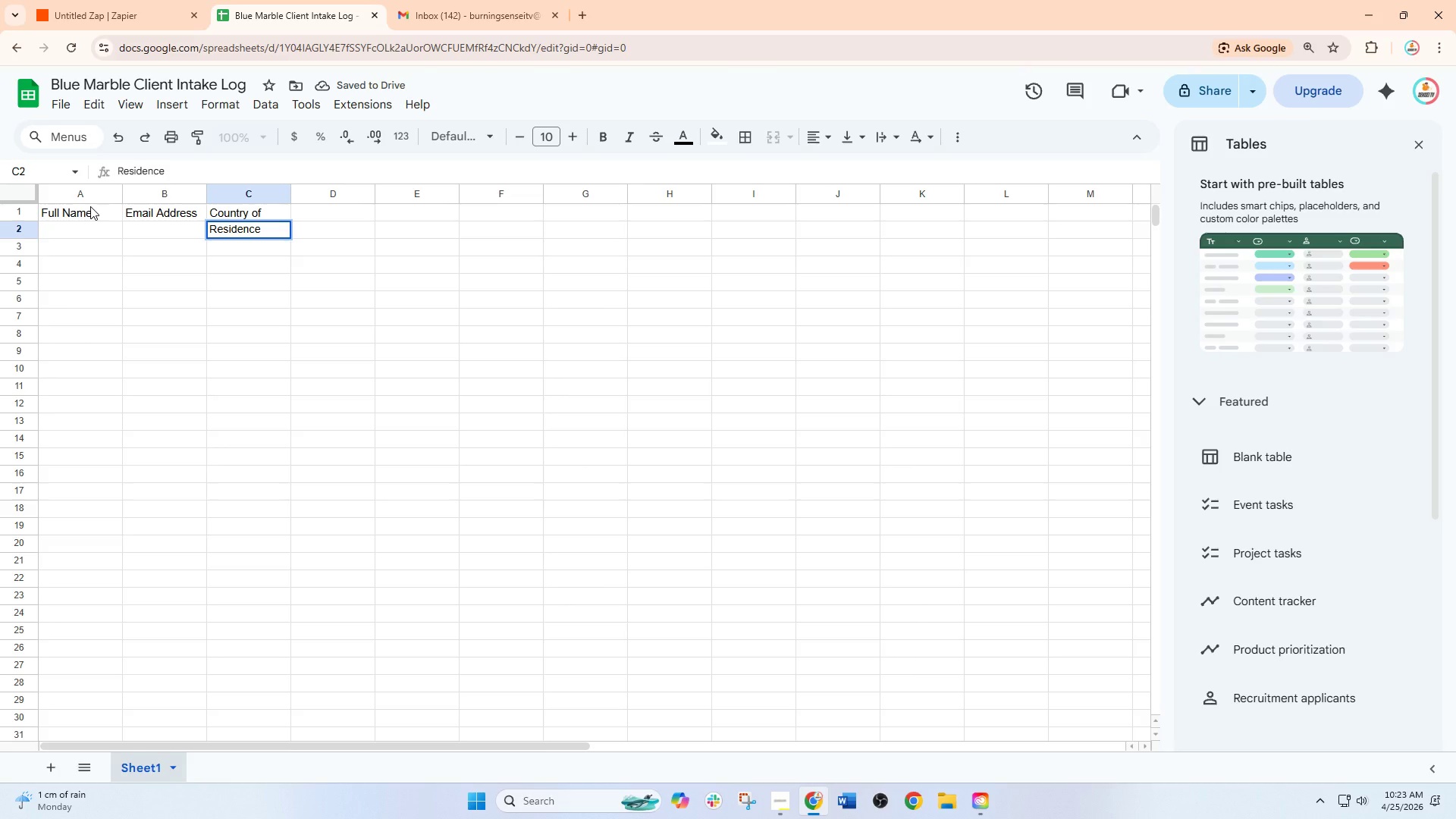 
key(ArrowRight)
 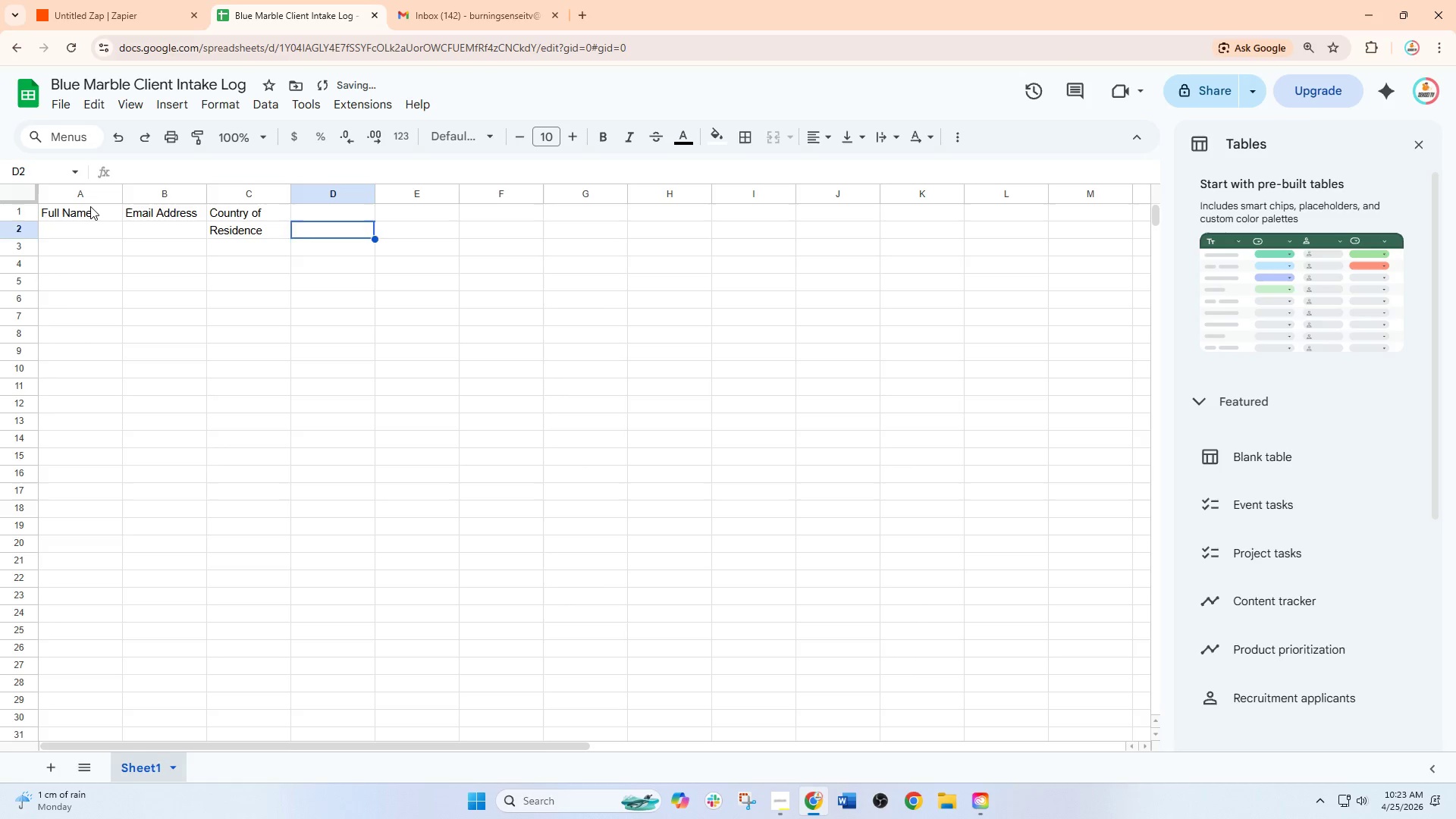 
key(ArrowUp)
 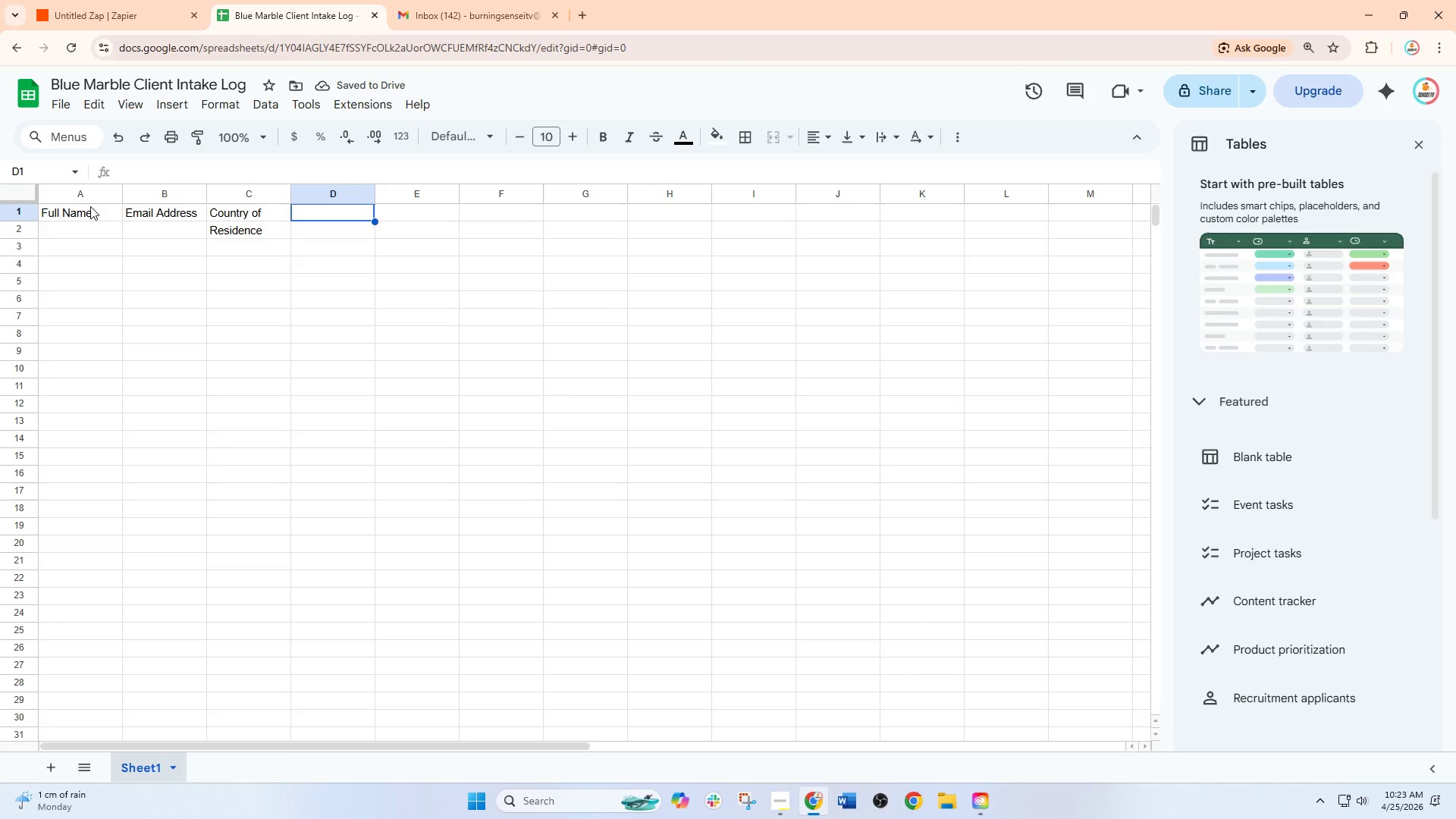 
type(Filing Year)
 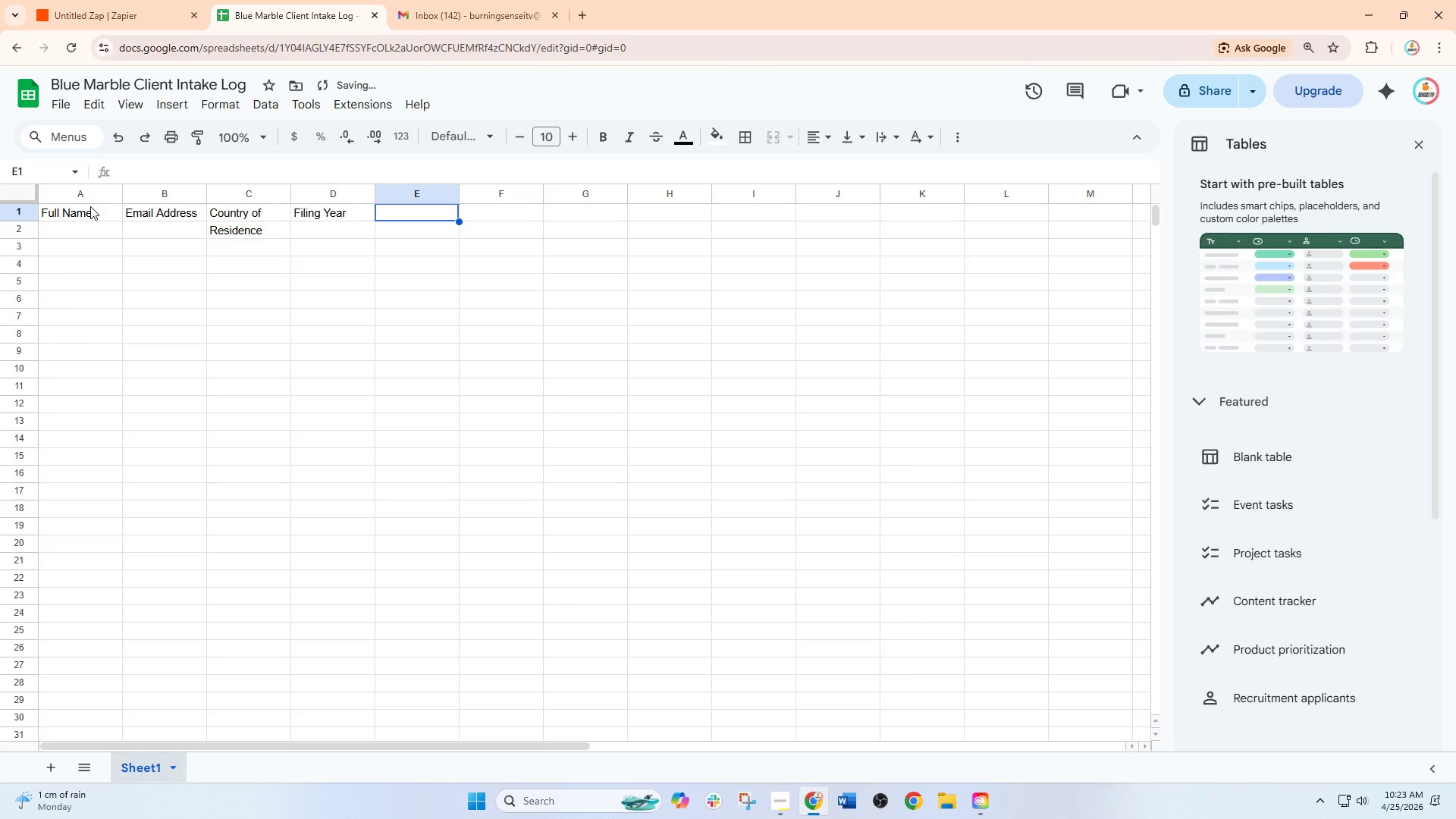 
 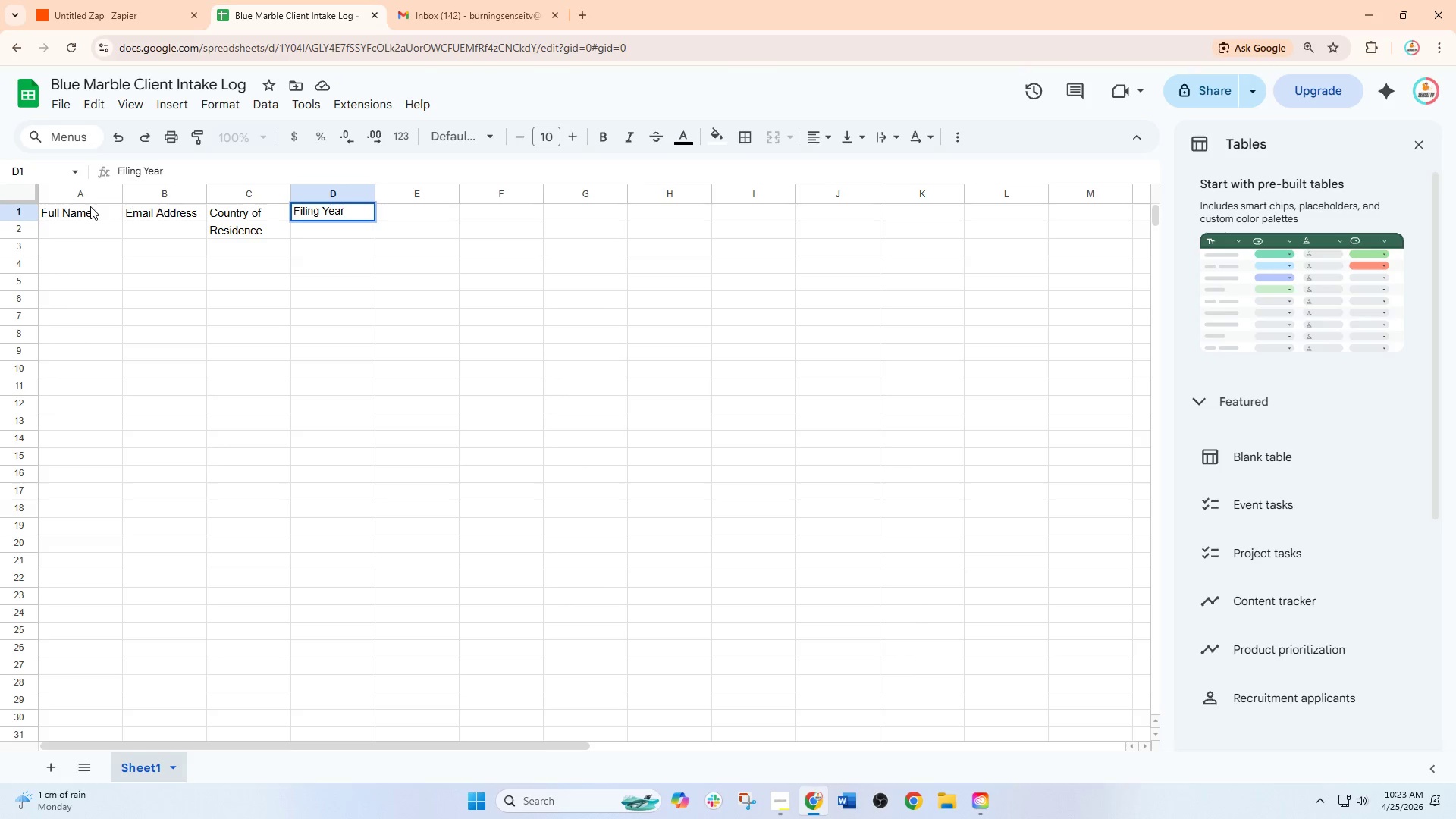 
key(ArrowRight)
 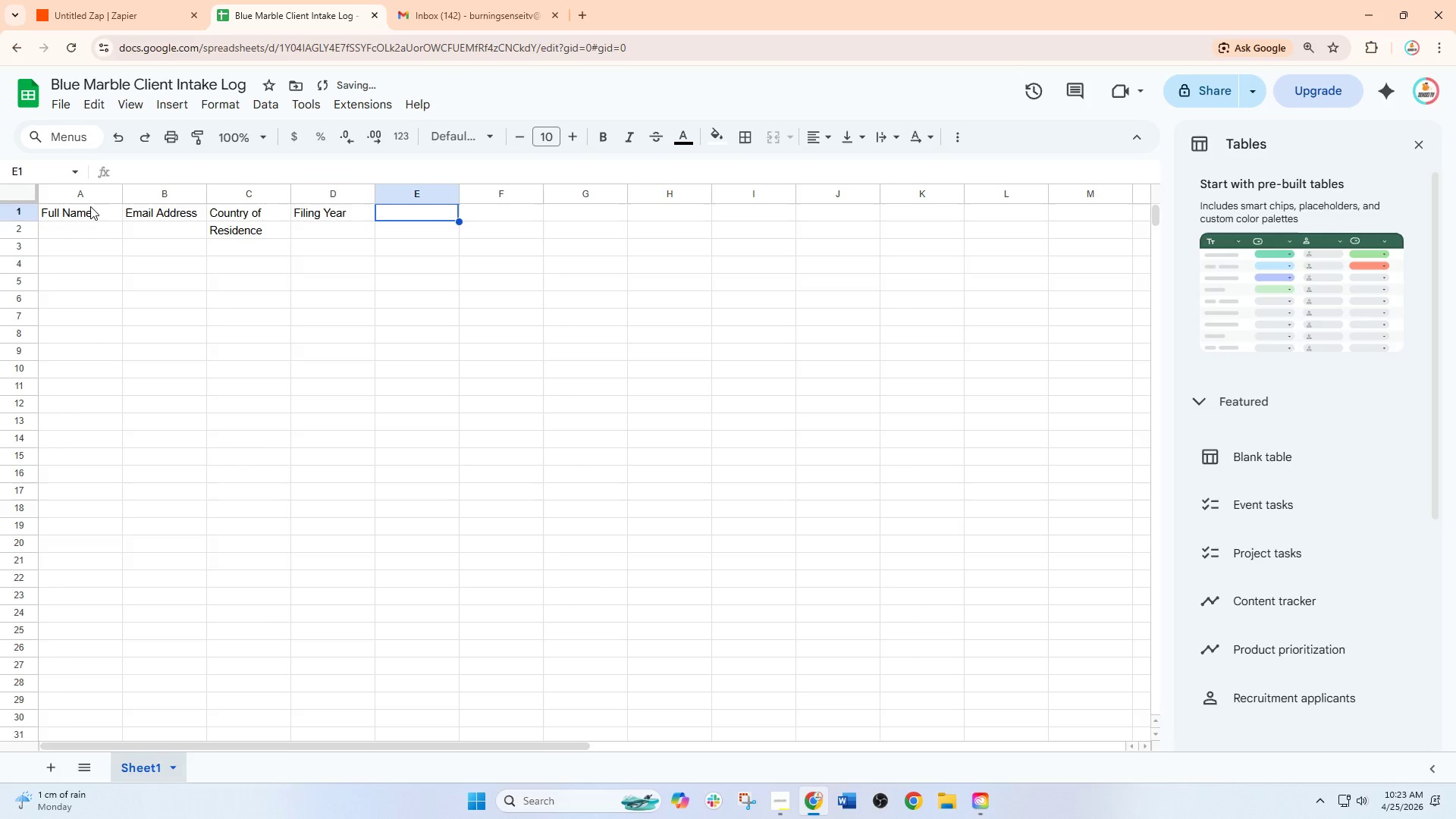 
type(Assigned)
 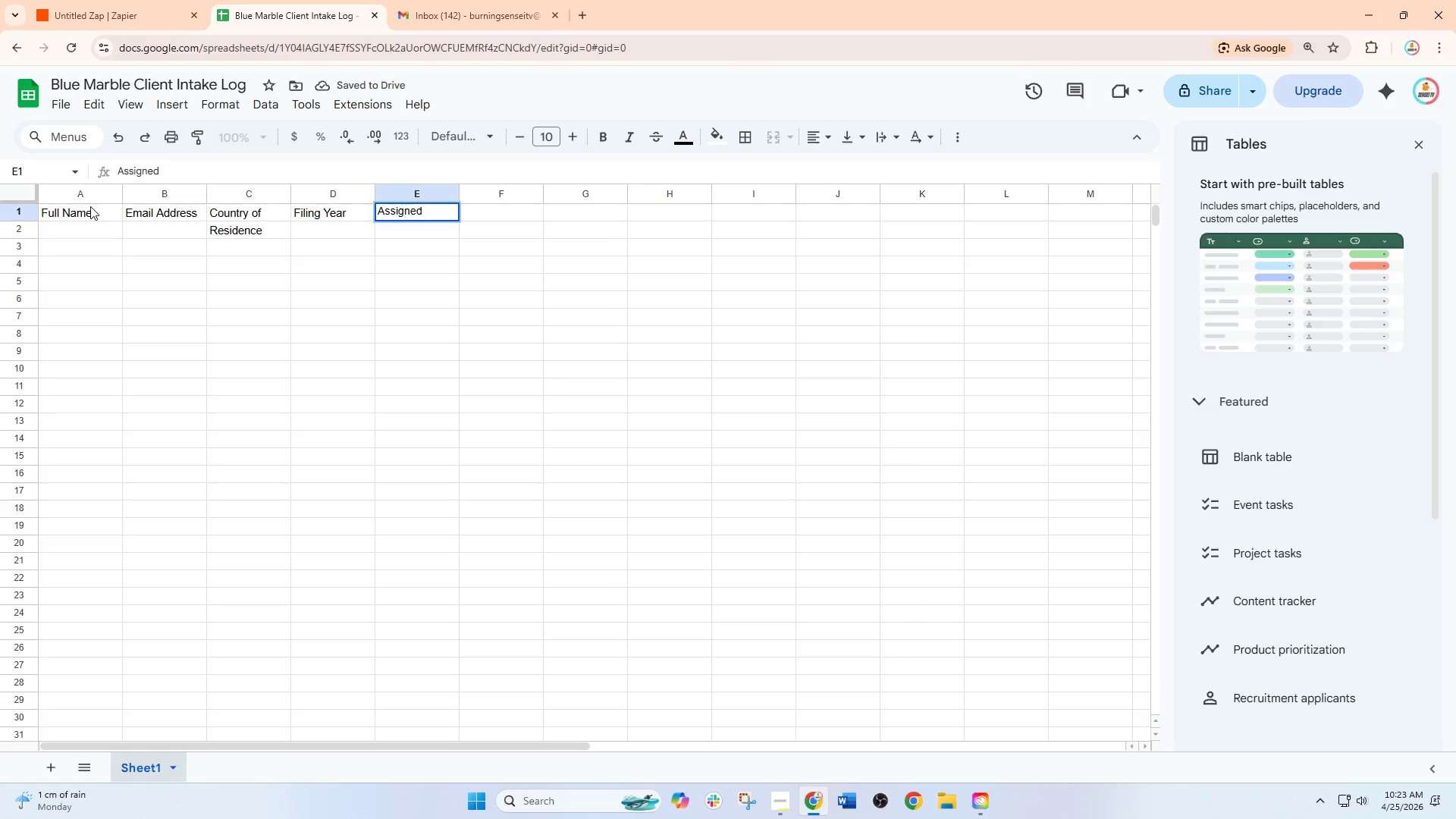 
key(ArrowDown)
 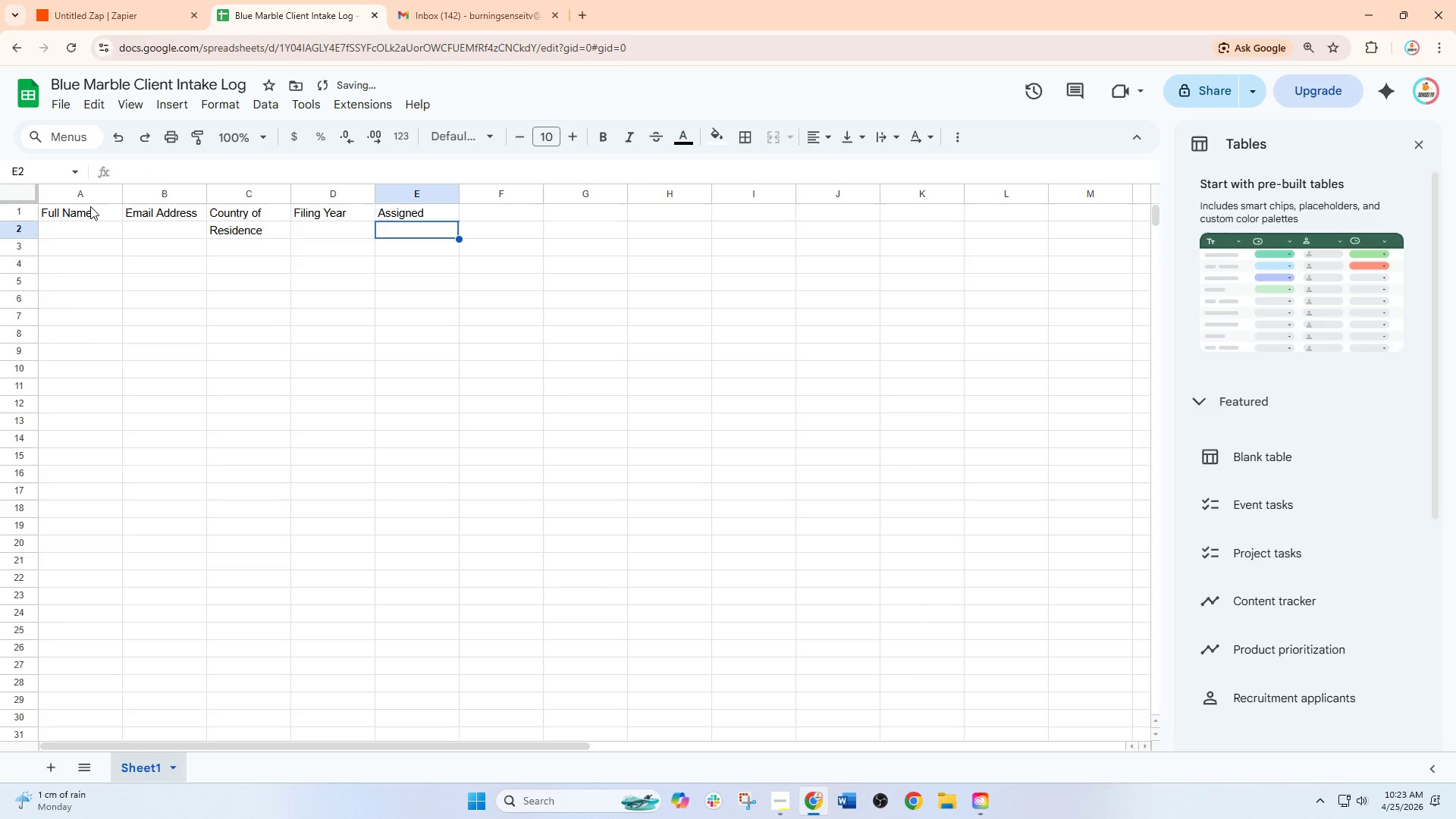 
type(Region)
 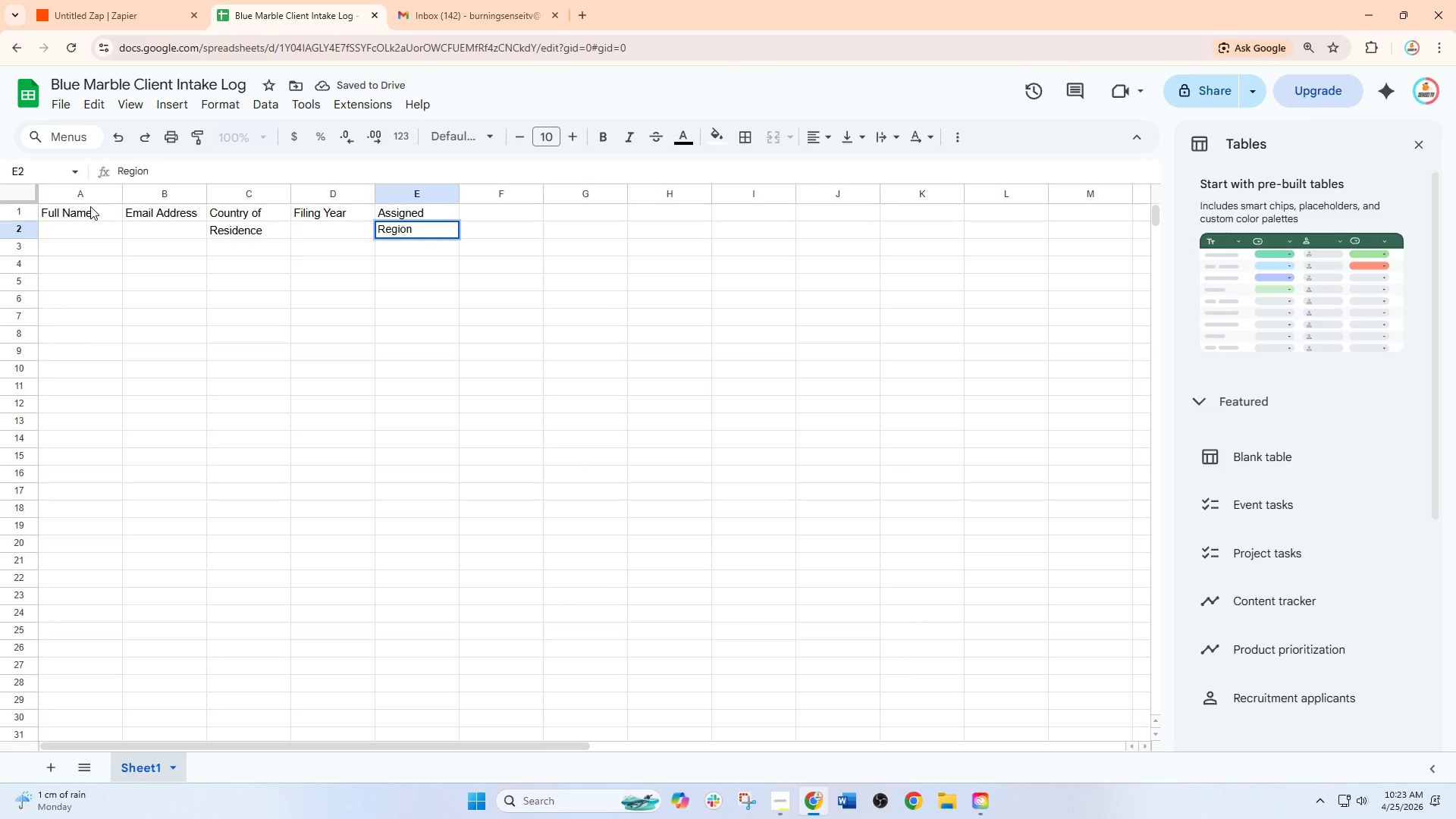 
key(ArrowRight)
 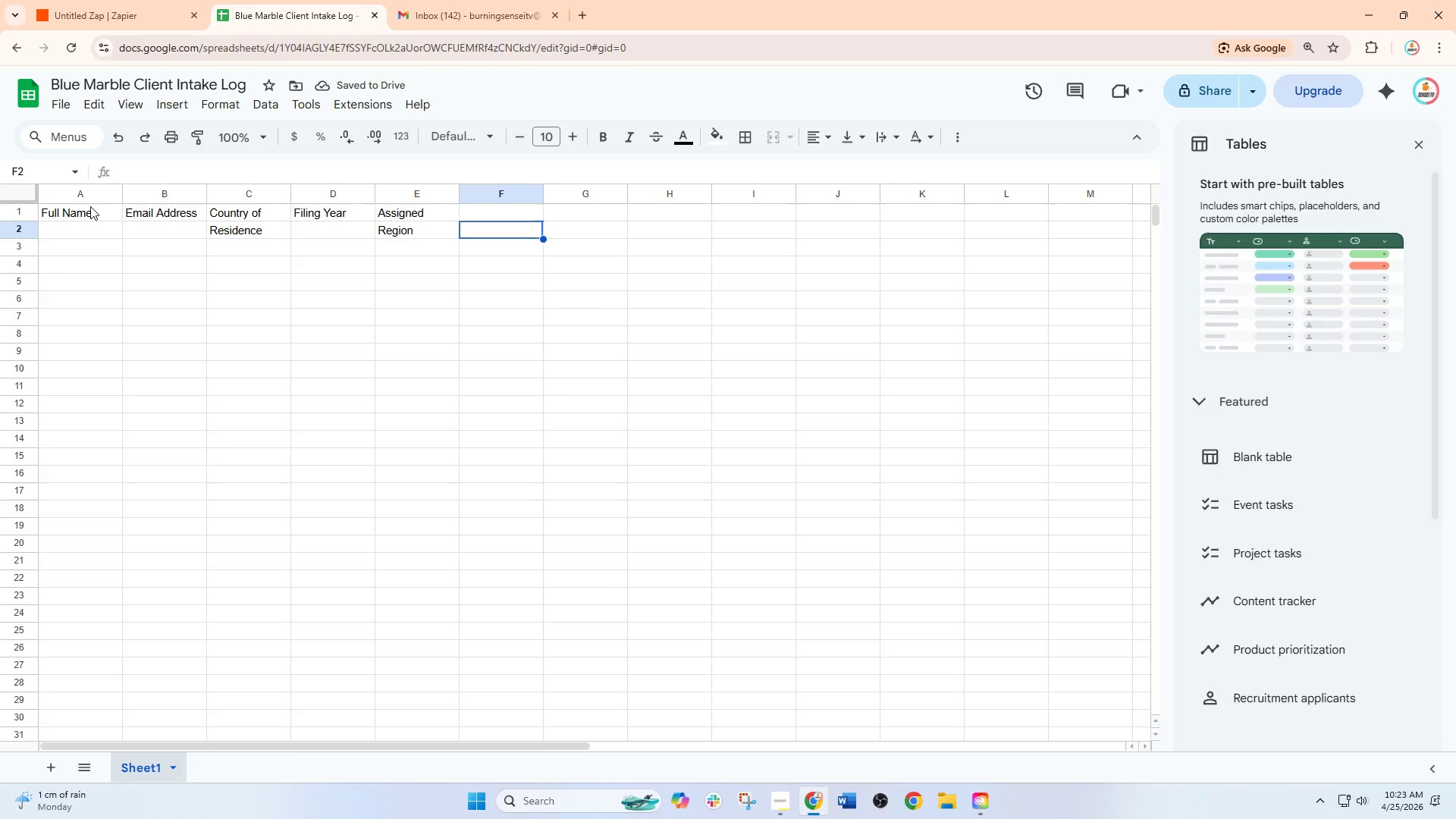 
wait(5.5)
 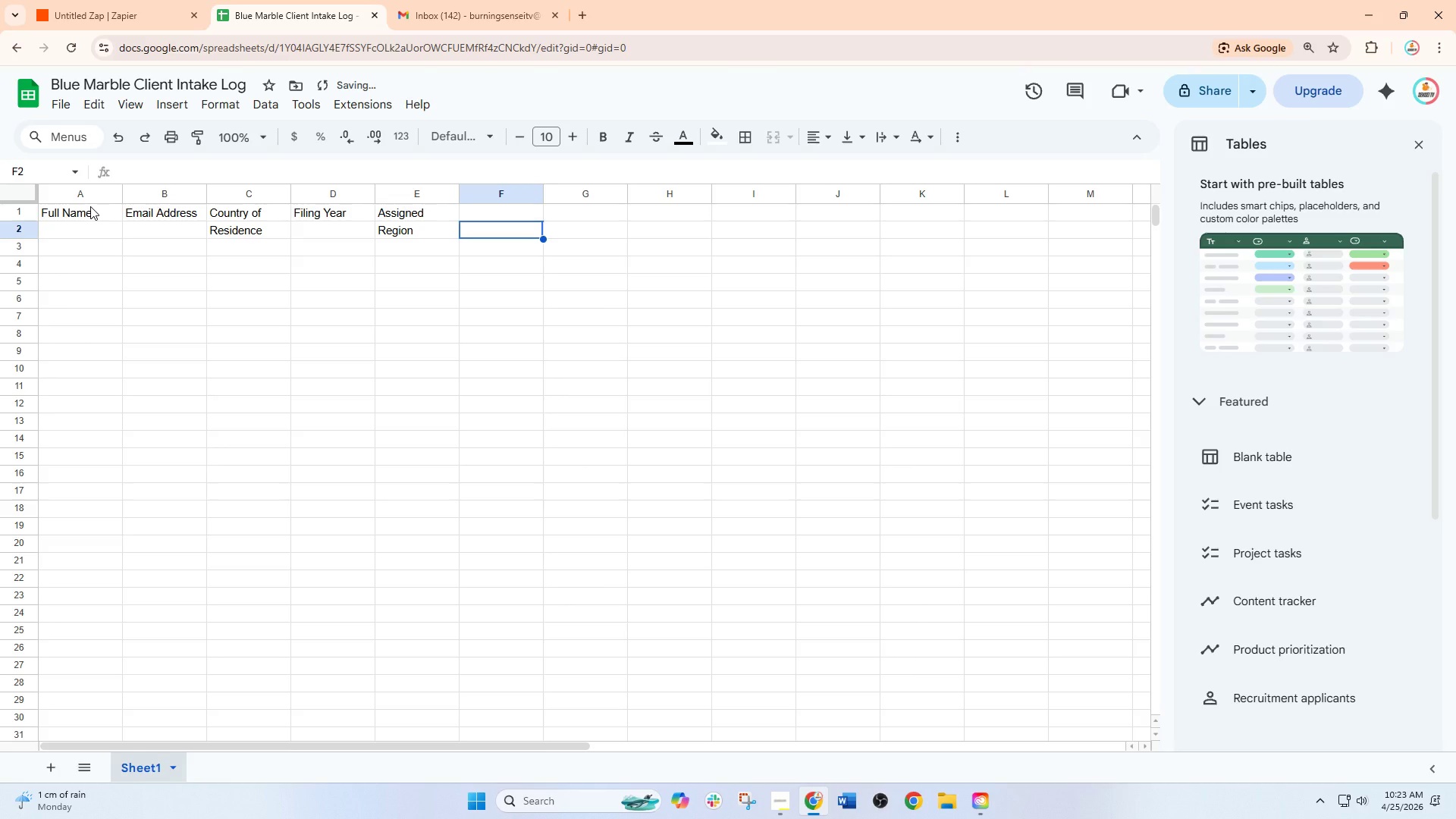 
key(ArrowUp)
 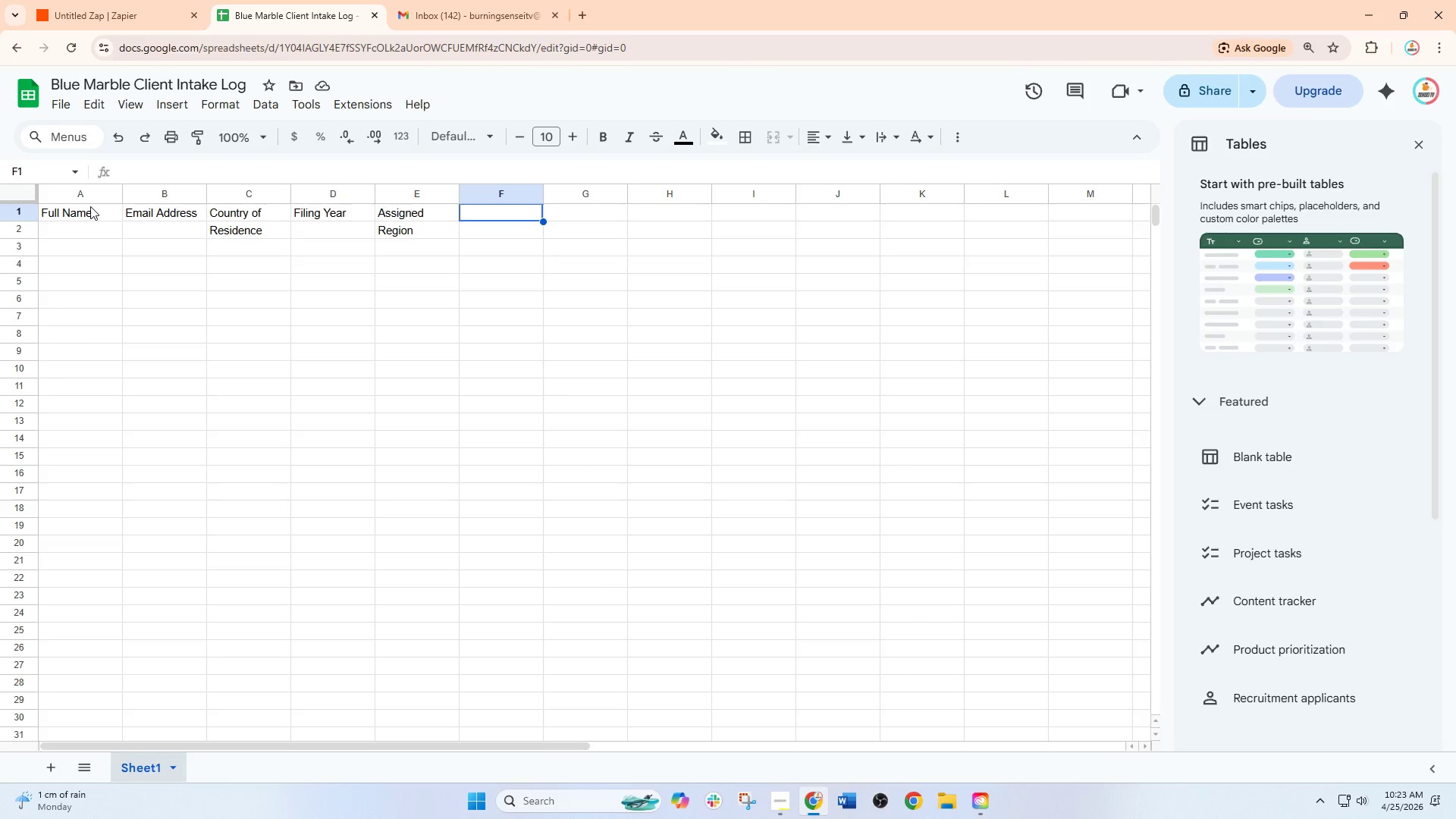 
type(Respi)
key(Backspace)
key(Backspace)
type(p)
key(Backspace)
type(ource)
 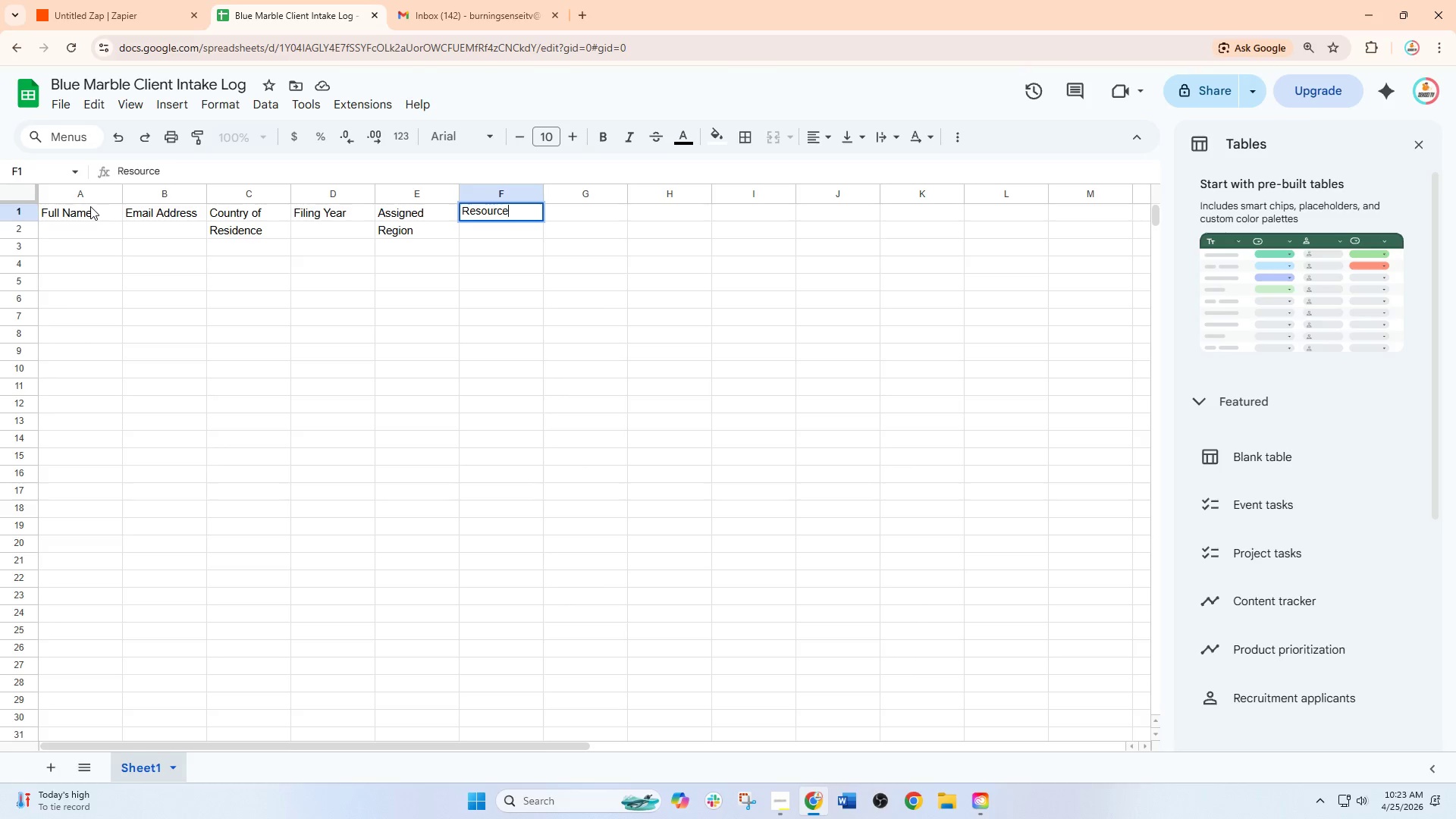 
key(ArrowDown)
 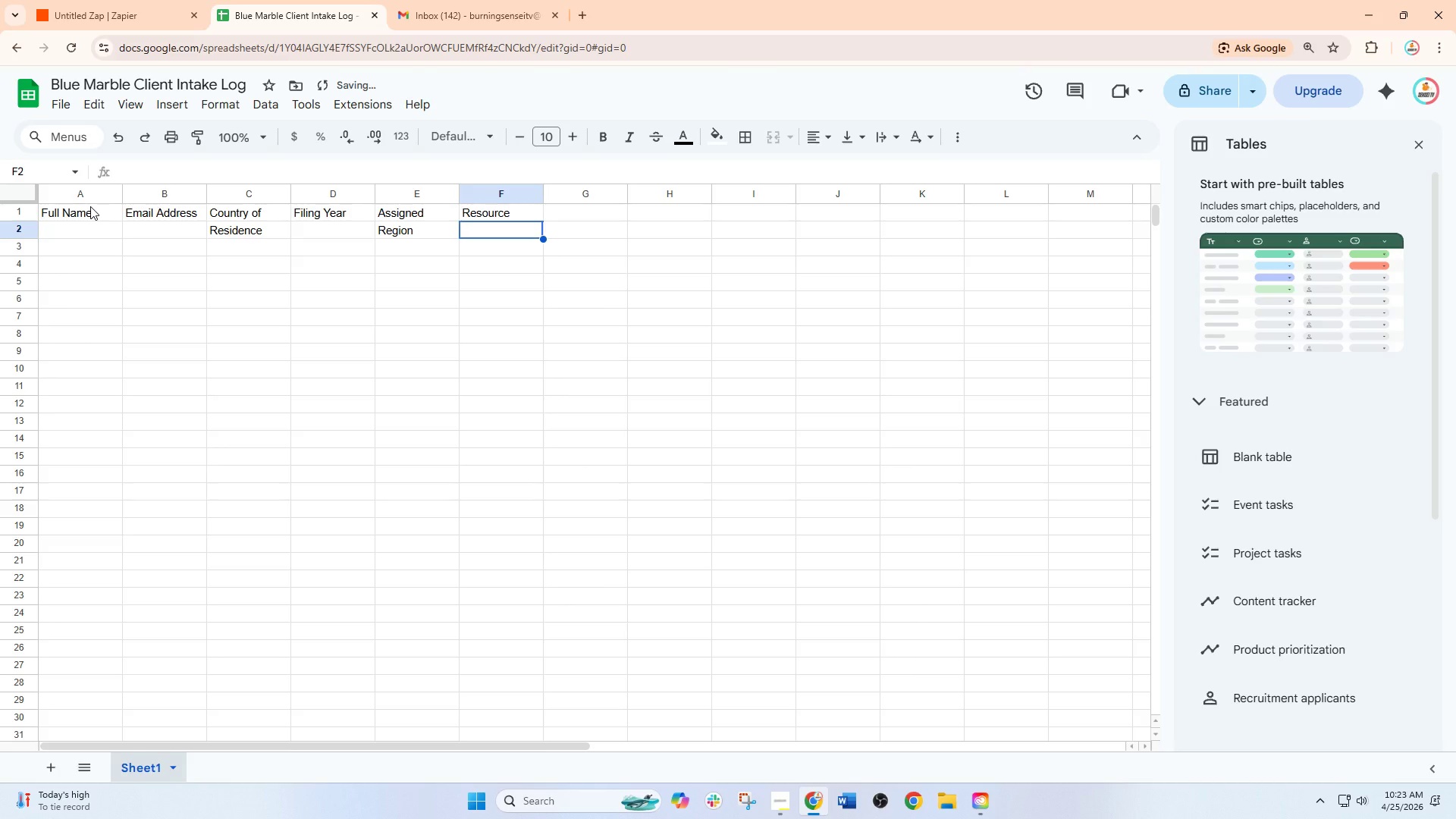 
type(Link)
 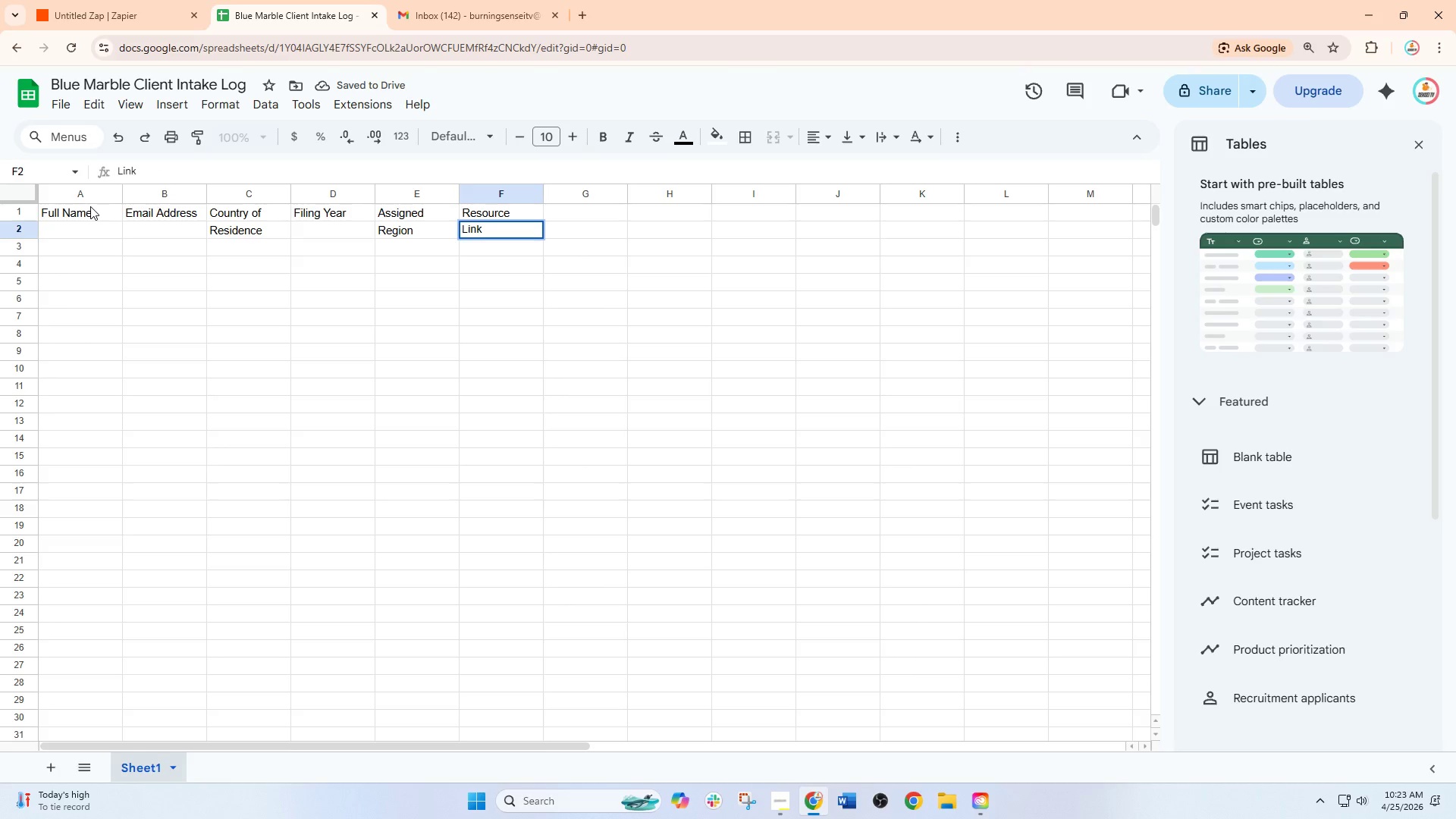 
key(ArrowRight)
 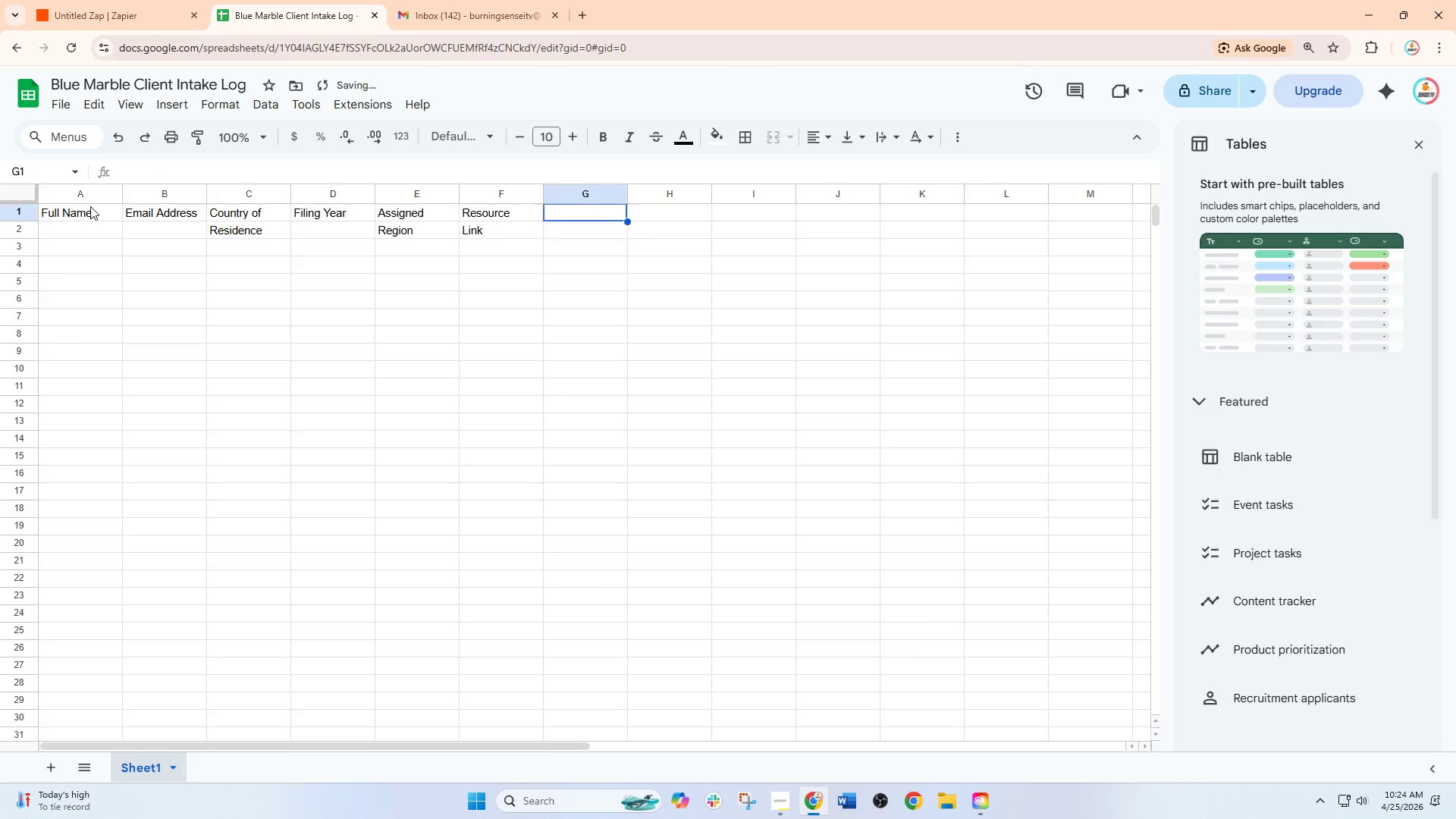 
key(ArrowUp)
 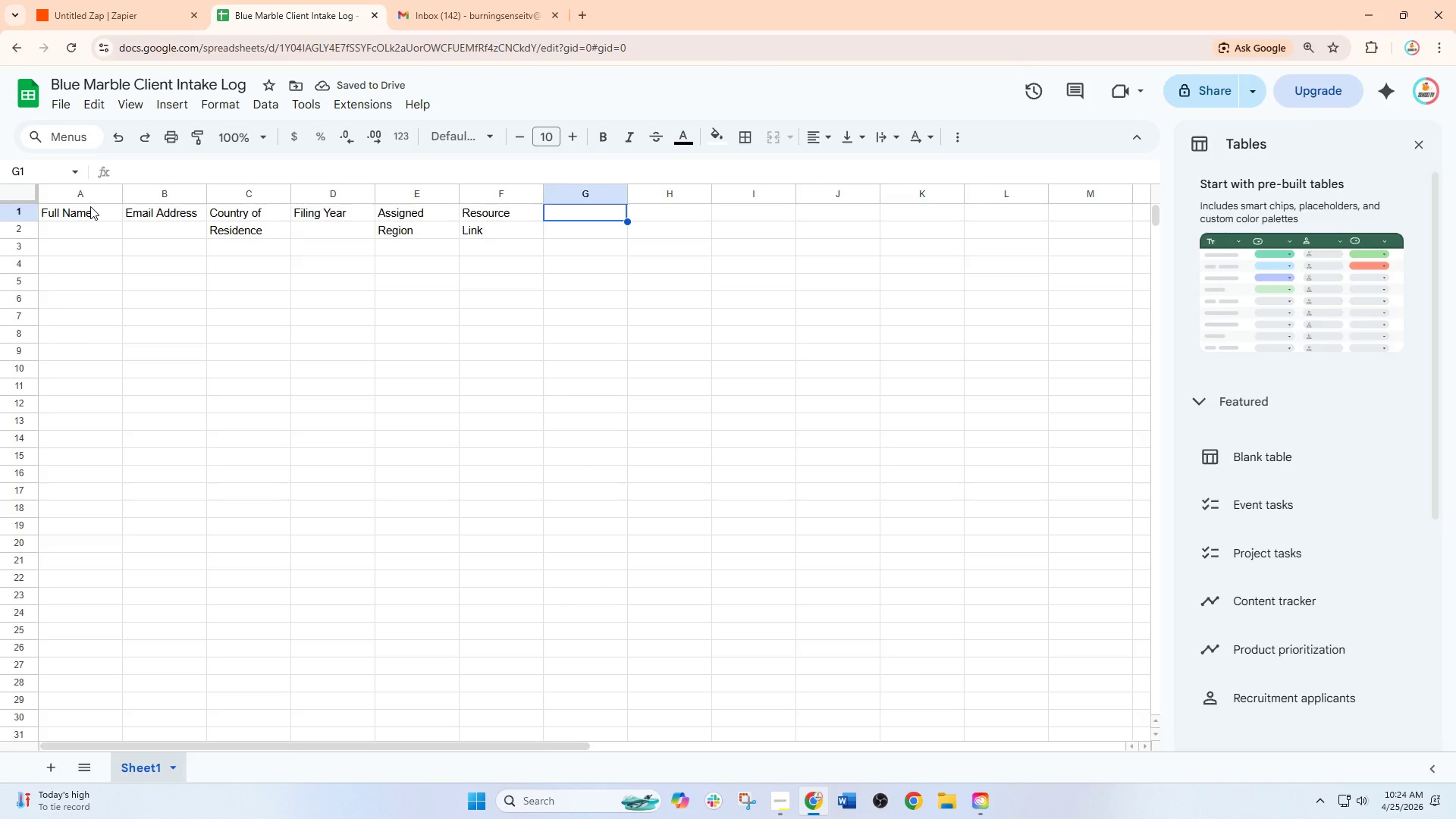 
type(Email)
 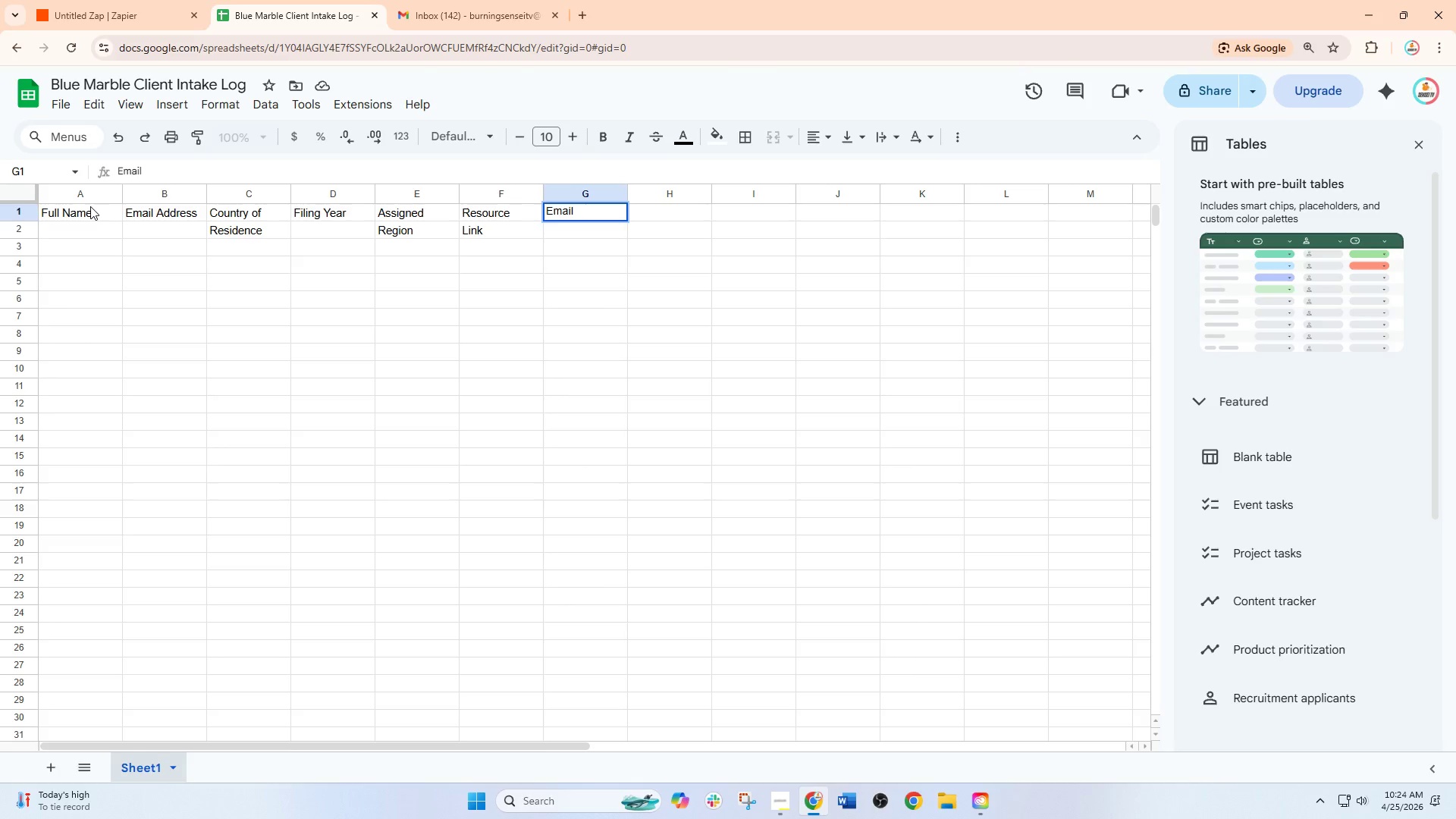 
type( Sent)
 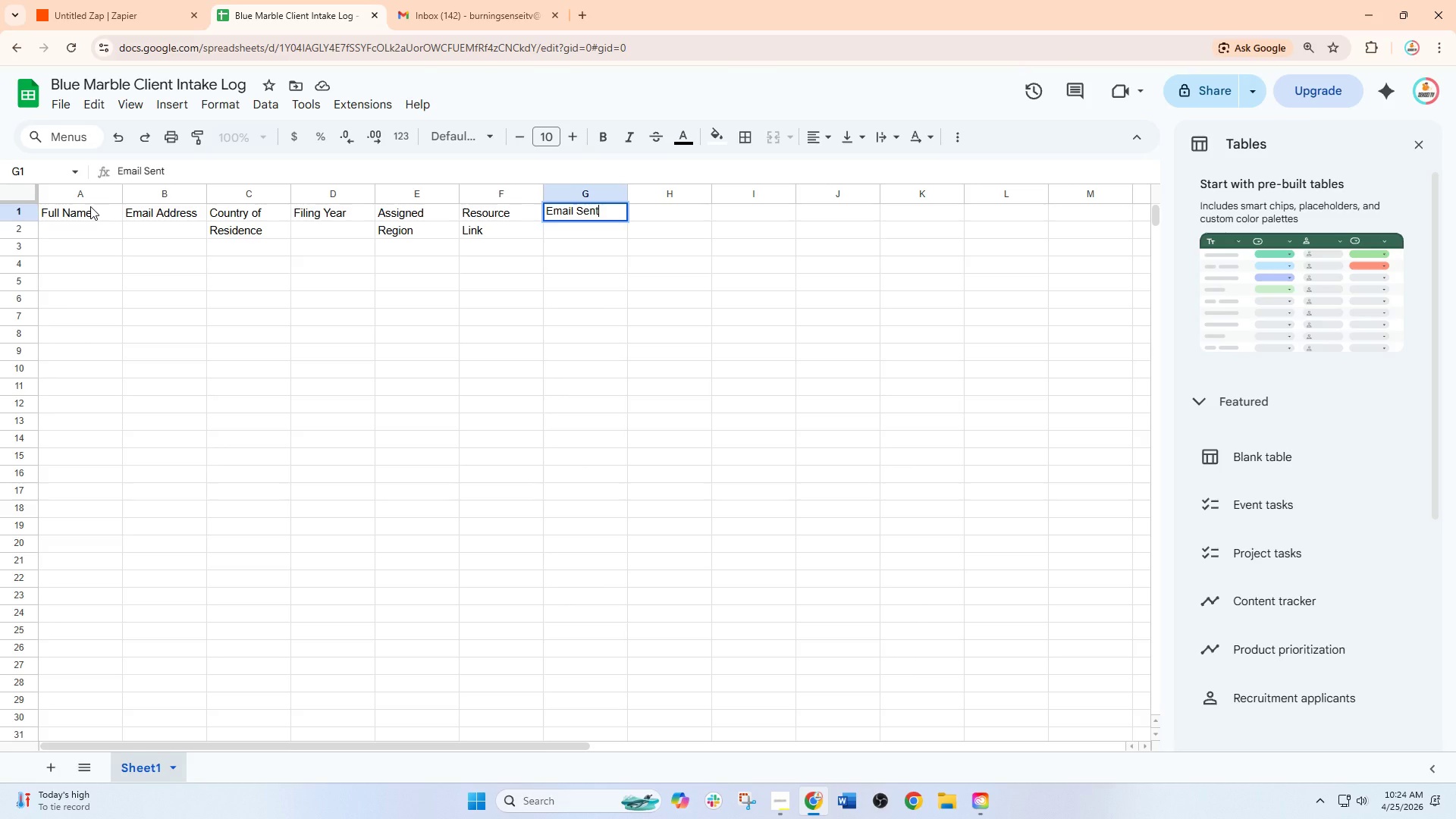 
key(ArrowRight)
 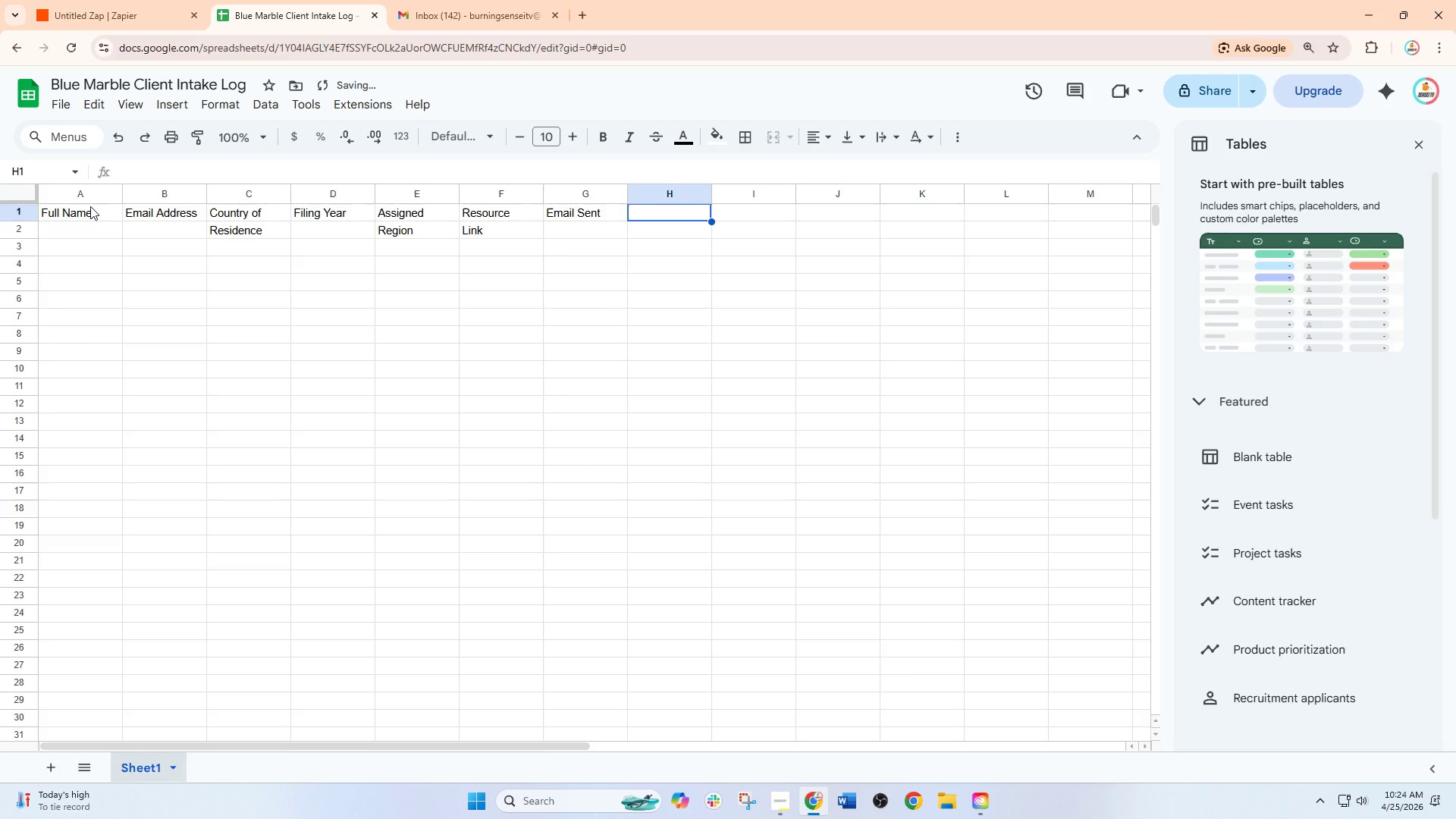 
type(Slack Notifies)
 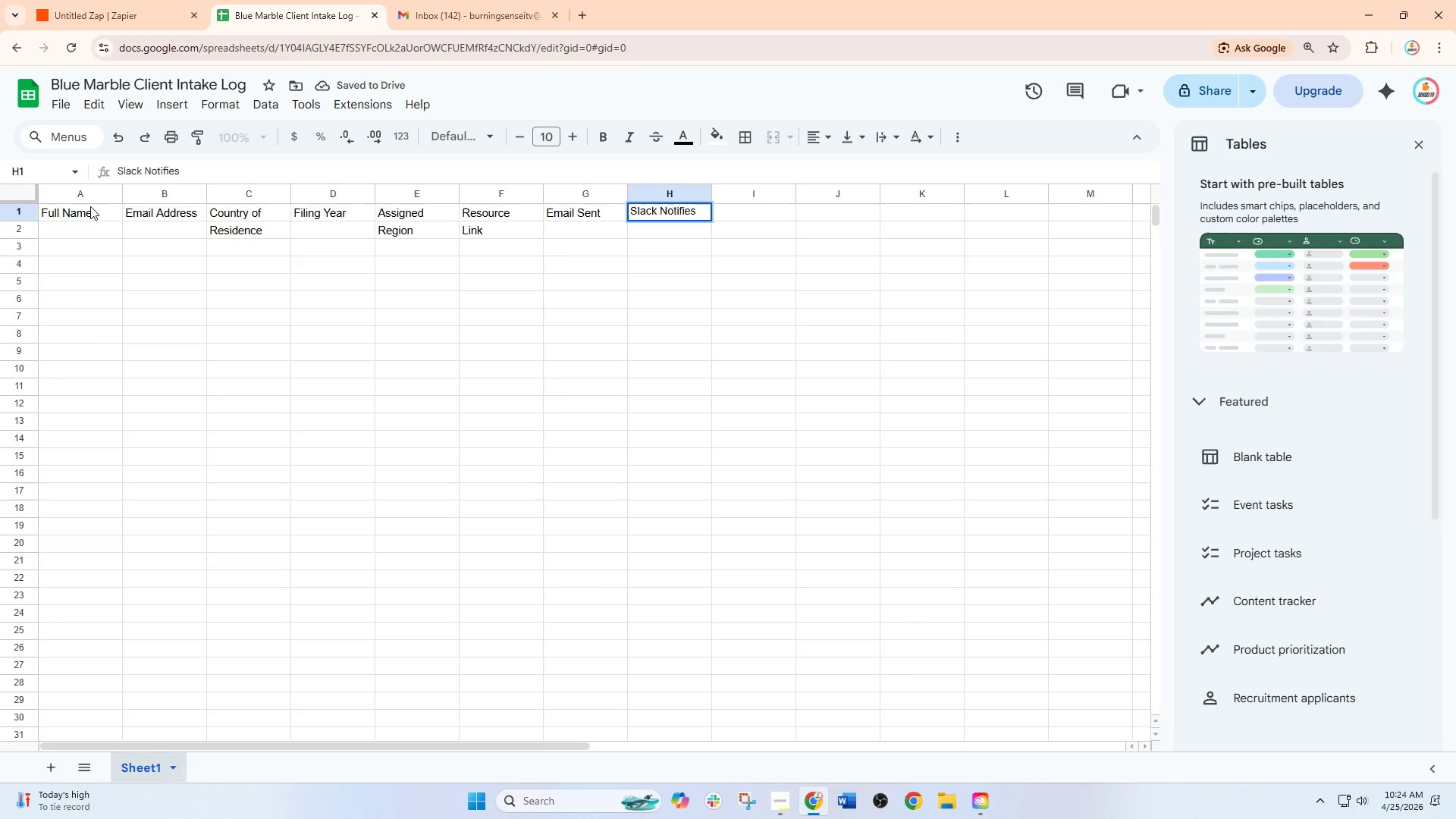 
key(ArrowRight)
 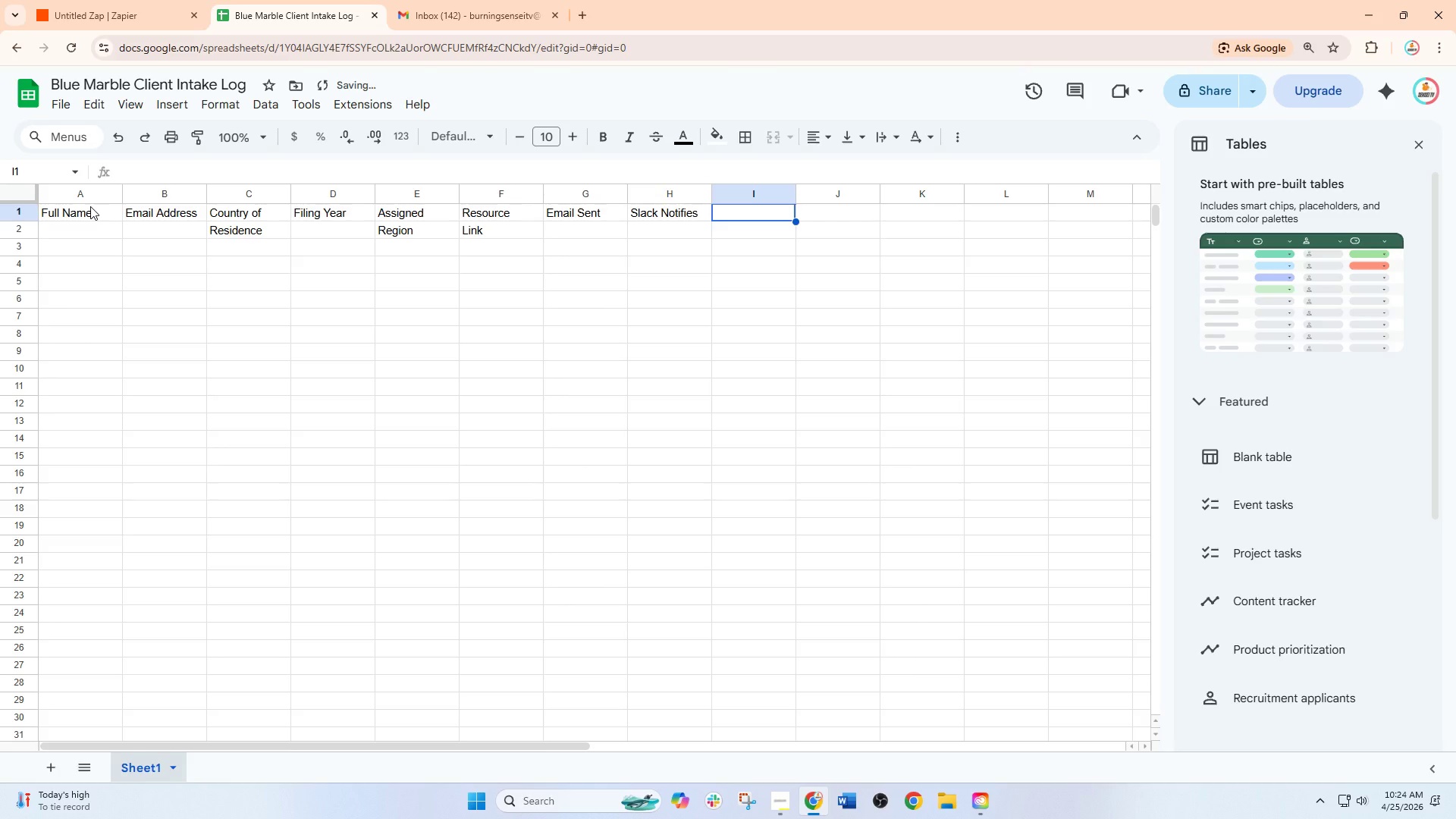 
type(Status)
 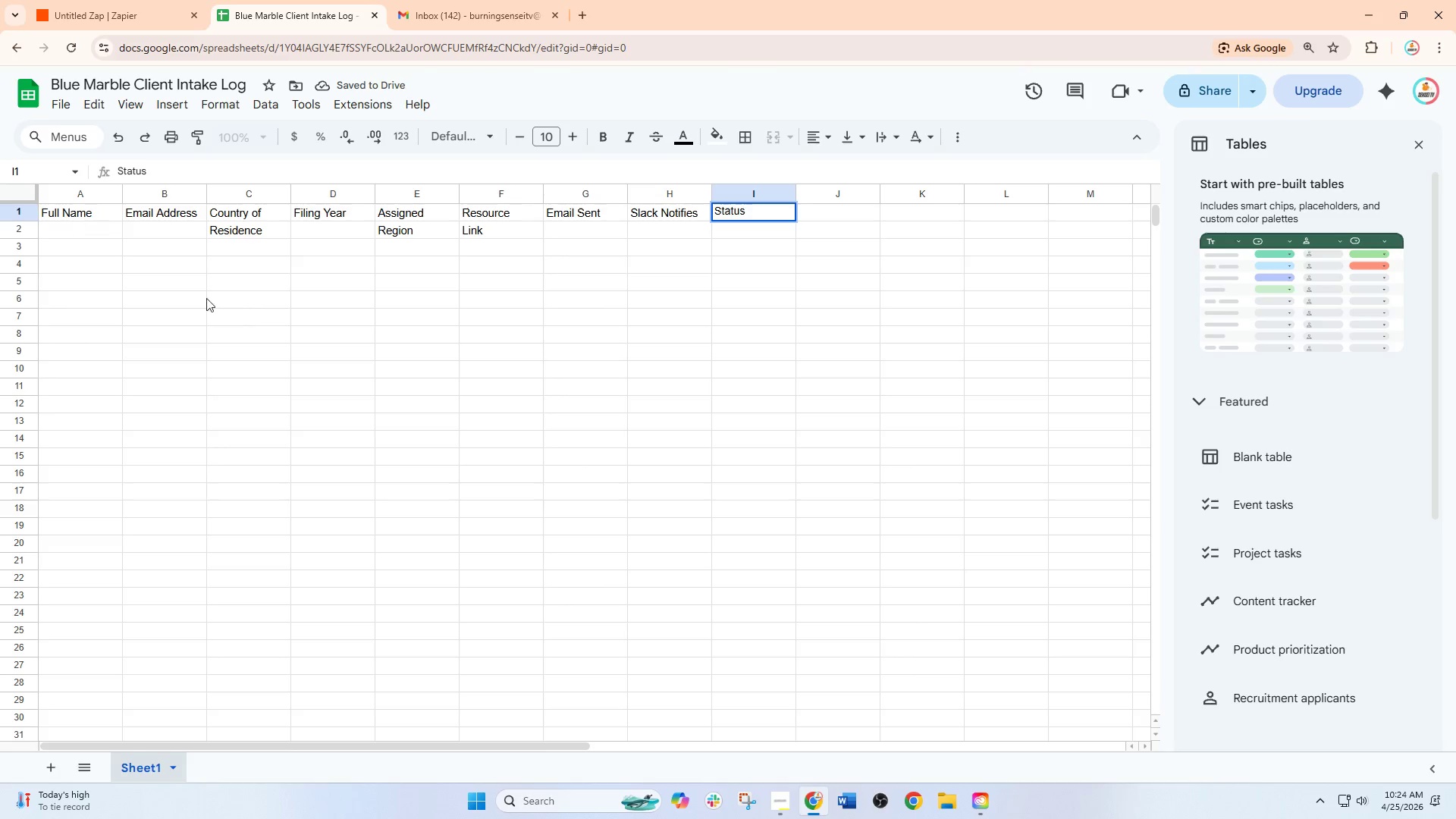 
left_click([288, 401])
 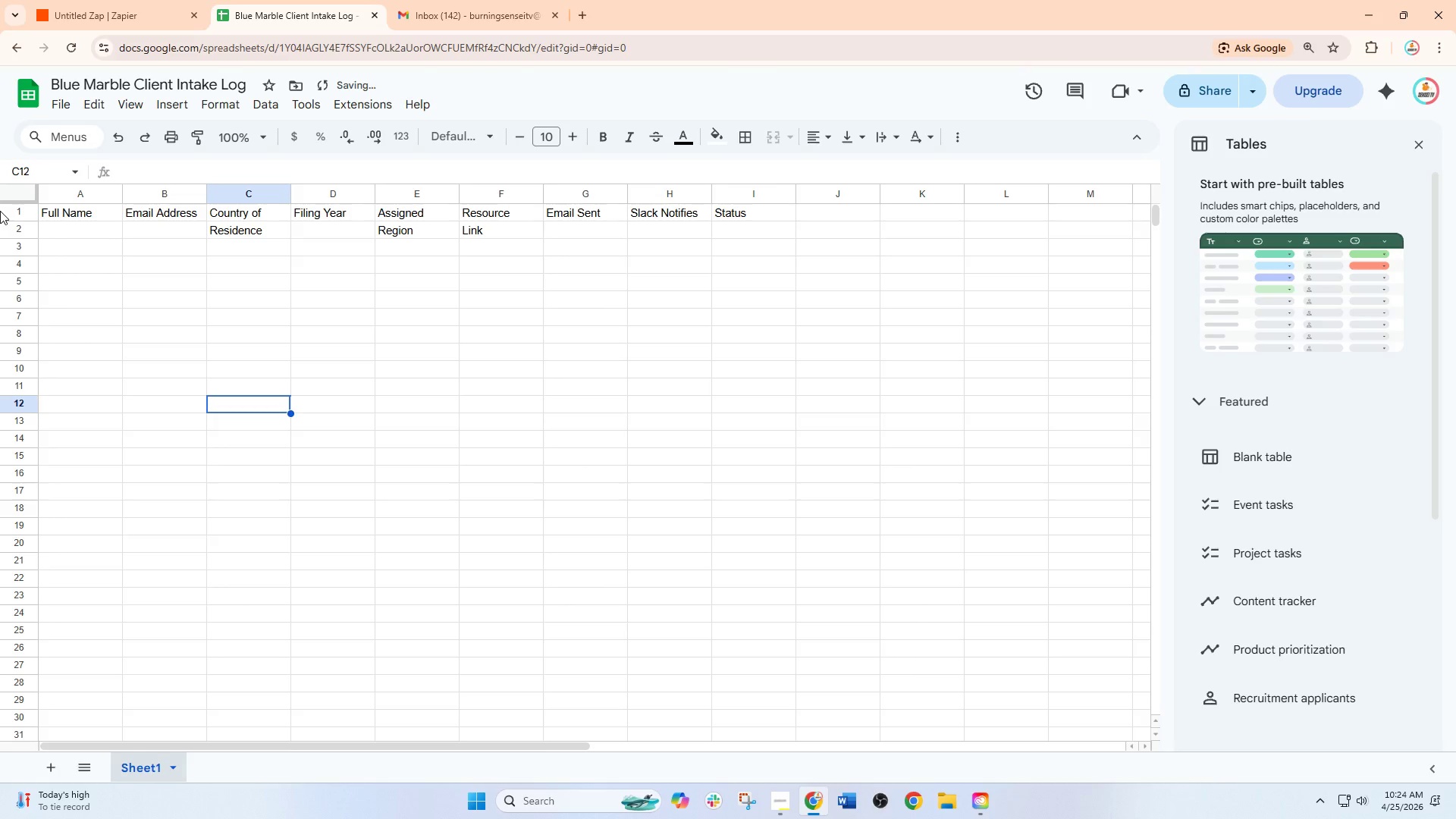 
left_click_drag(start_coordinate=[0, 214], to_coordinate=[3, 233])
 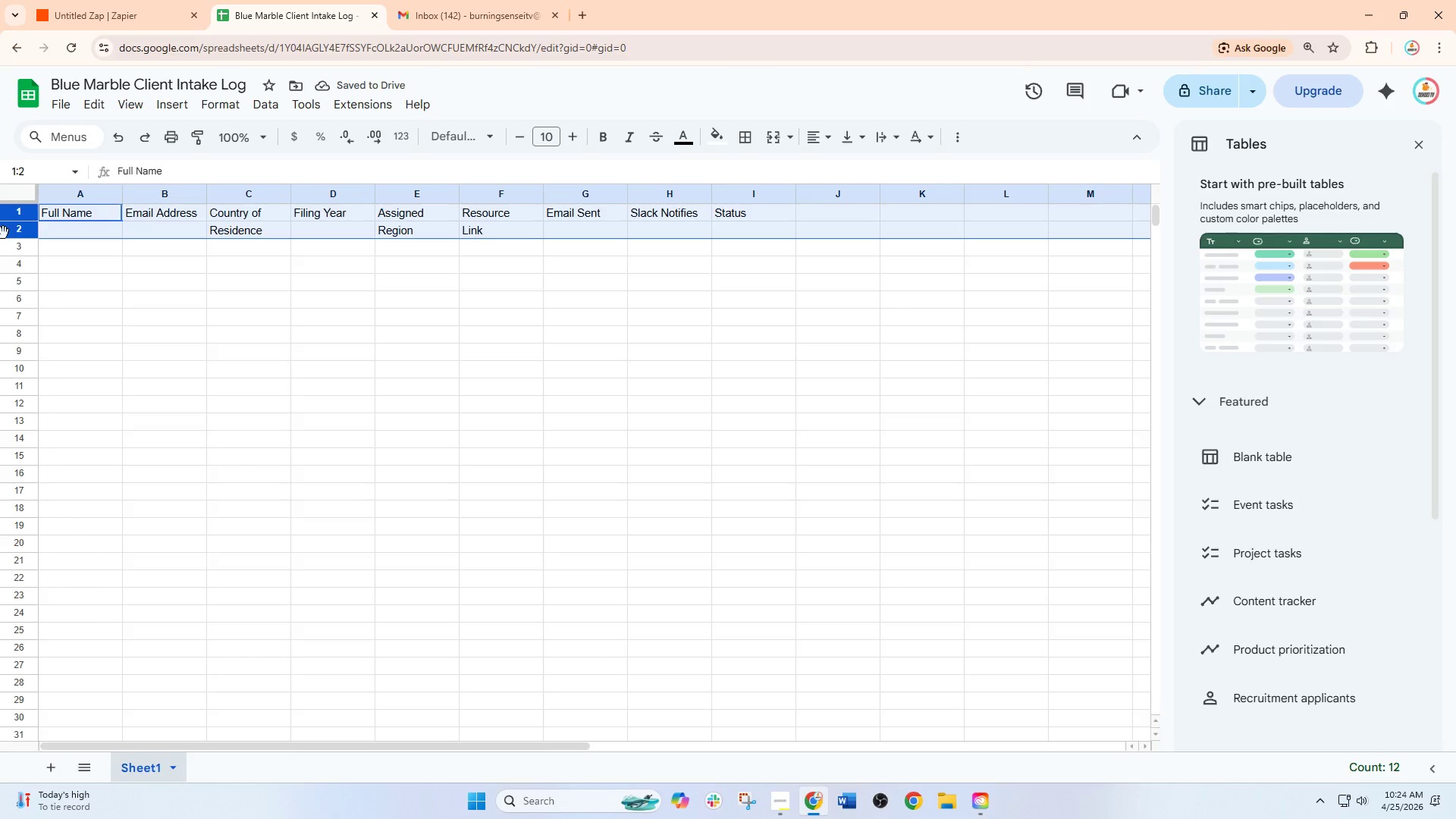 
right_click([3, 233])
 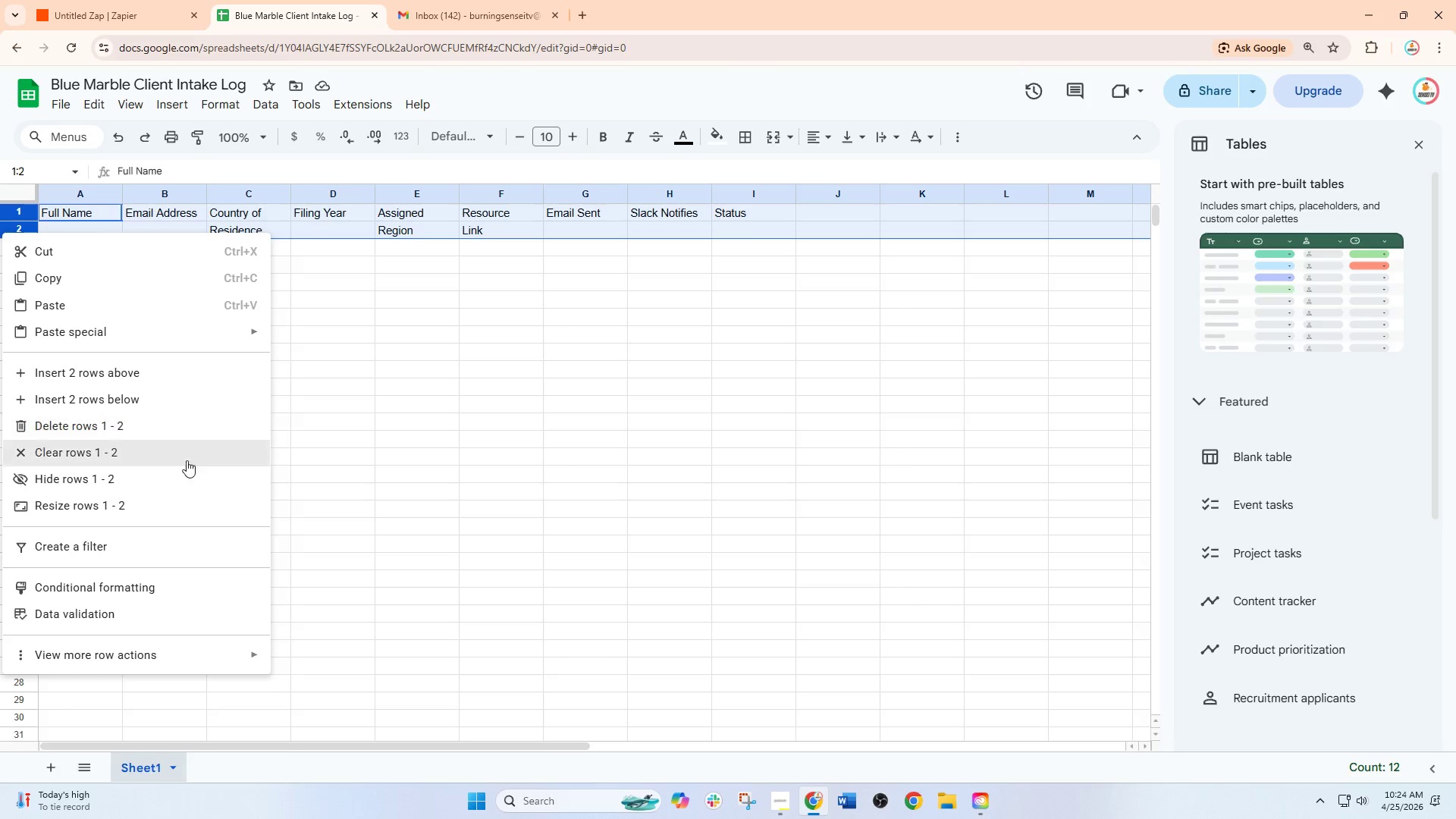 
left_click([198, 654])
 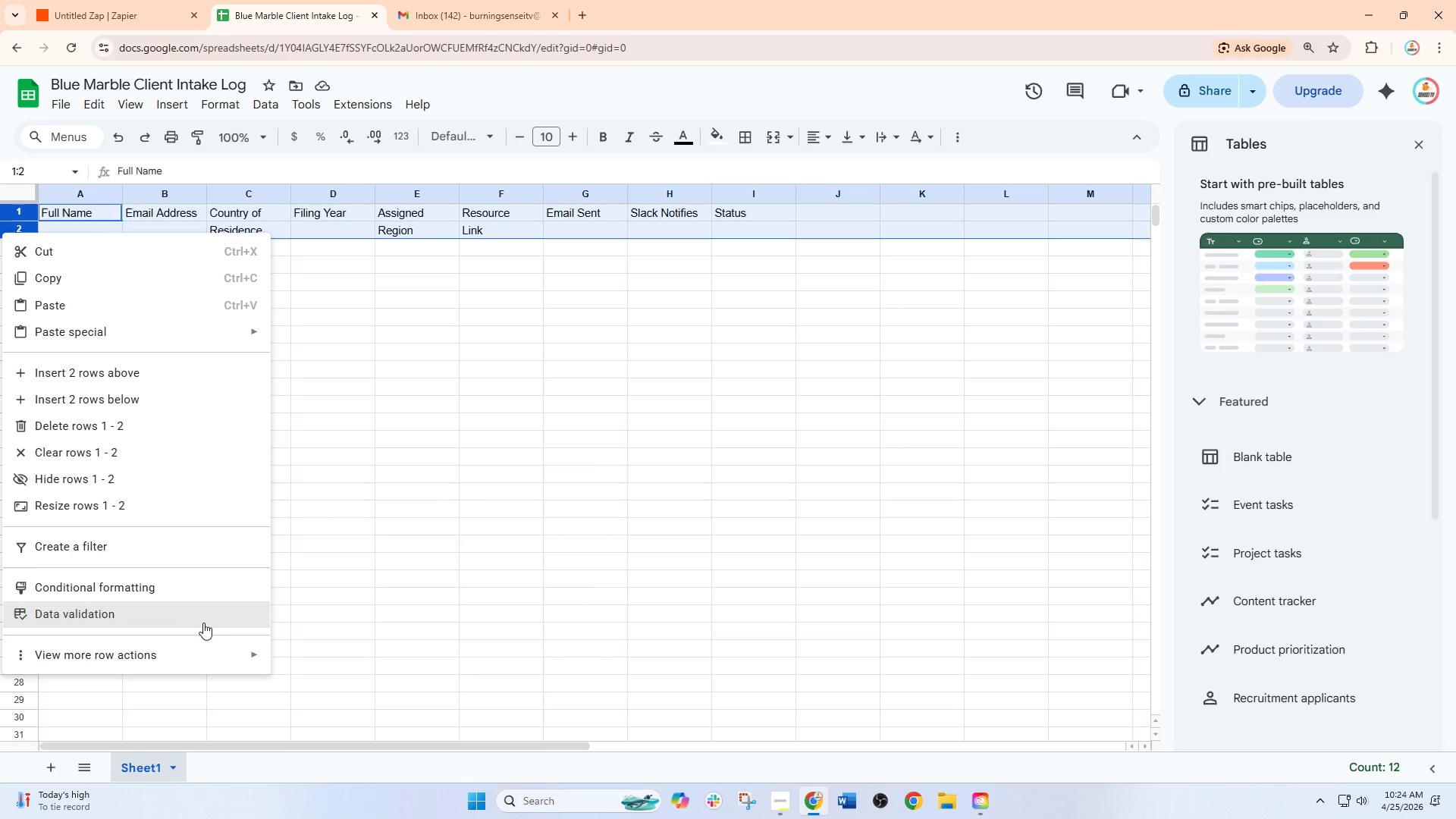 
mouse_move([214, 630])
 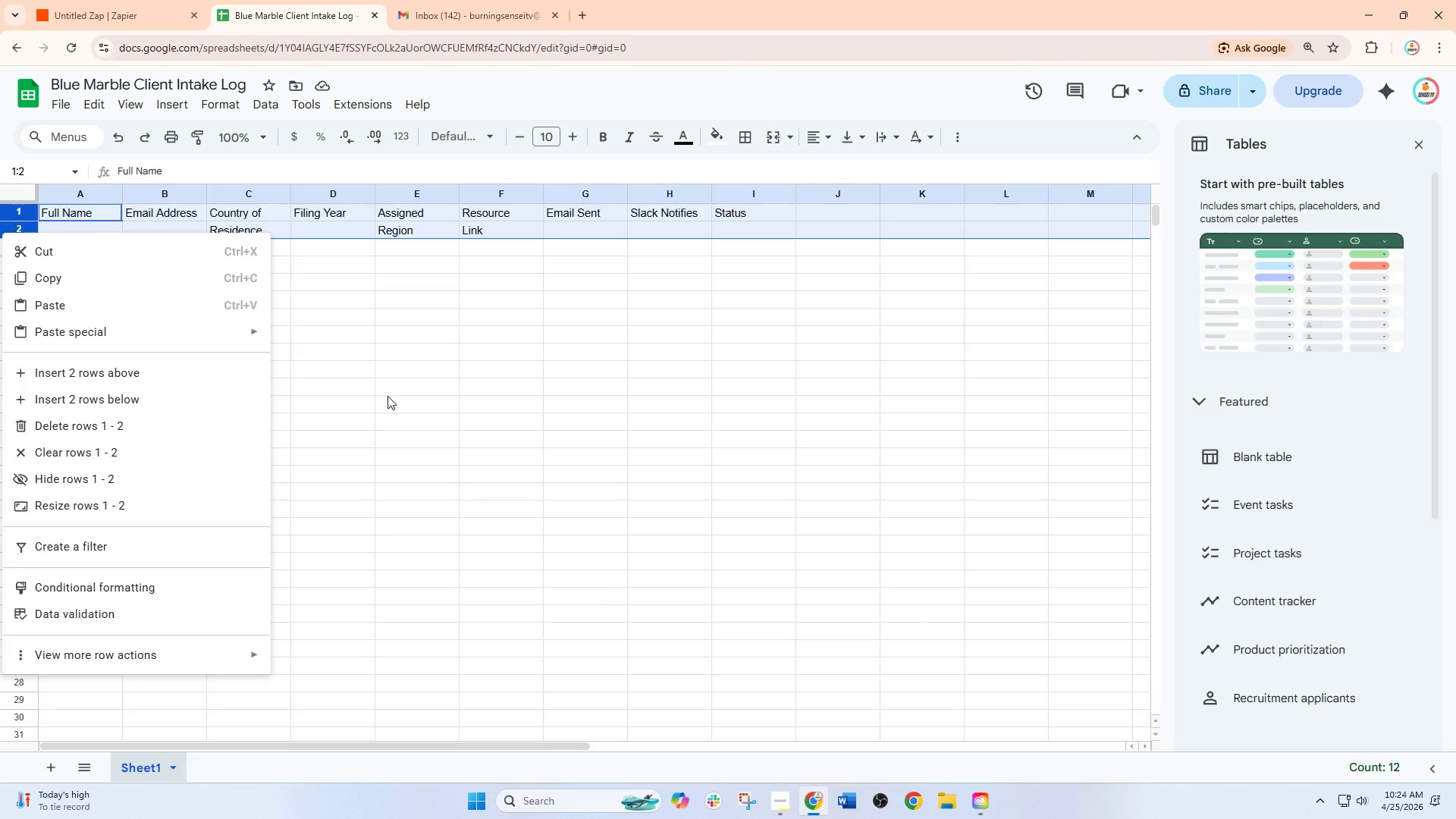 
left_click([388, 396])
 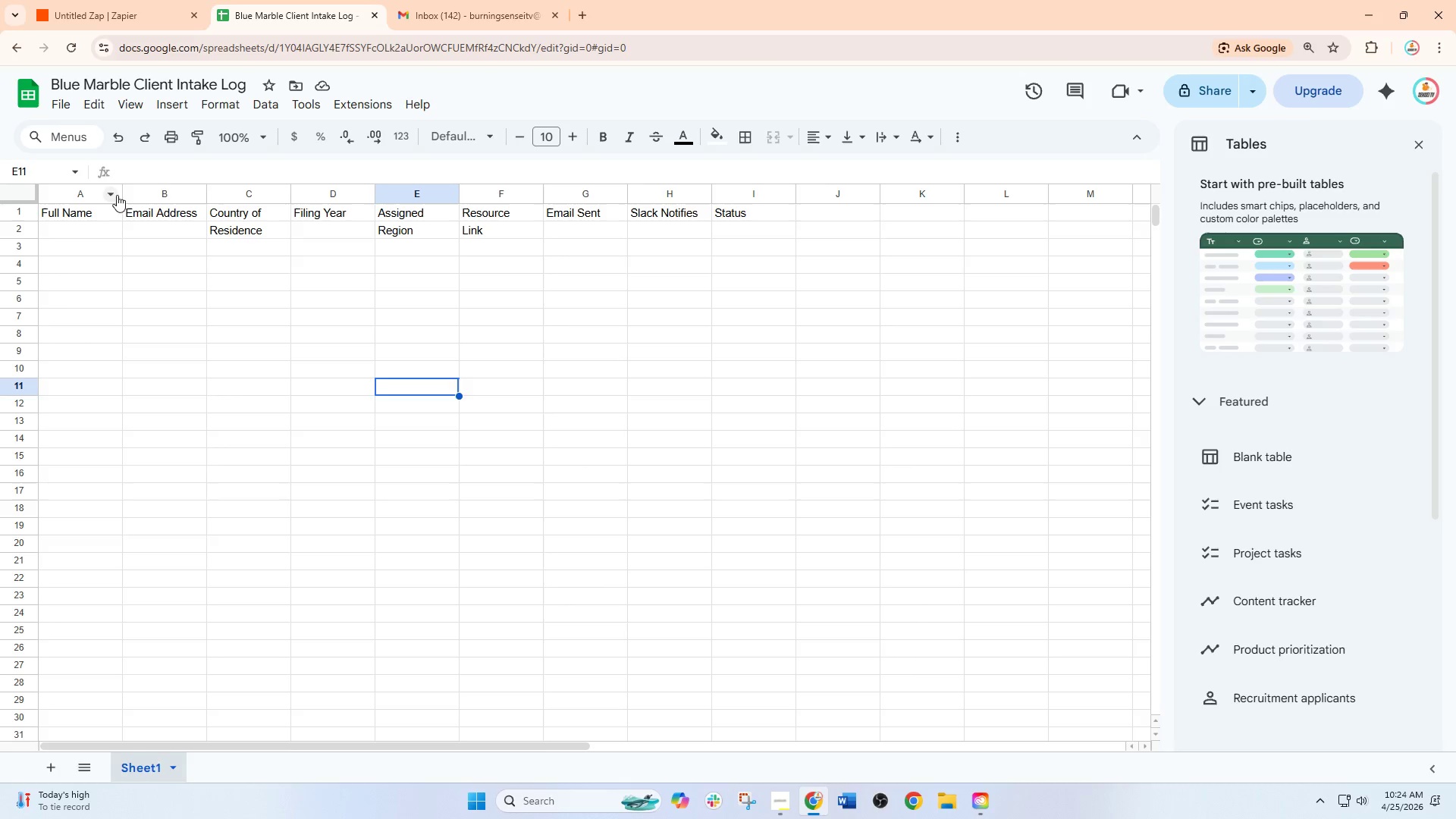 
left_click_drag(start_coordinate=[123, 196], to_coordinate=[144, 201])
 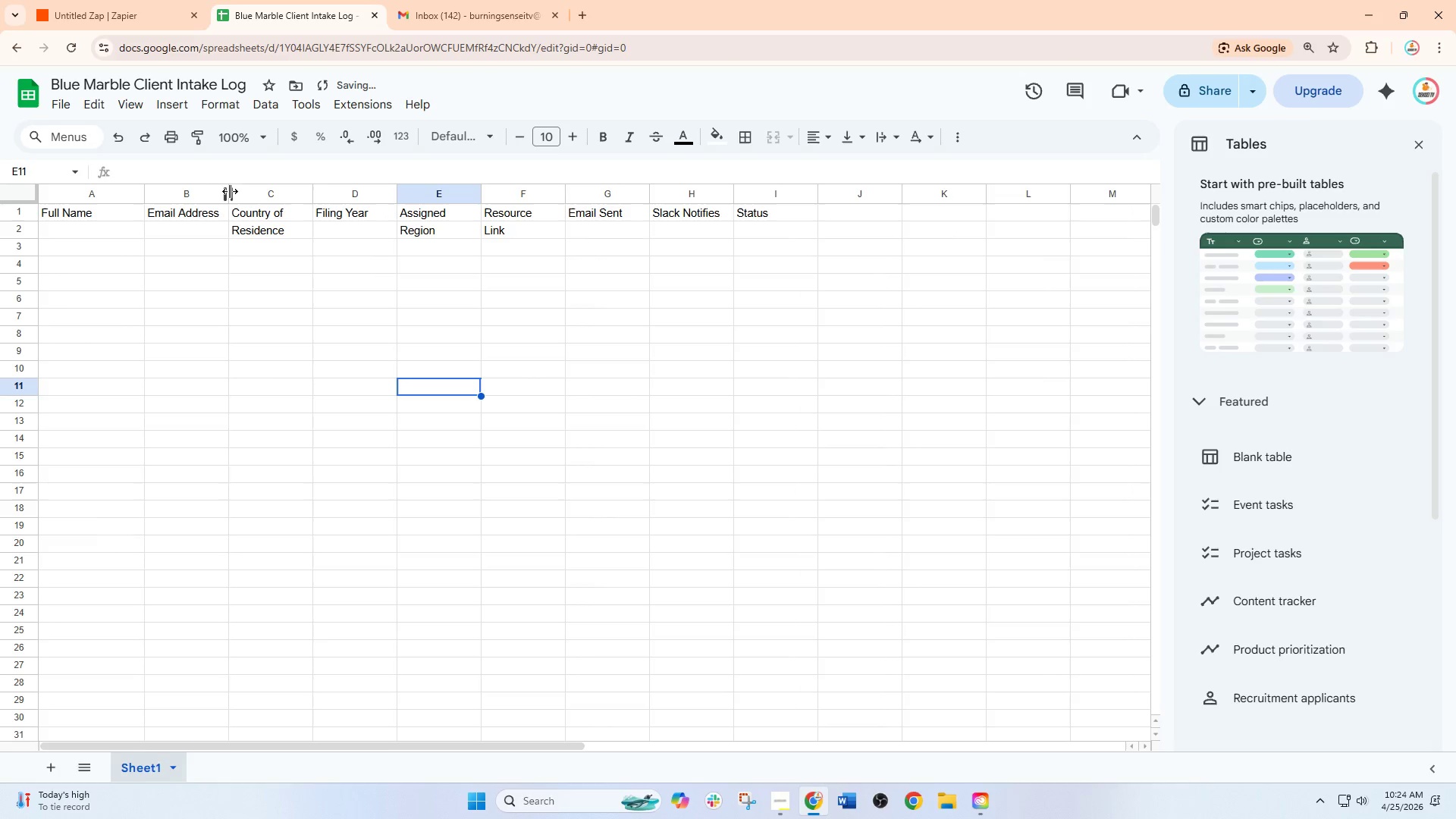 
left_click_drag(start_coordinate=[230, 191], to_coordinate=[298, 196])
 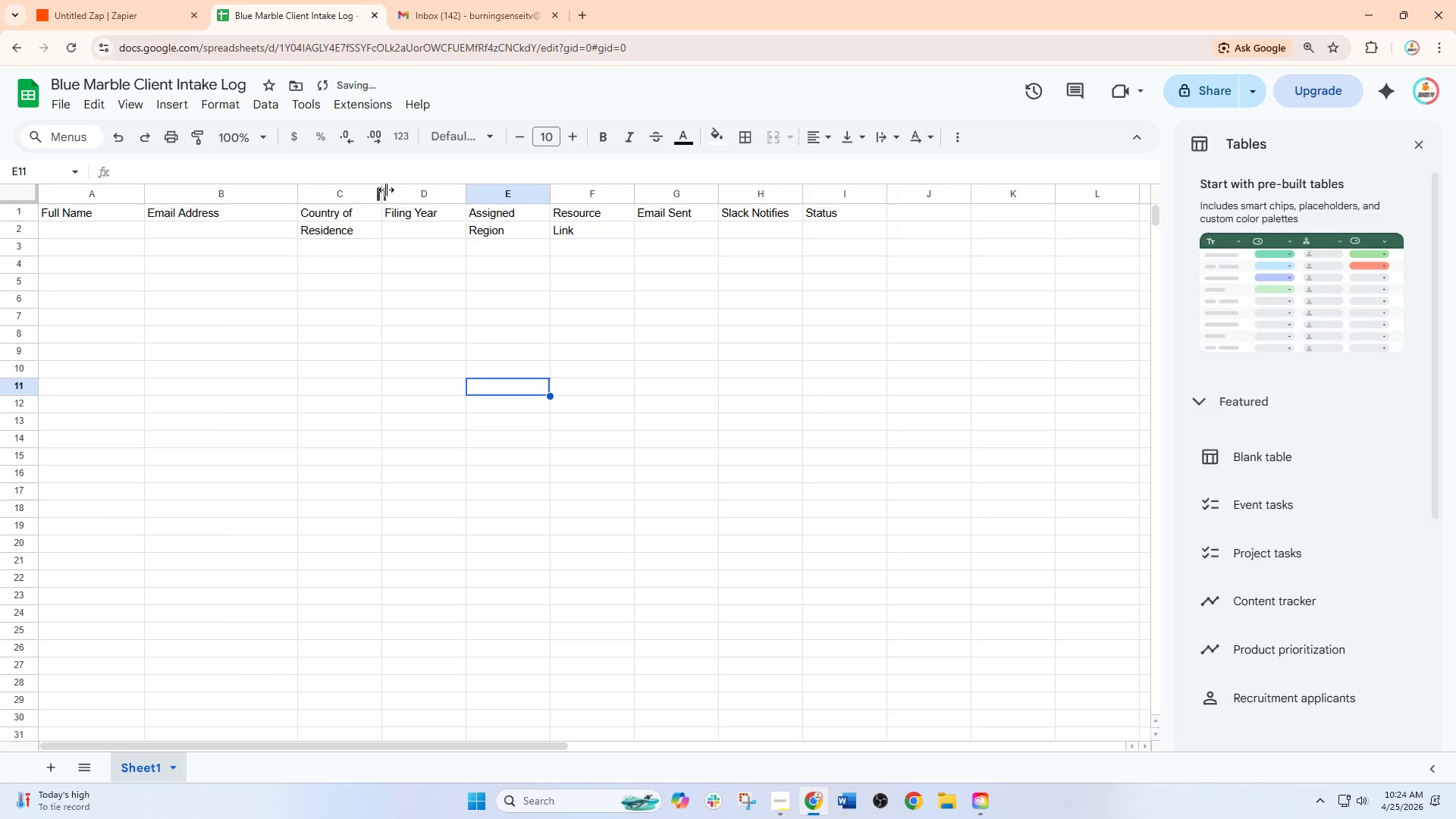 
left_click_drag(start_coordinate=[386, 190], to_coordinate=[444, 190])
 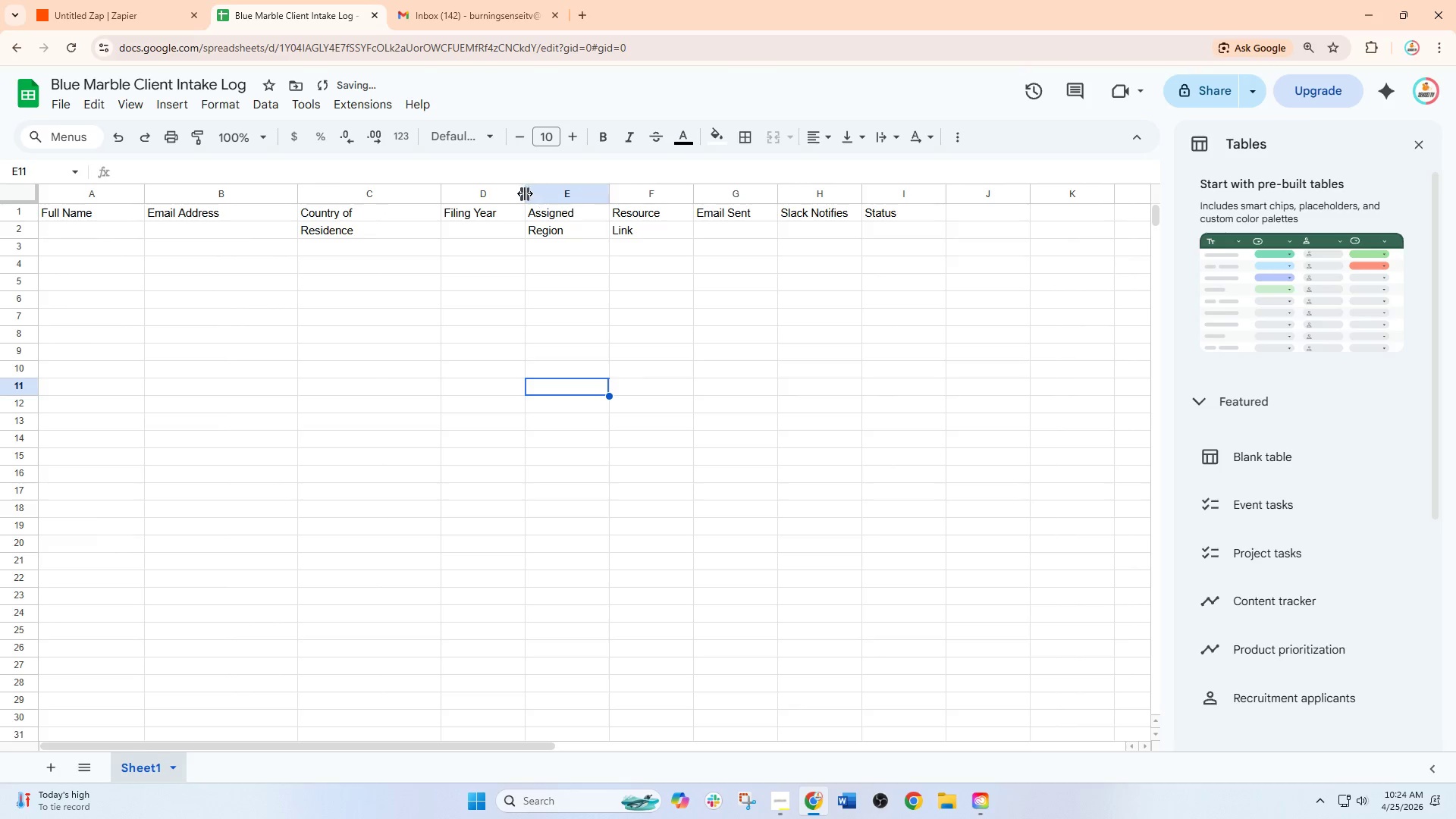 
left_click_drag(start_coordinate=[520, 193], to_coordinate=[502, 198])
 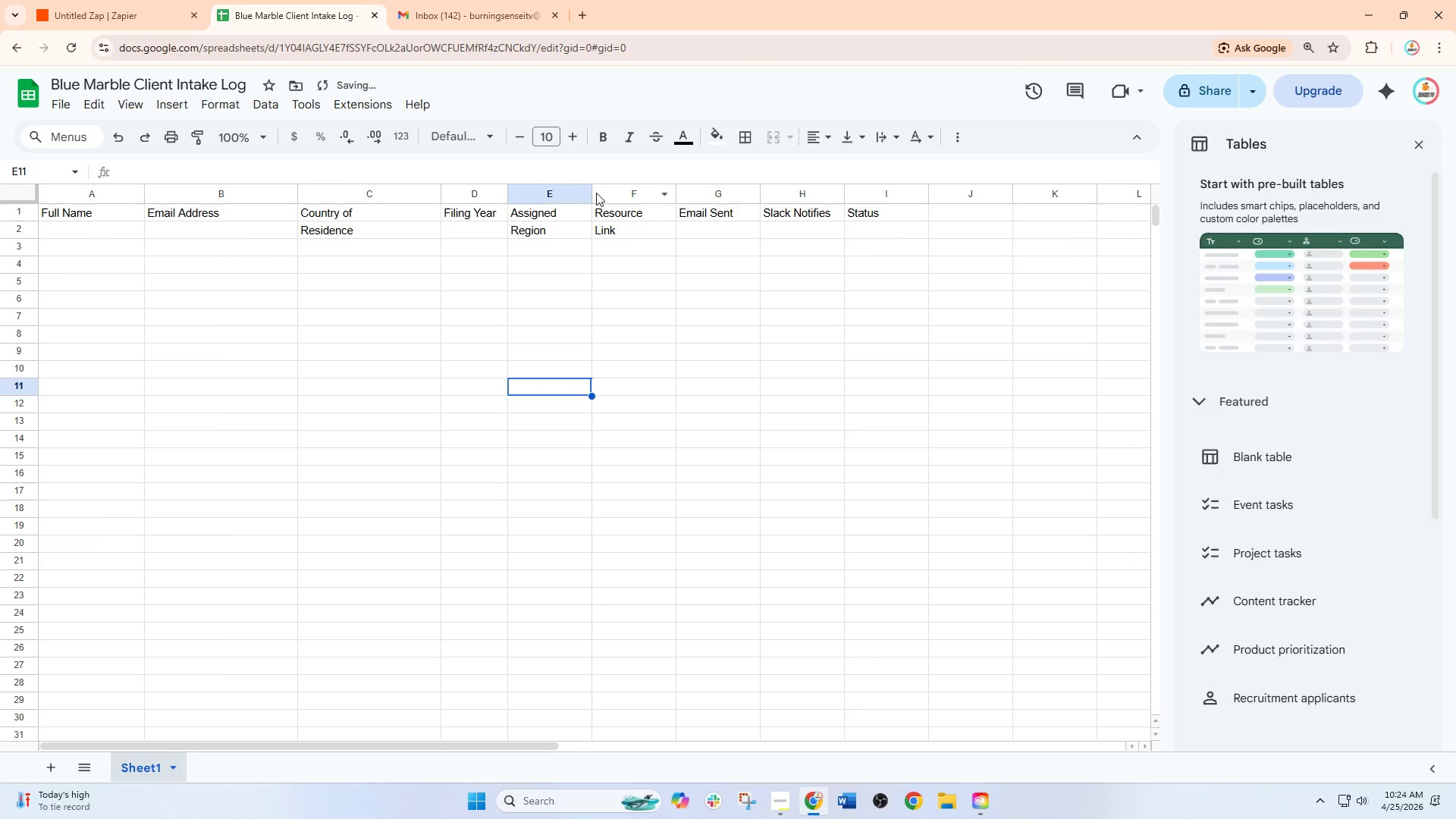 
left_click_drag(start_coordinate=[593, 193], to_coordinate=[640, 194])
 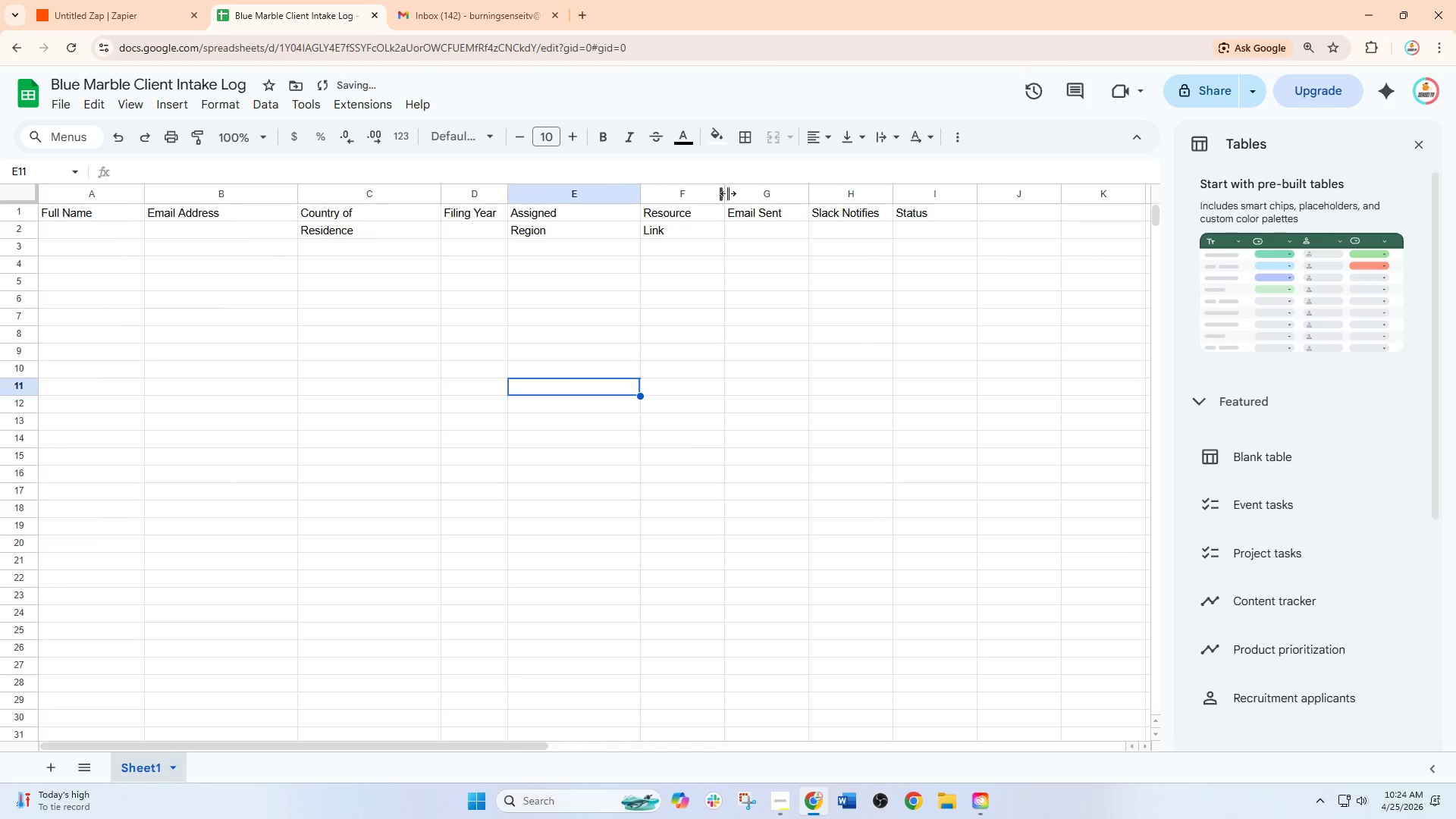 
left_click_drag(start_coordinate=[725, 193], to_coordinate=[794, 193])
 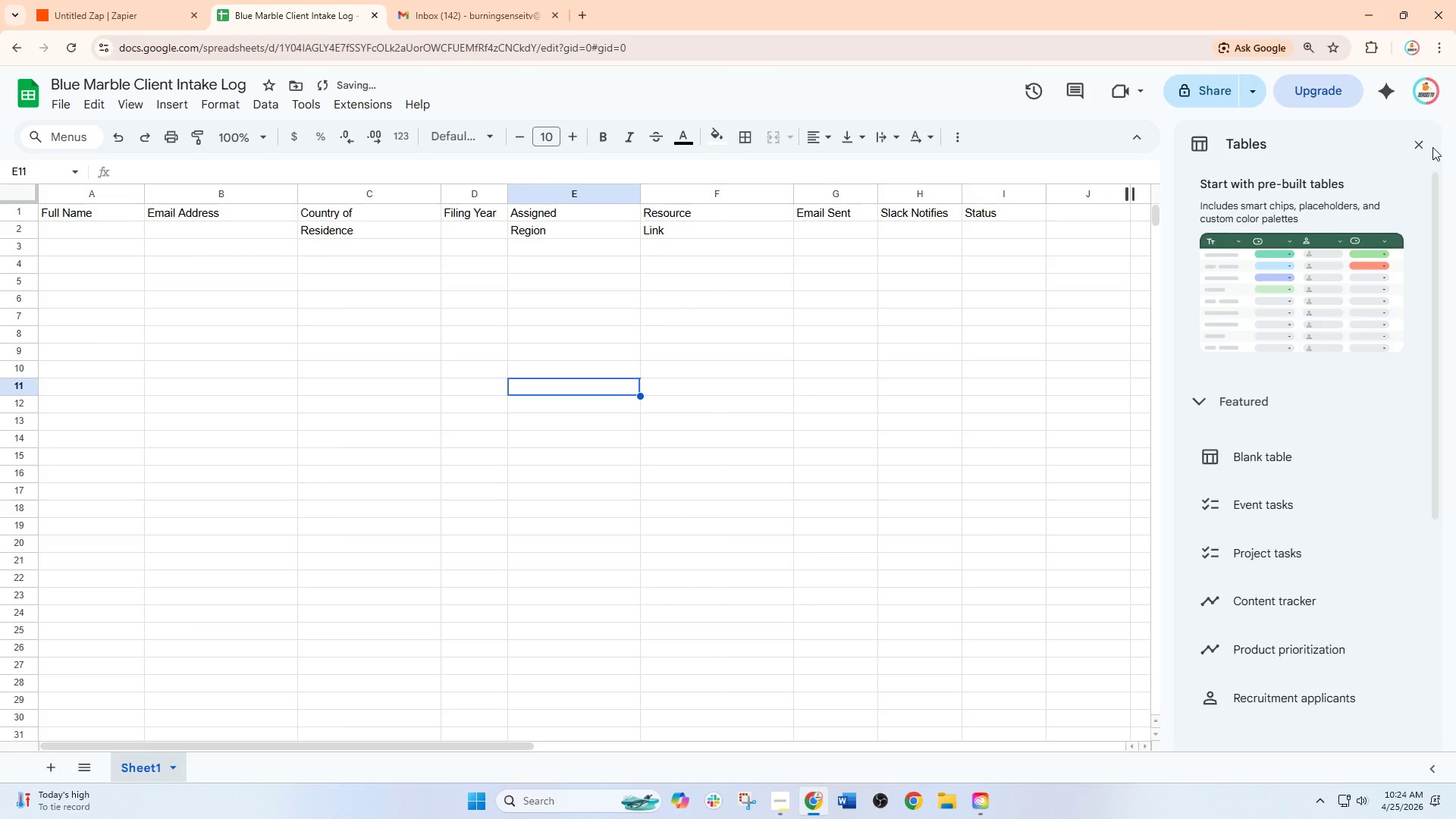 
left_click([1420, 143])
 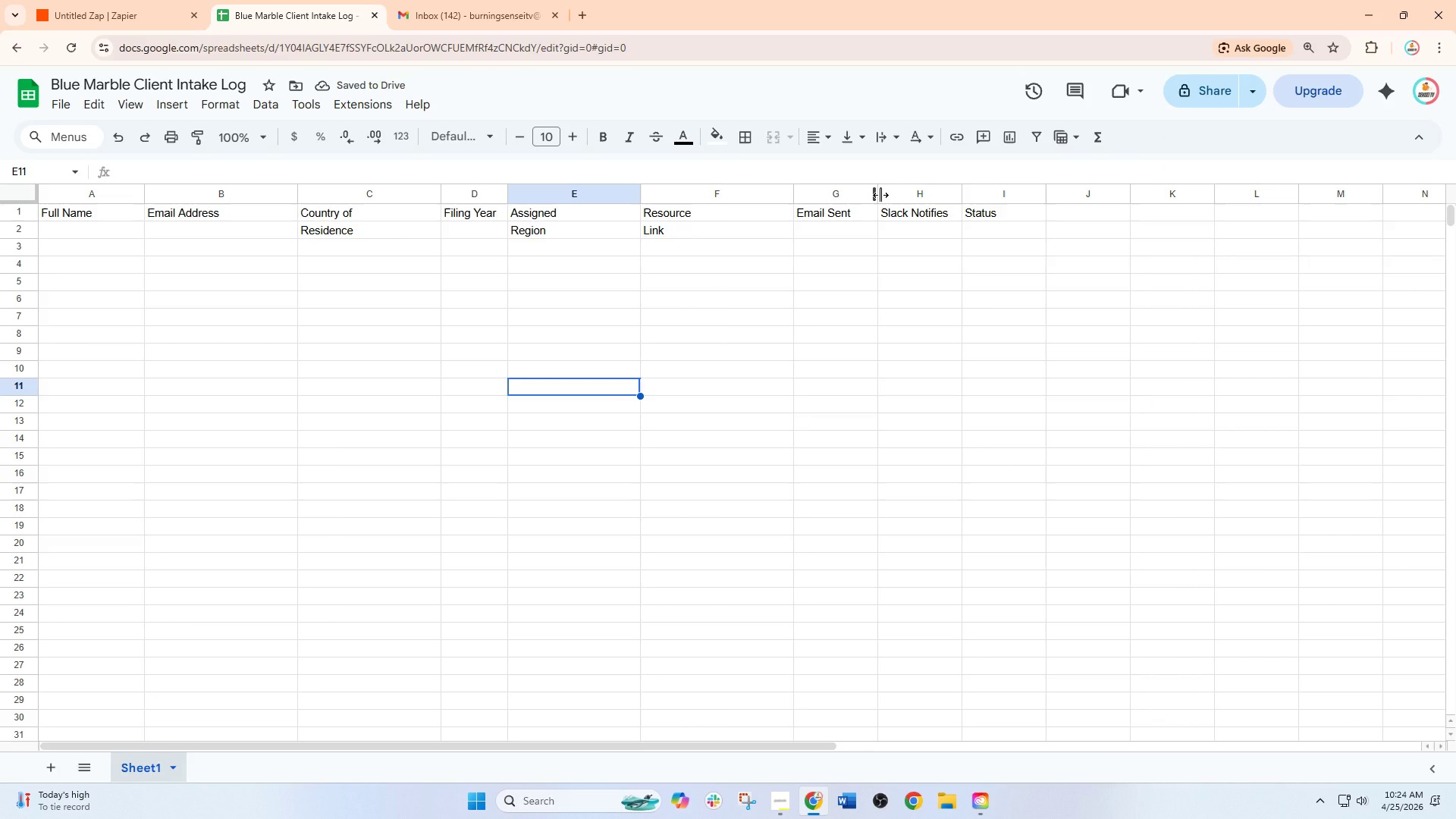 
left_click_drag(start_coordinate=[880, 195], to_coordinate=[953, 193])
 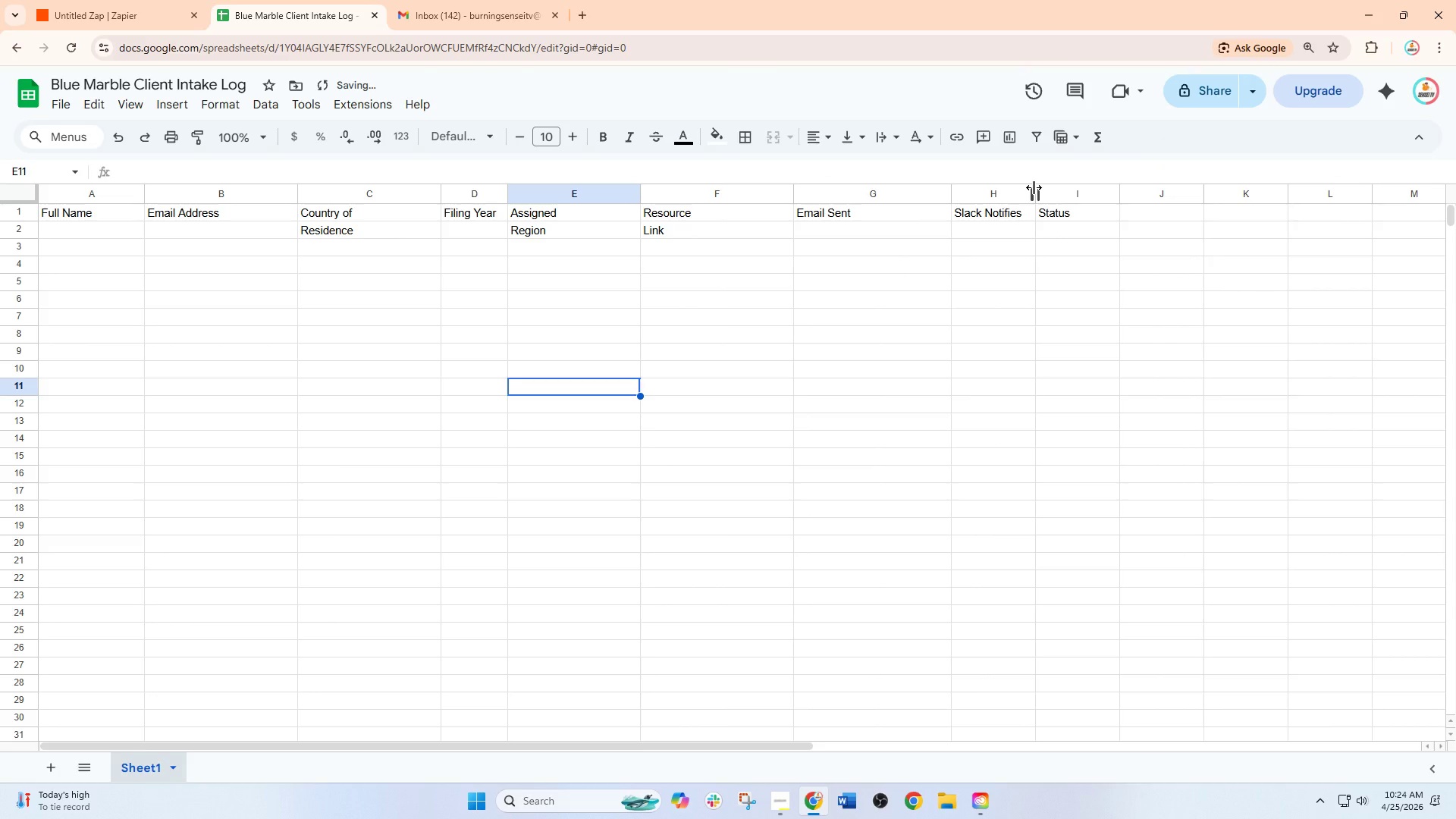 
left_click_drag(start_coordinate=[1035, 190], to_coordinate=[1070, 192])
 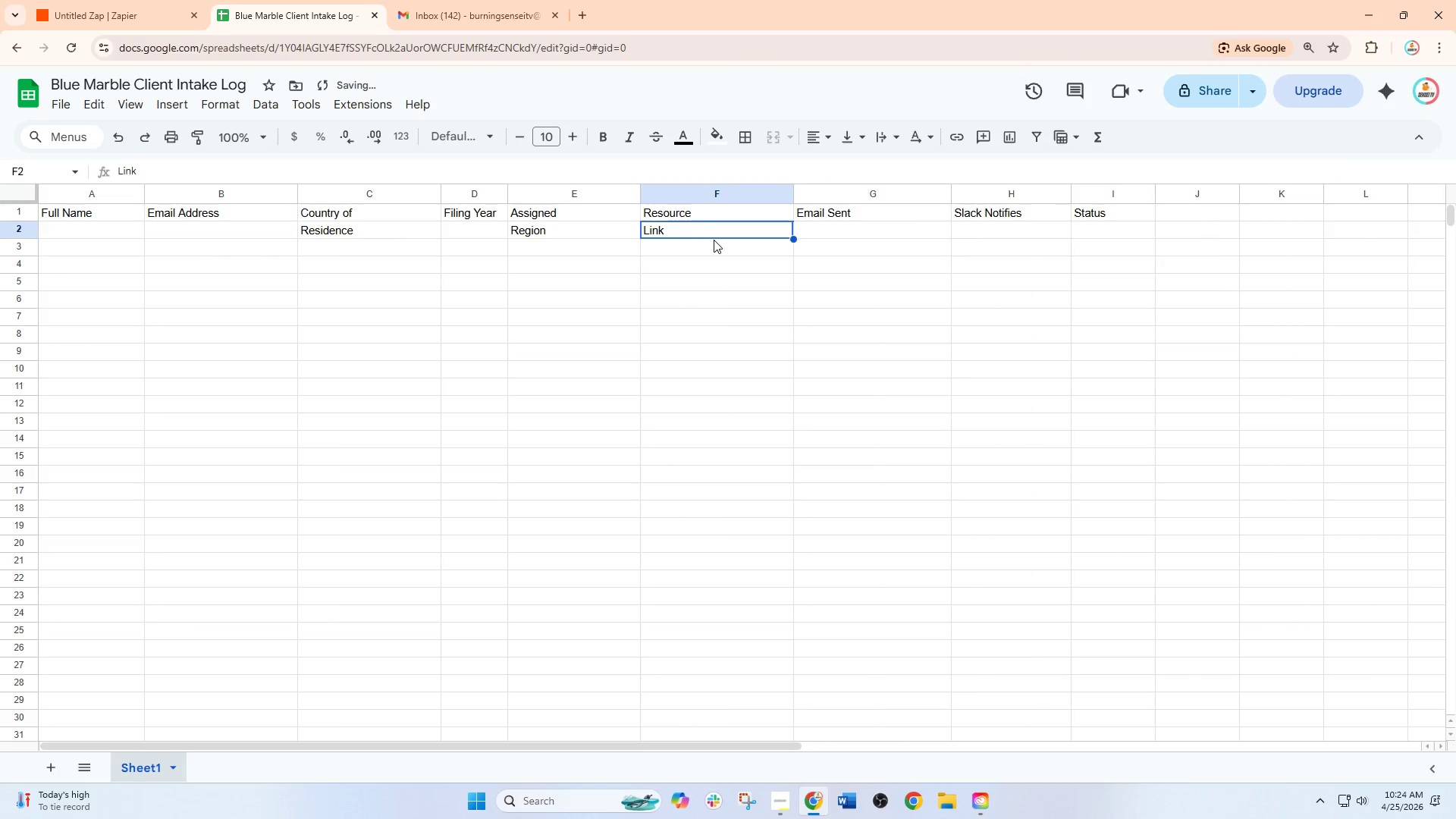 
double_click([689, 228])
 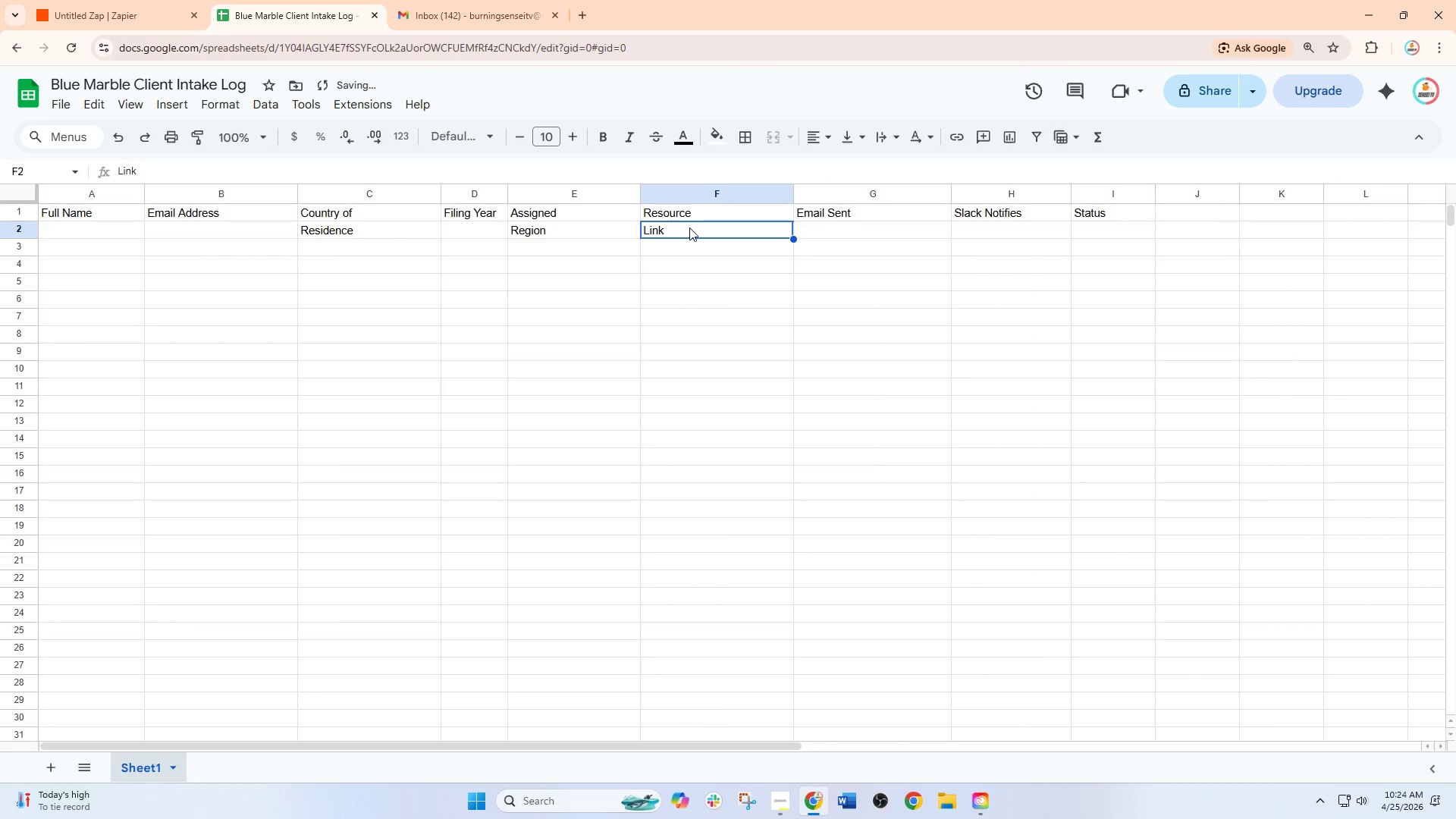 
triple_click([689, 228])
 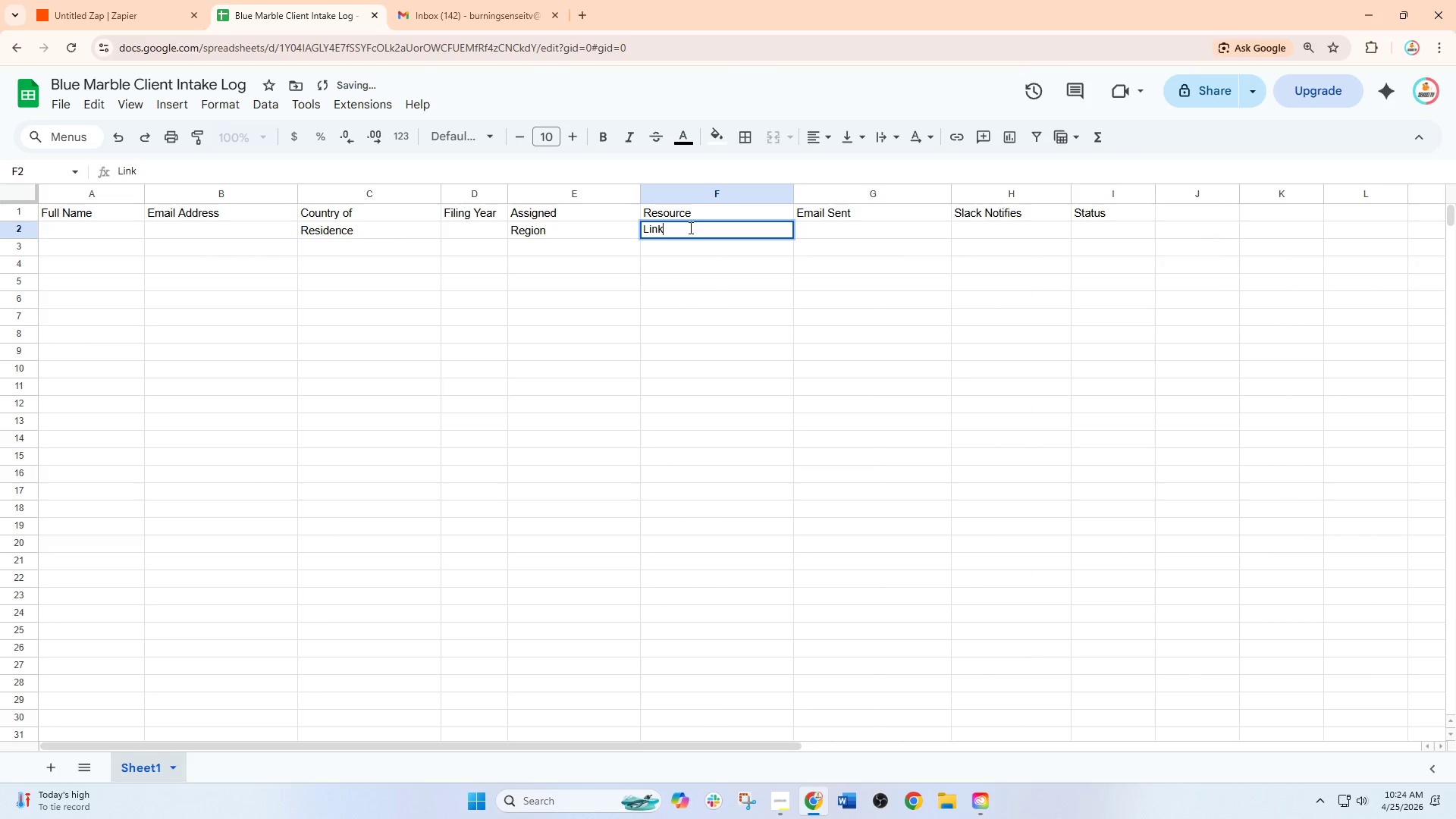 
key(Control+A)
 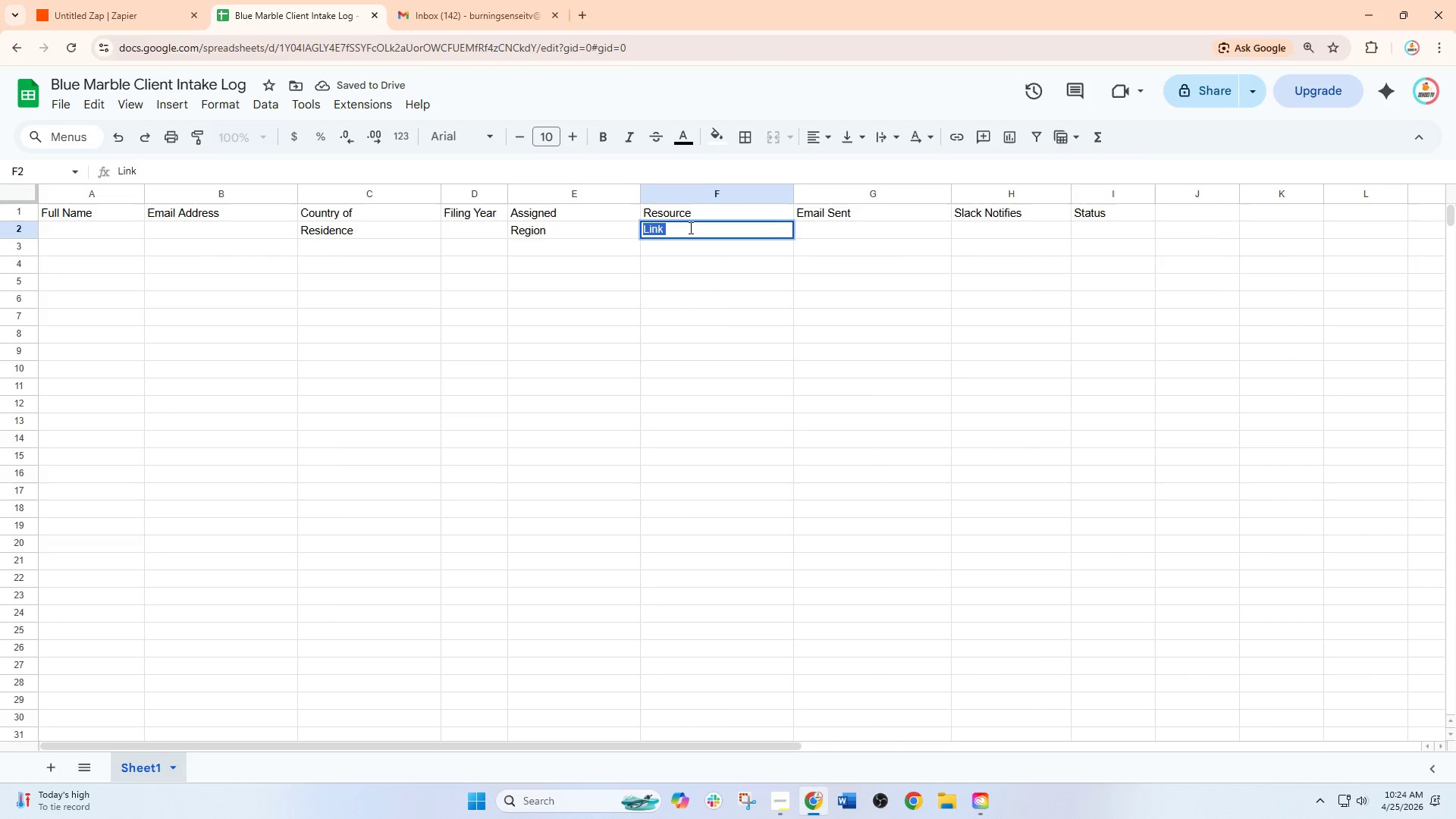 
key(Control+C)
 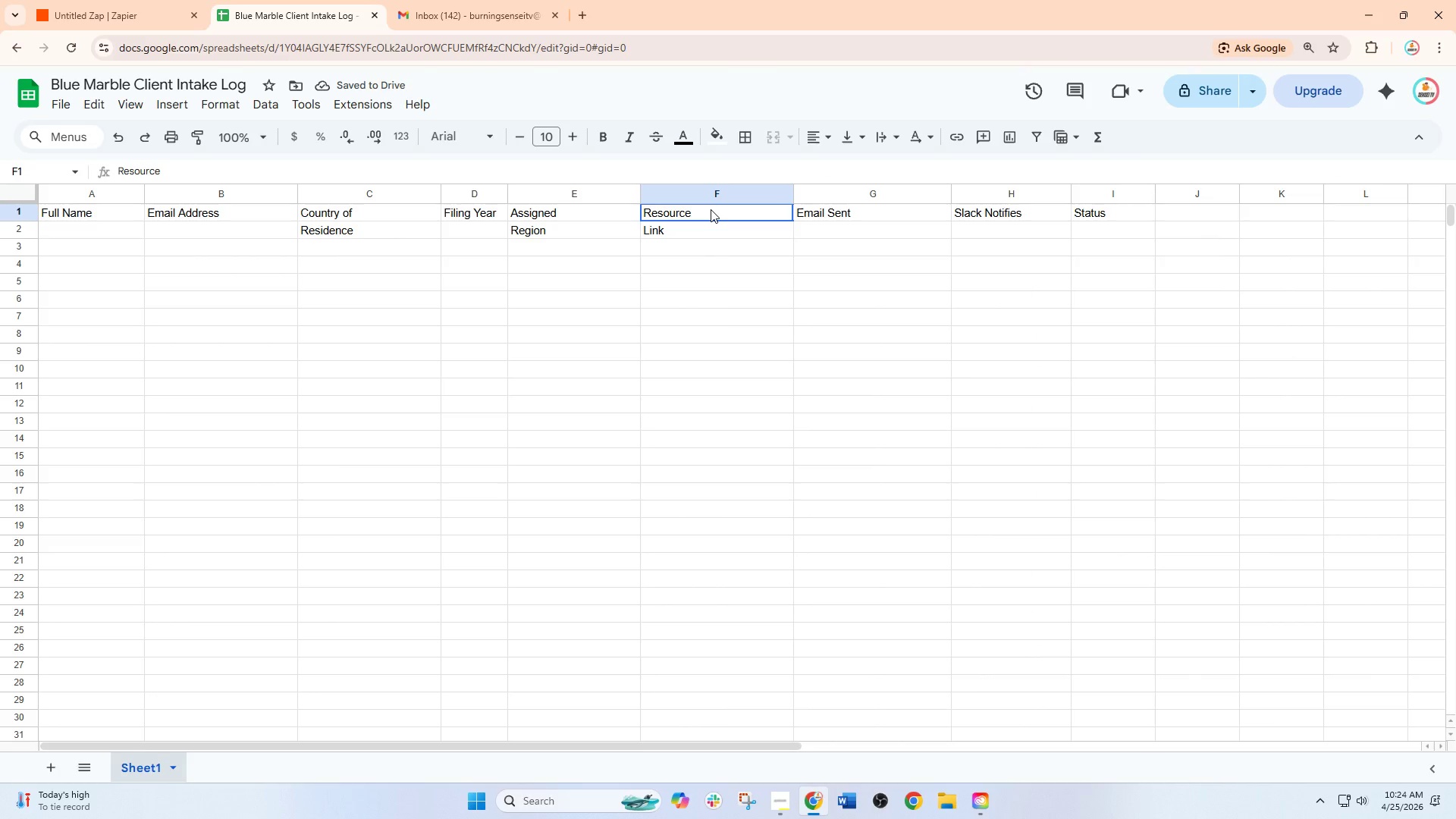 
double_click([711, 209])
 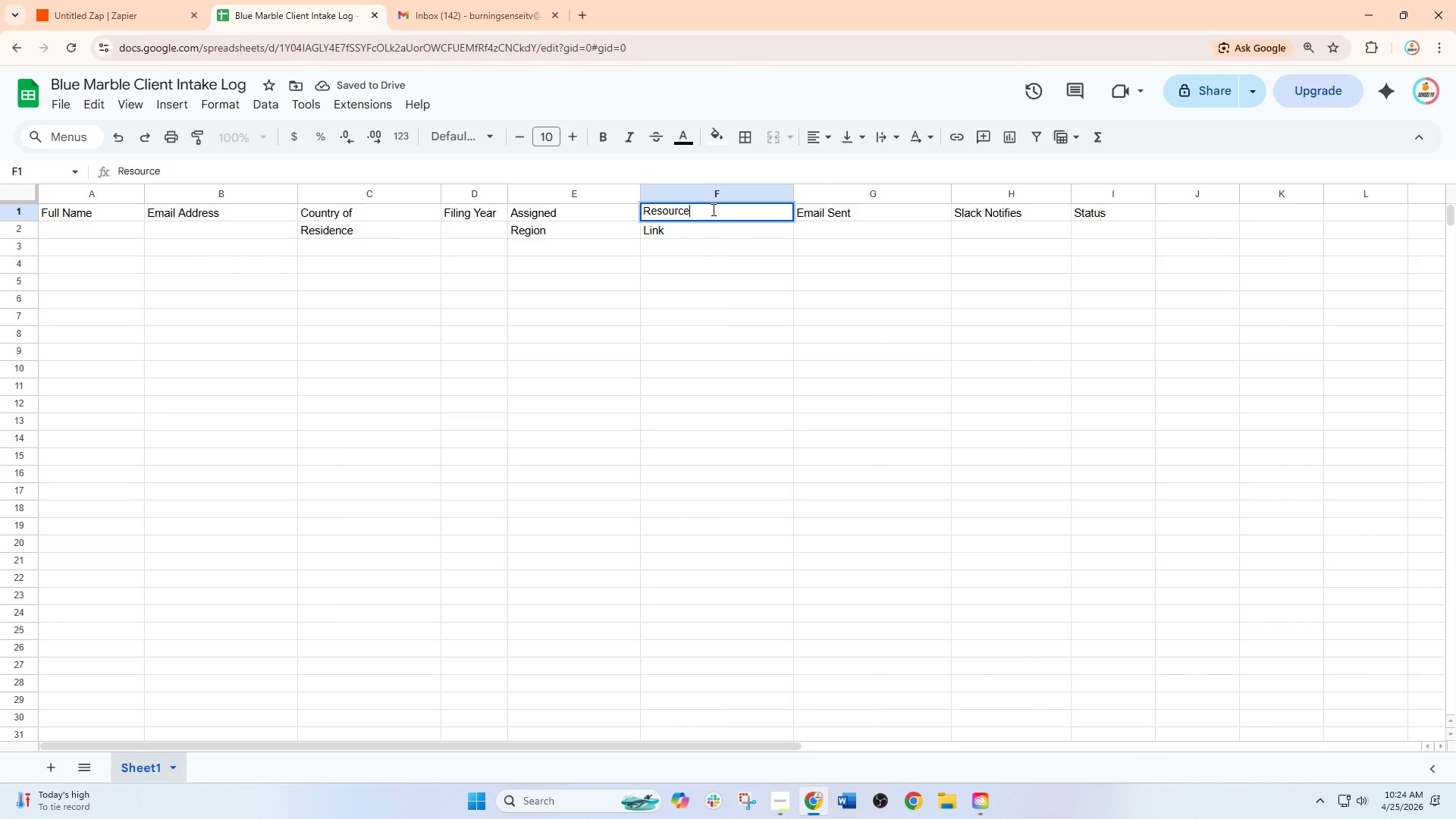 
key(Space)
 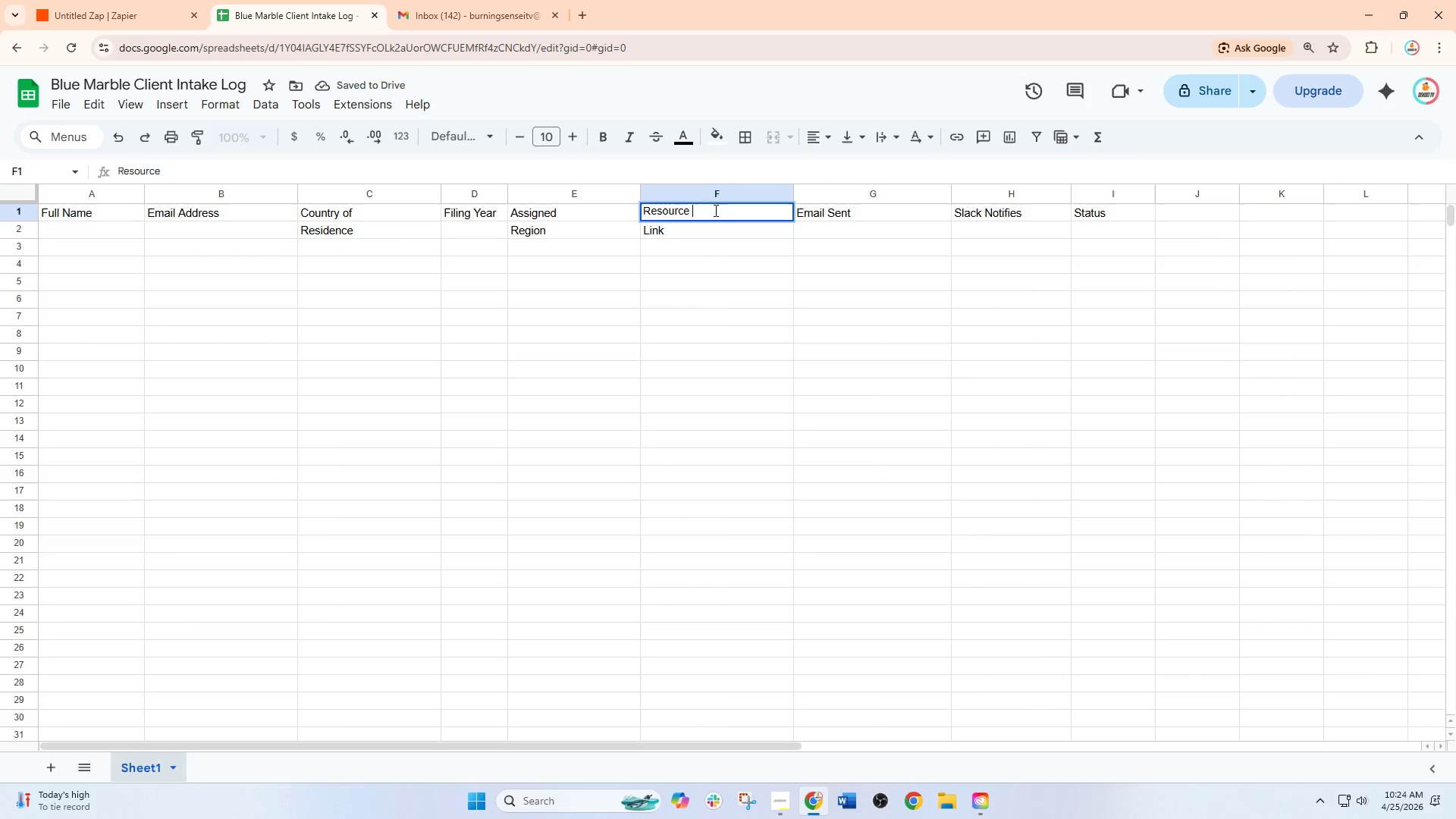 
key(Control+V)
 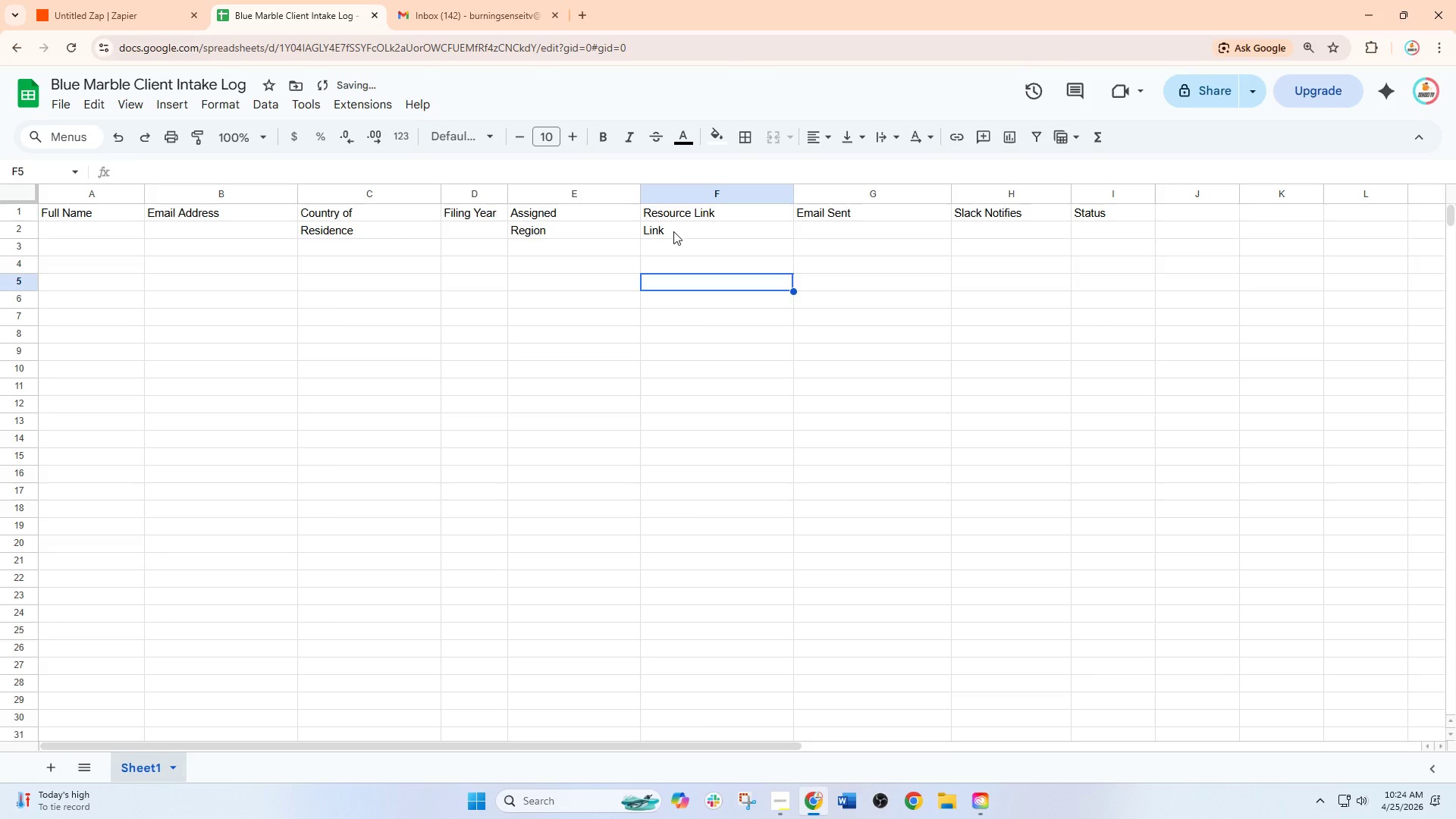 
double_click([673, 231])
 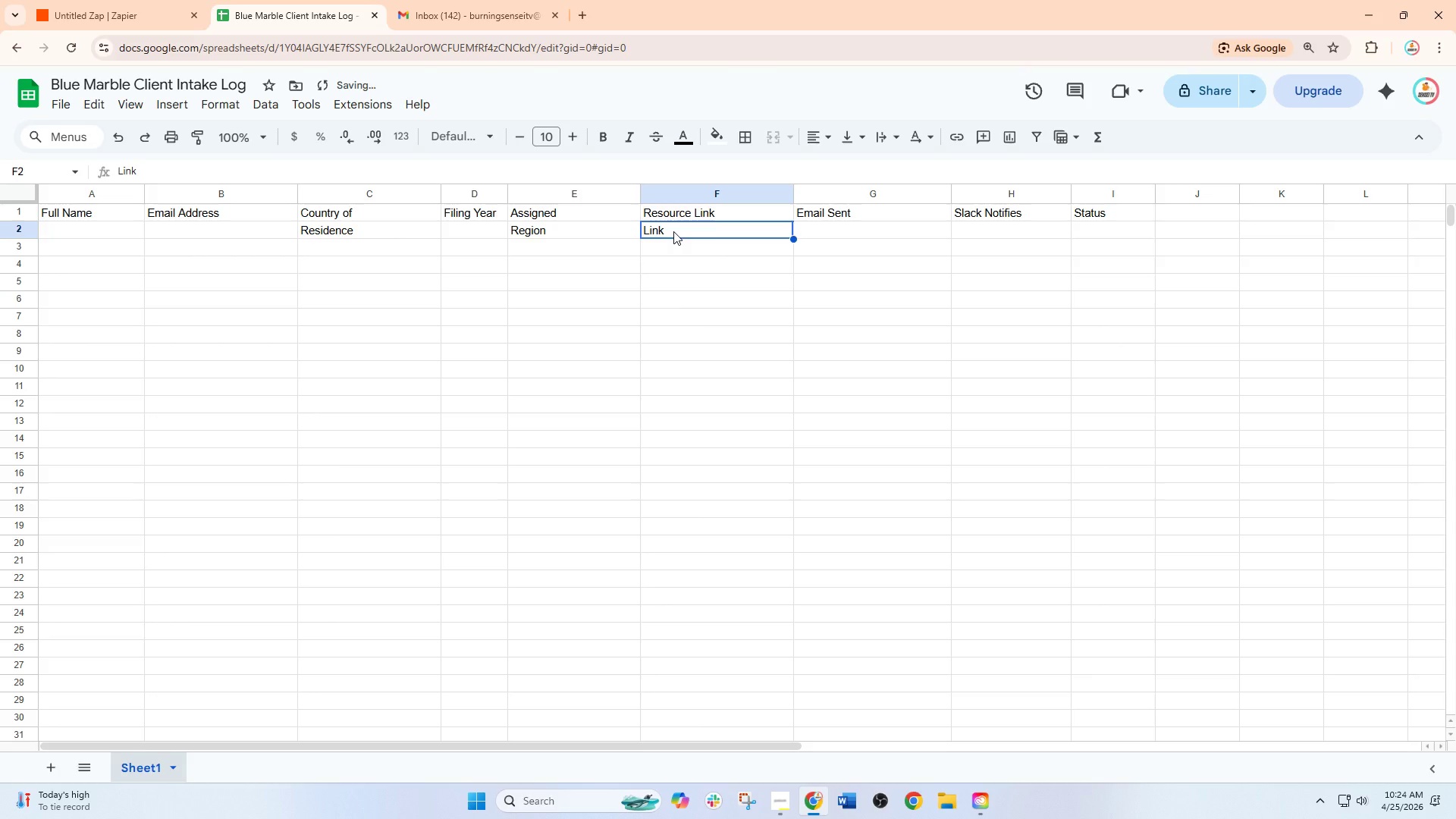 
key(Delete)
 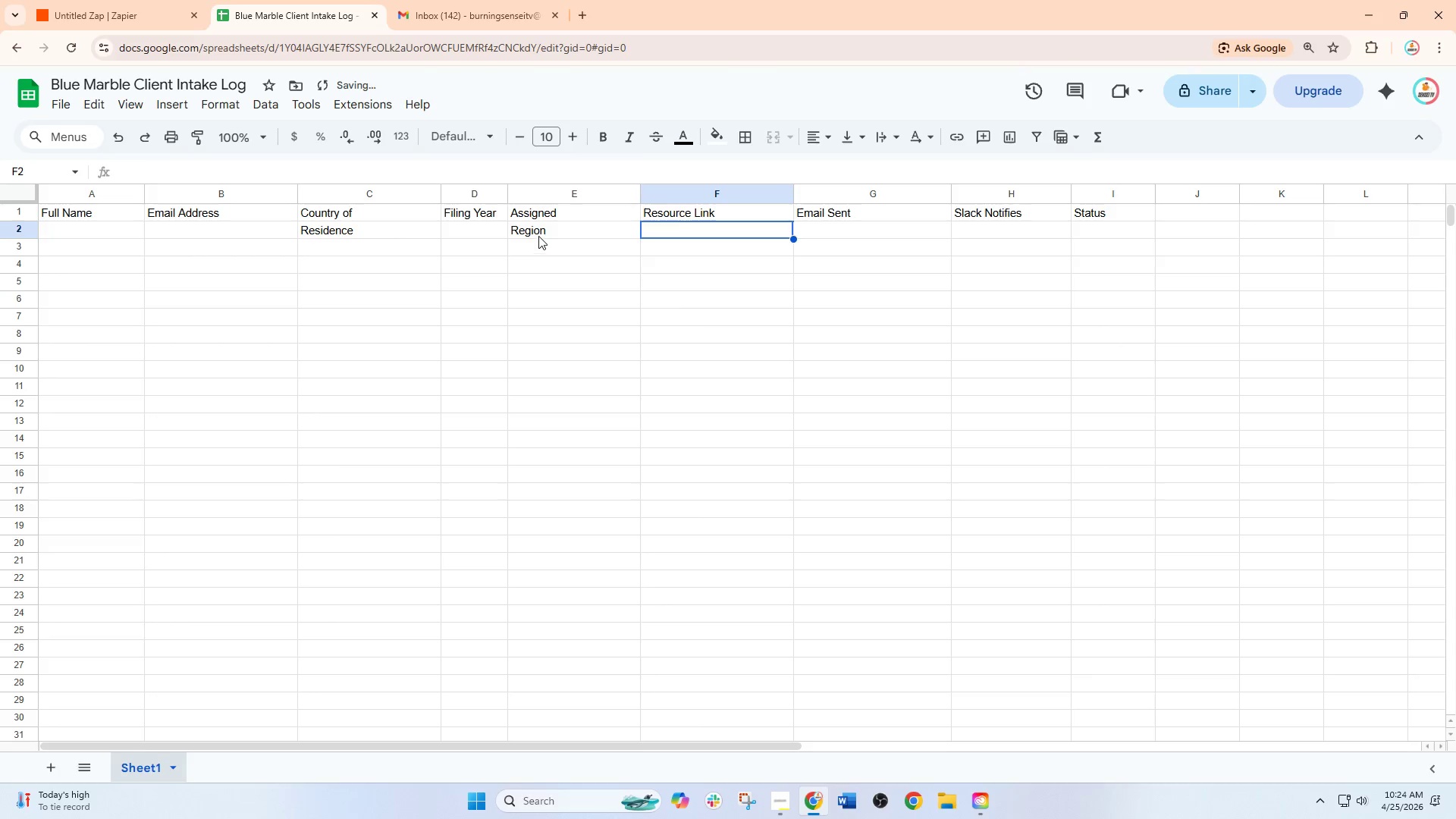 
left_click([538, 236])
 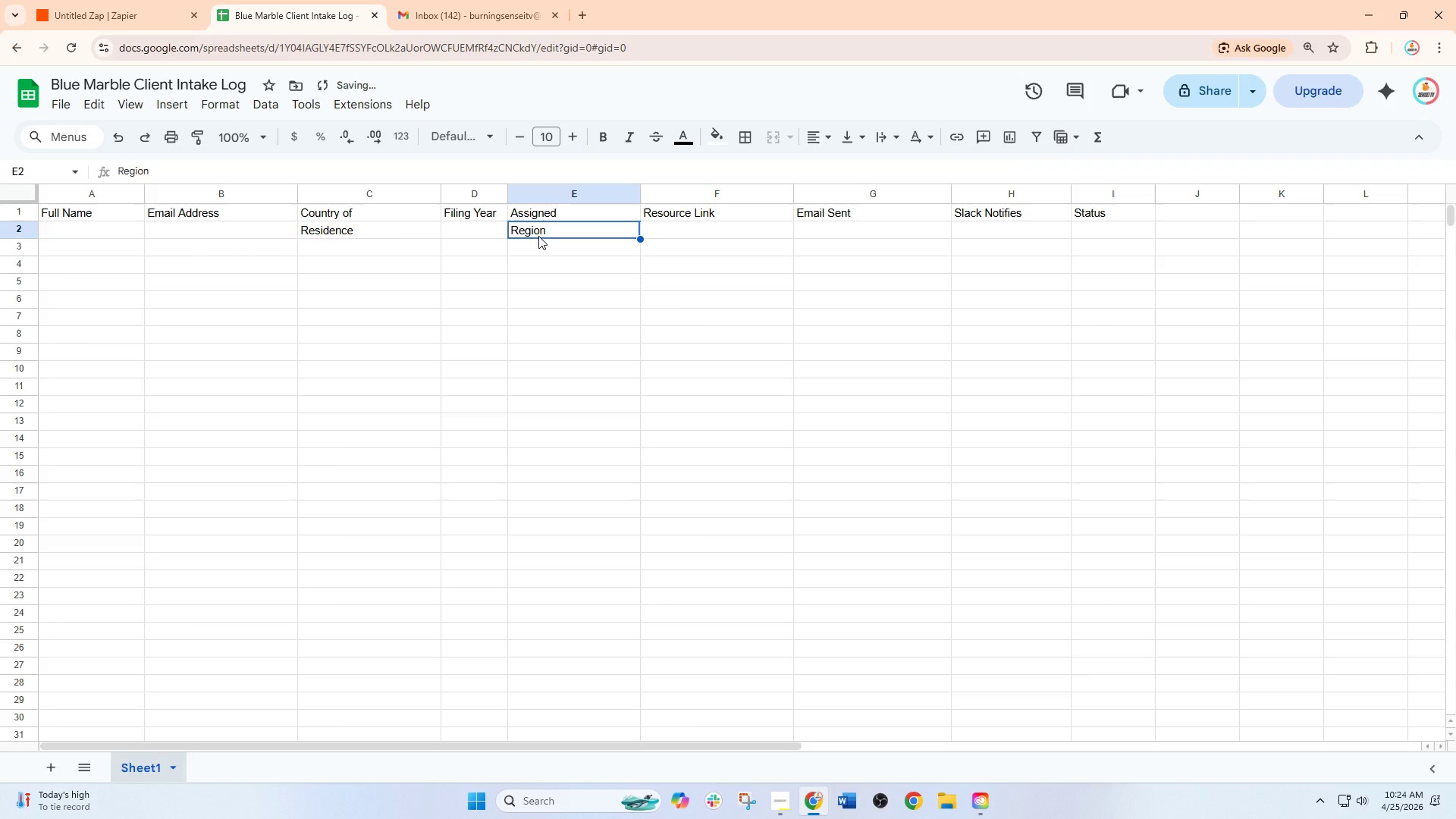 
hold_key(key=ControlLeft, duration=0.42)
 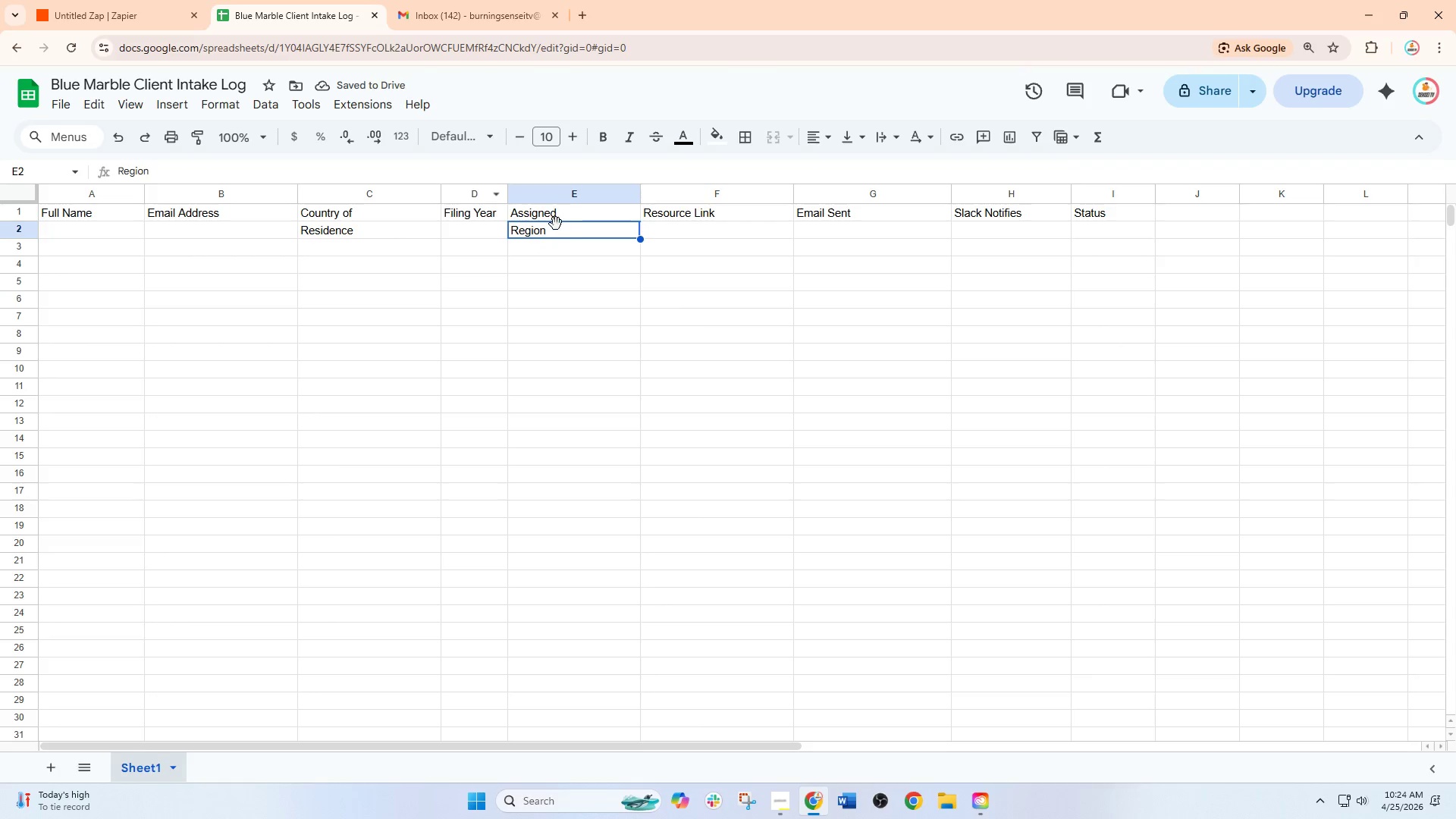 
double_click([556, 224])
 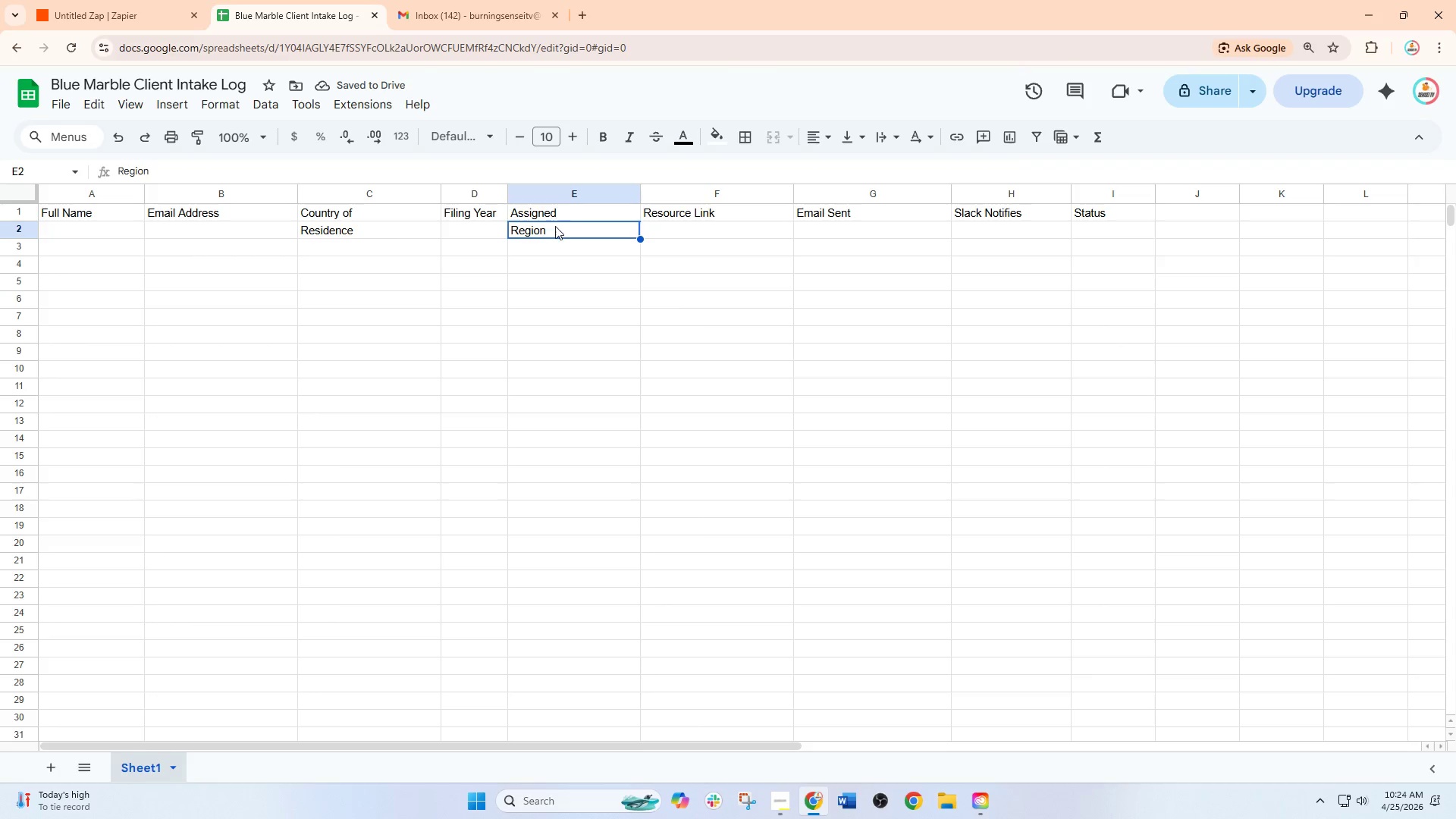 
triple_click([555, 228])
 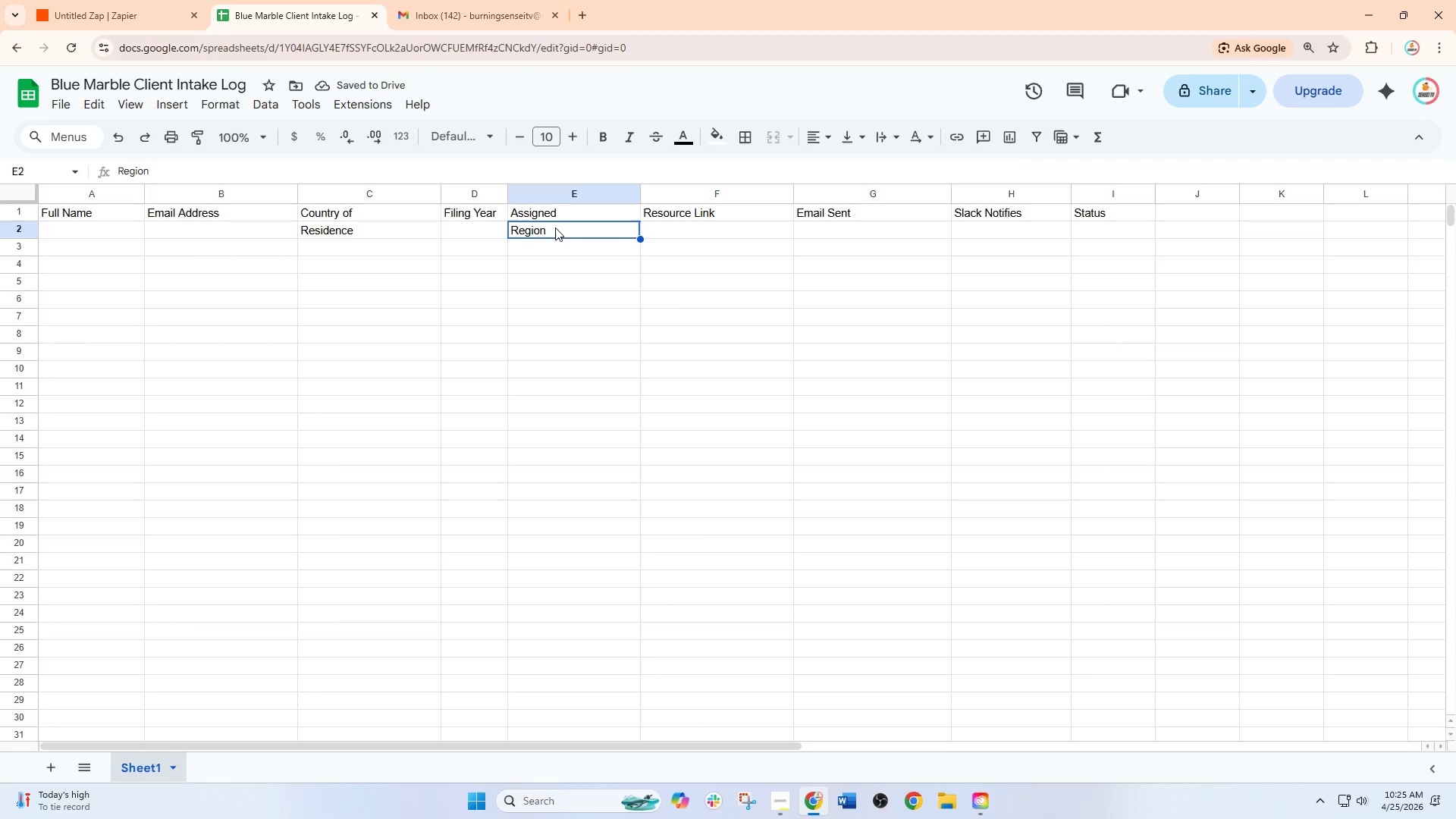 
triple_click([555, 228])
 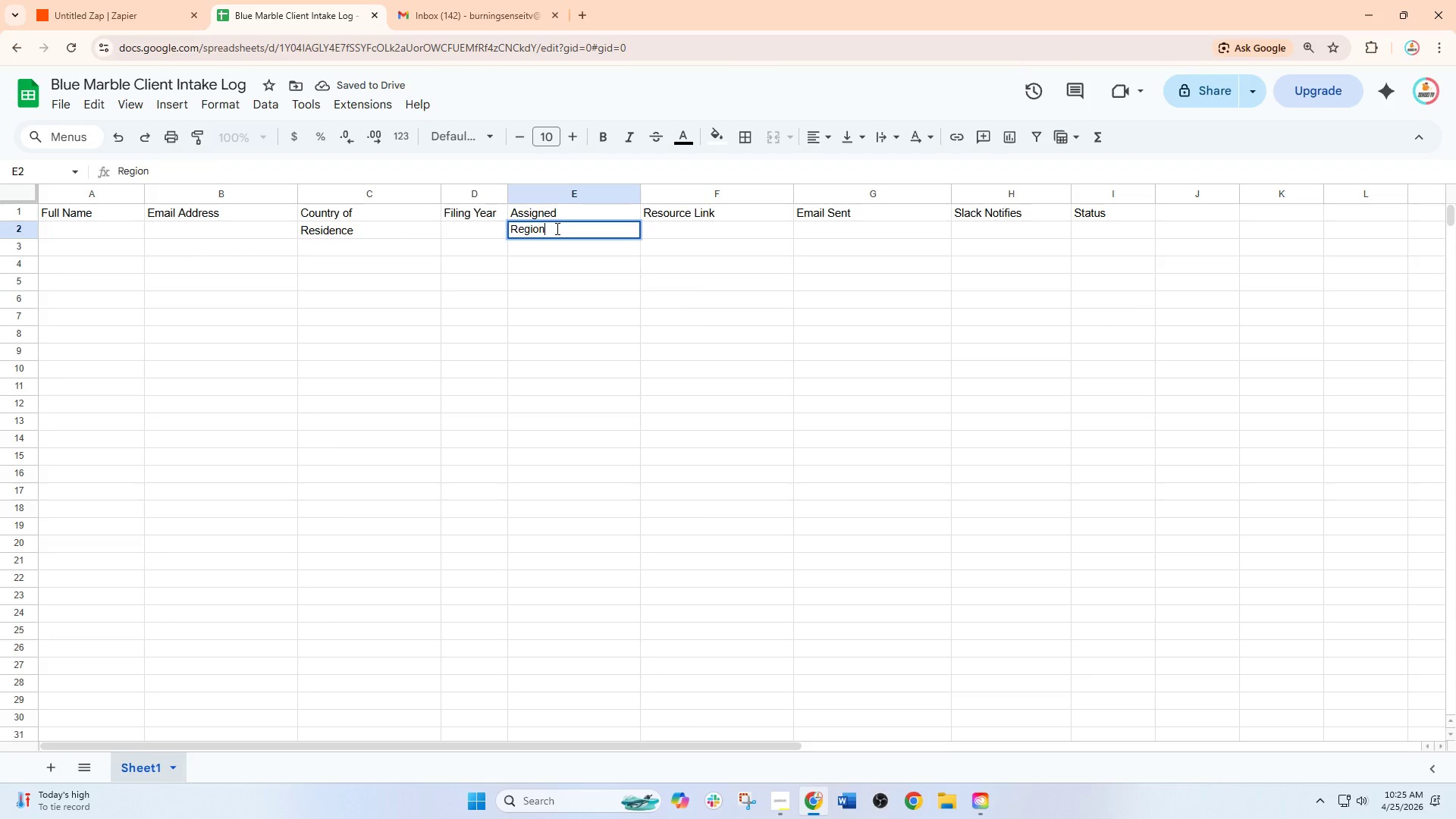 
left_click_drag(start_coordinate=[556, 228], to_coordinate=[450, 228])
 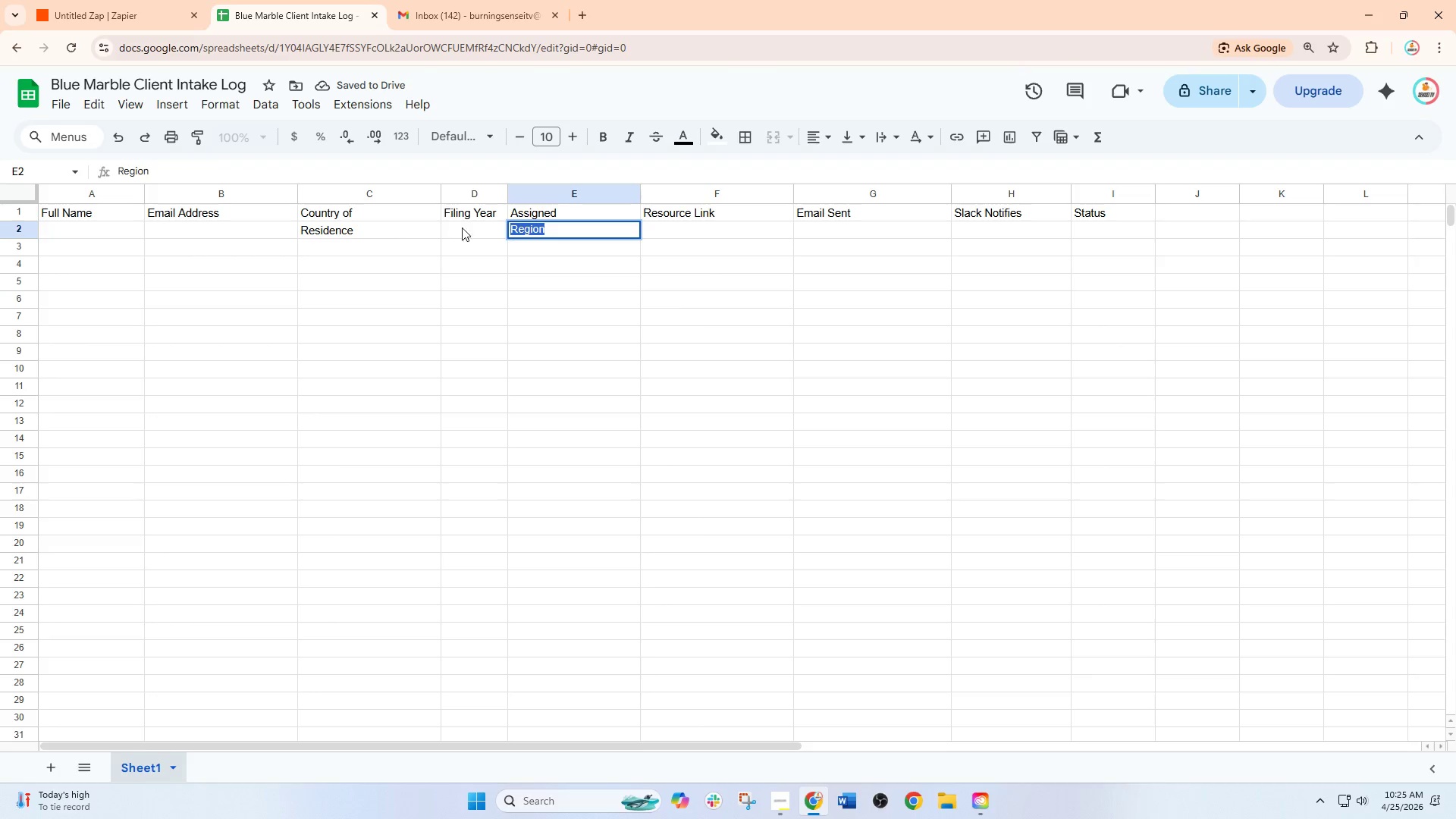 
key(Control+X)
 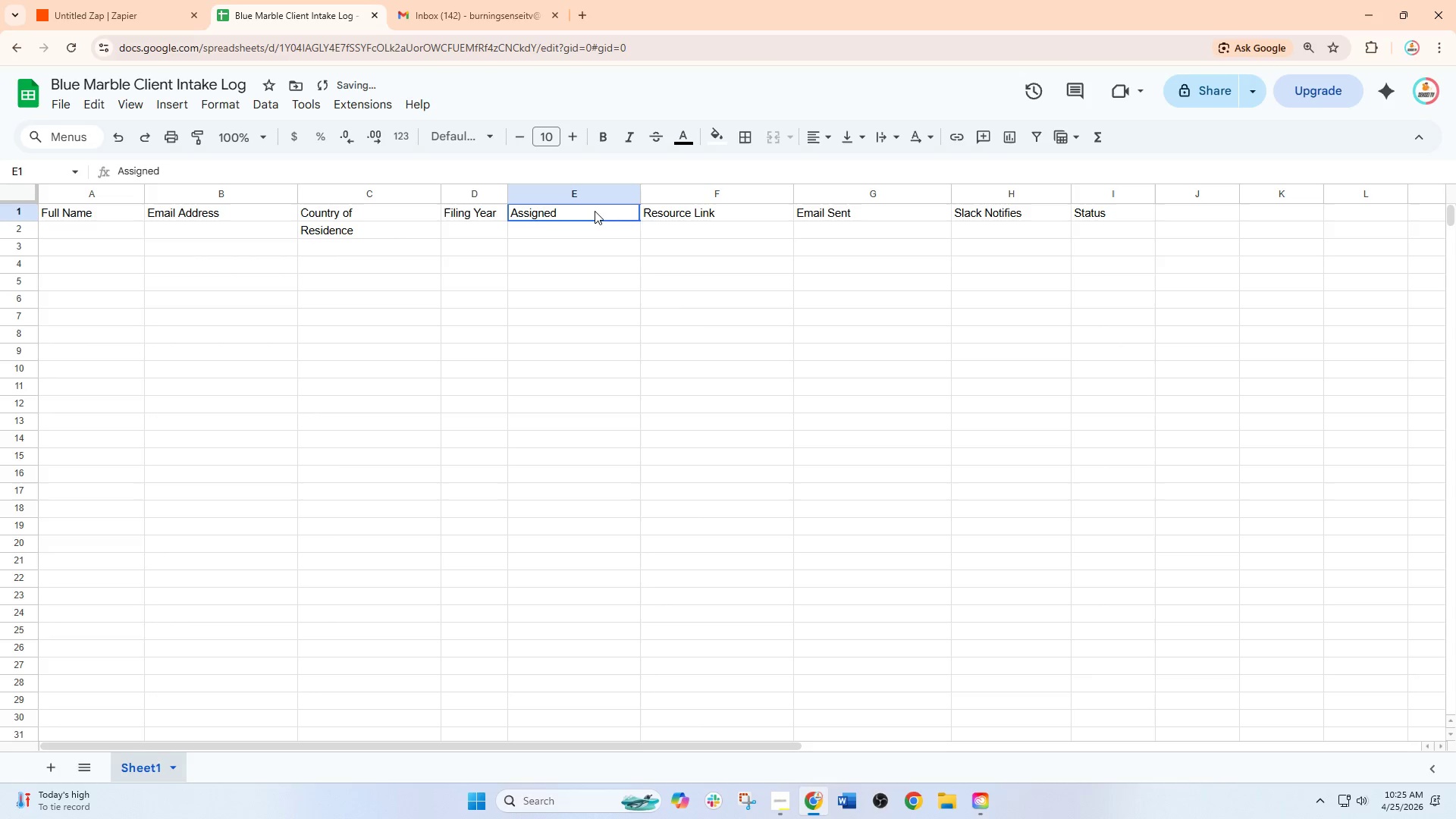 
double_click([595, 211])
 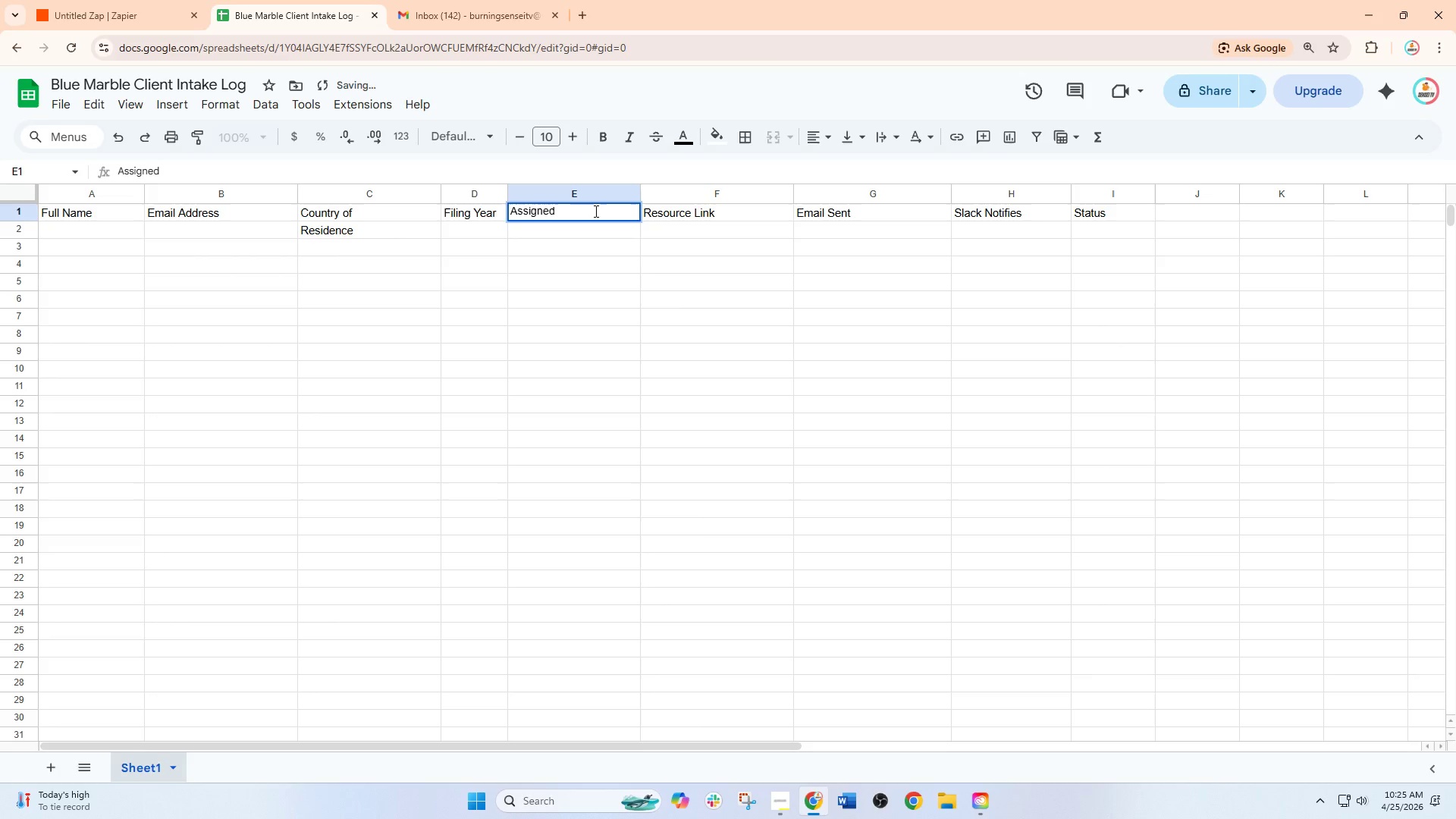 
key(Space)
 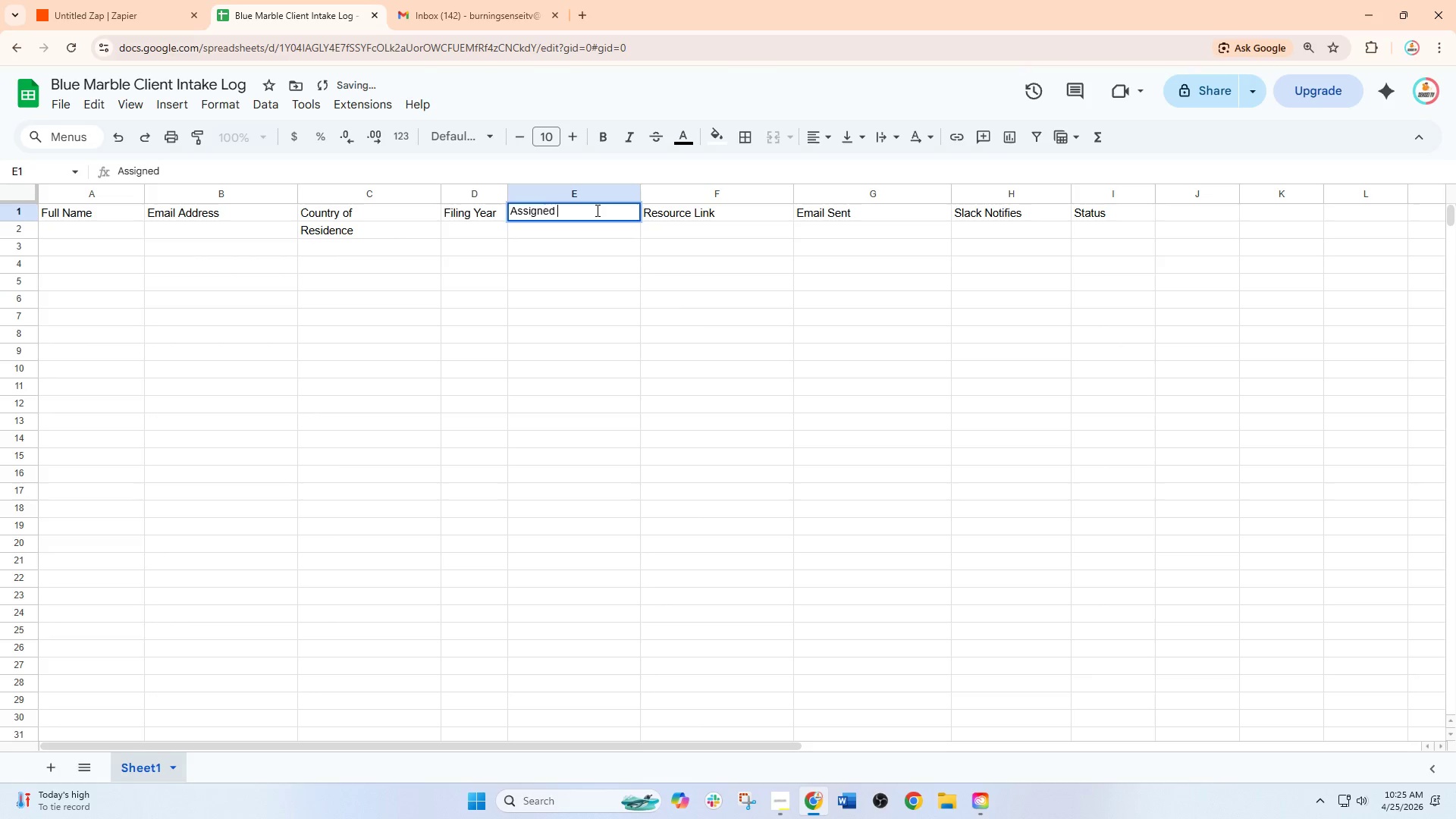 
key(Control+V)
 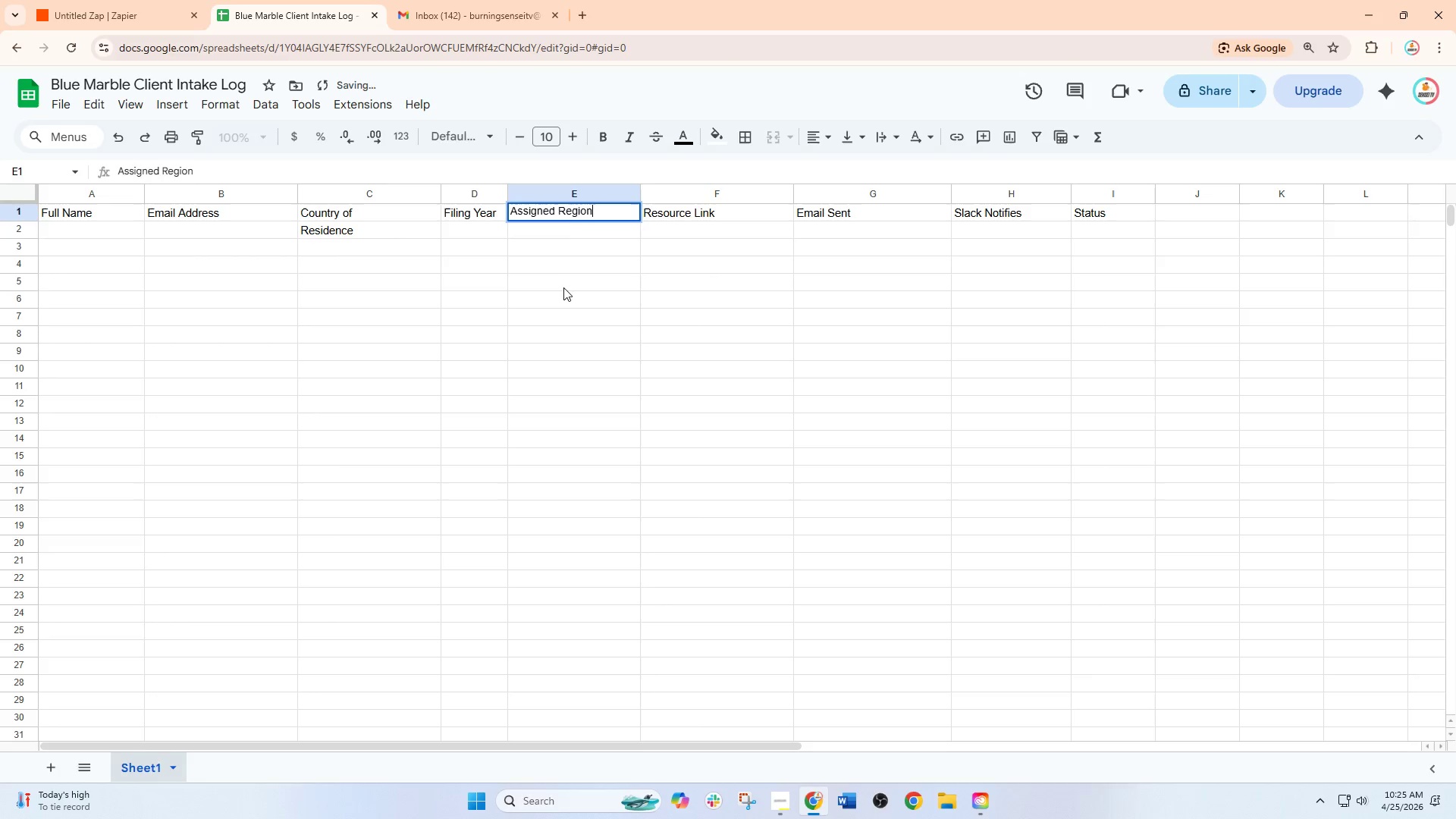 
left_click([563, 290])
 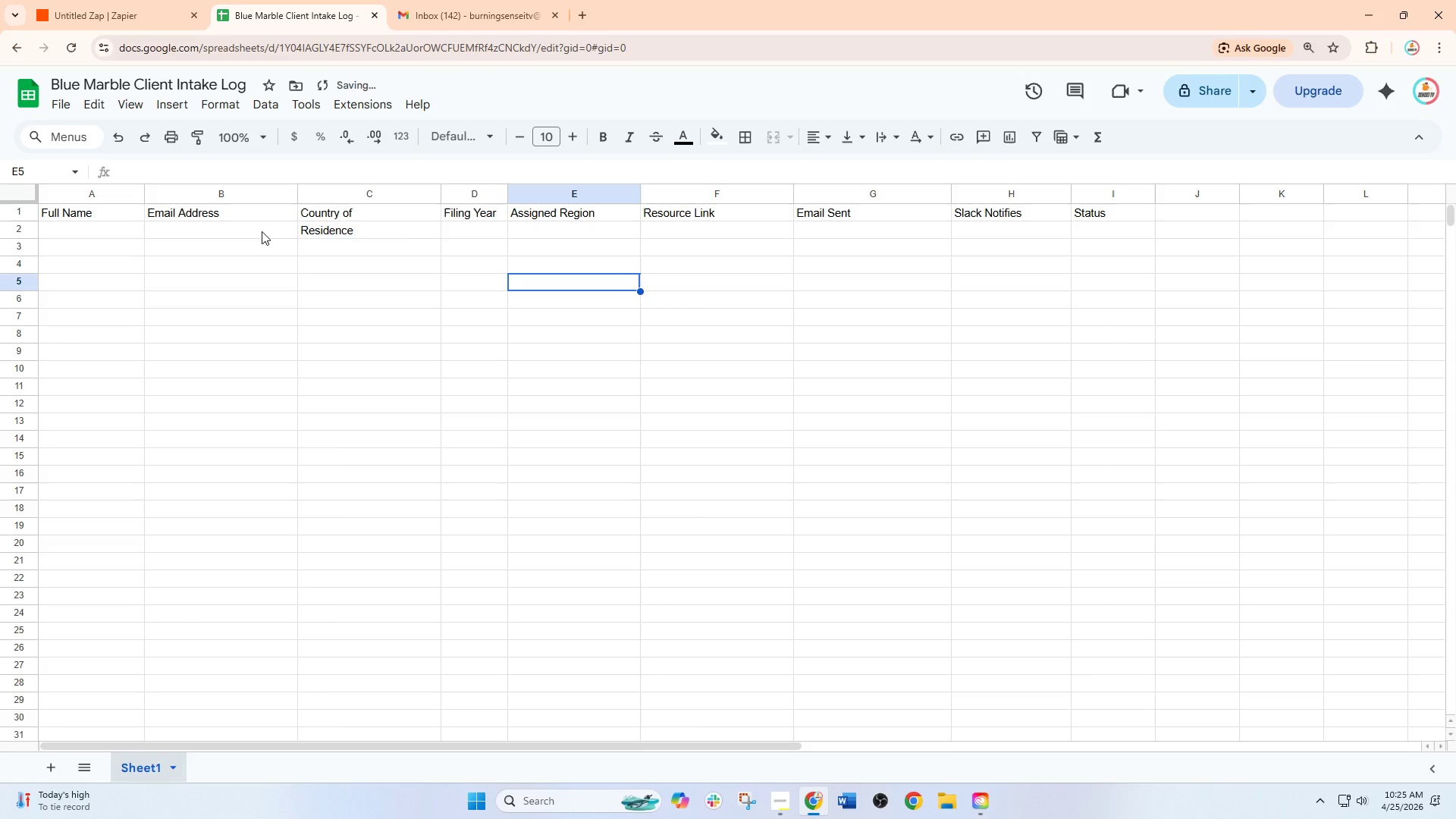 
left_click_drag(start_coordinate=[333, 231], to_coordinate=[337, 230])
 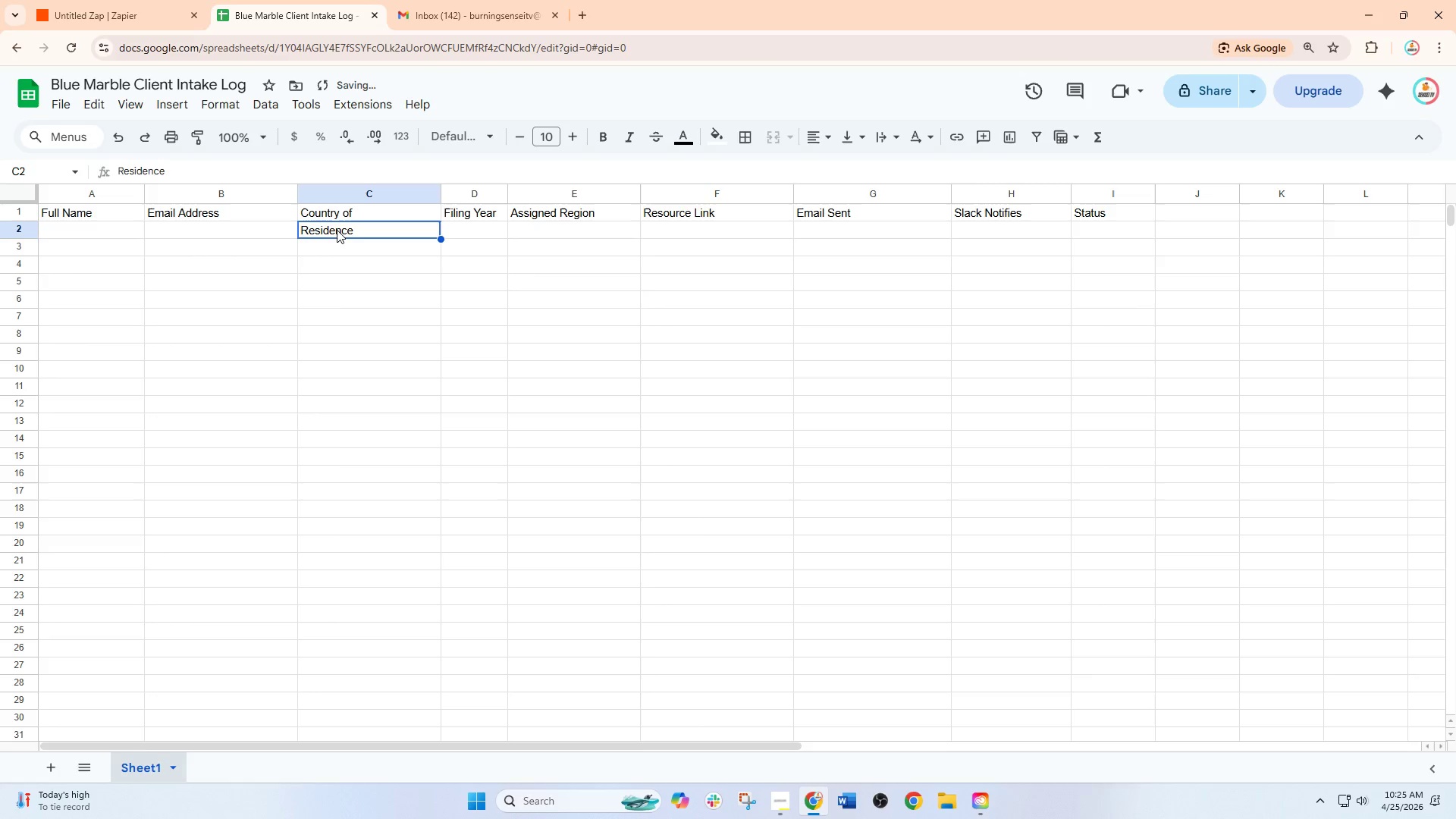 
double_click([337, 230])
 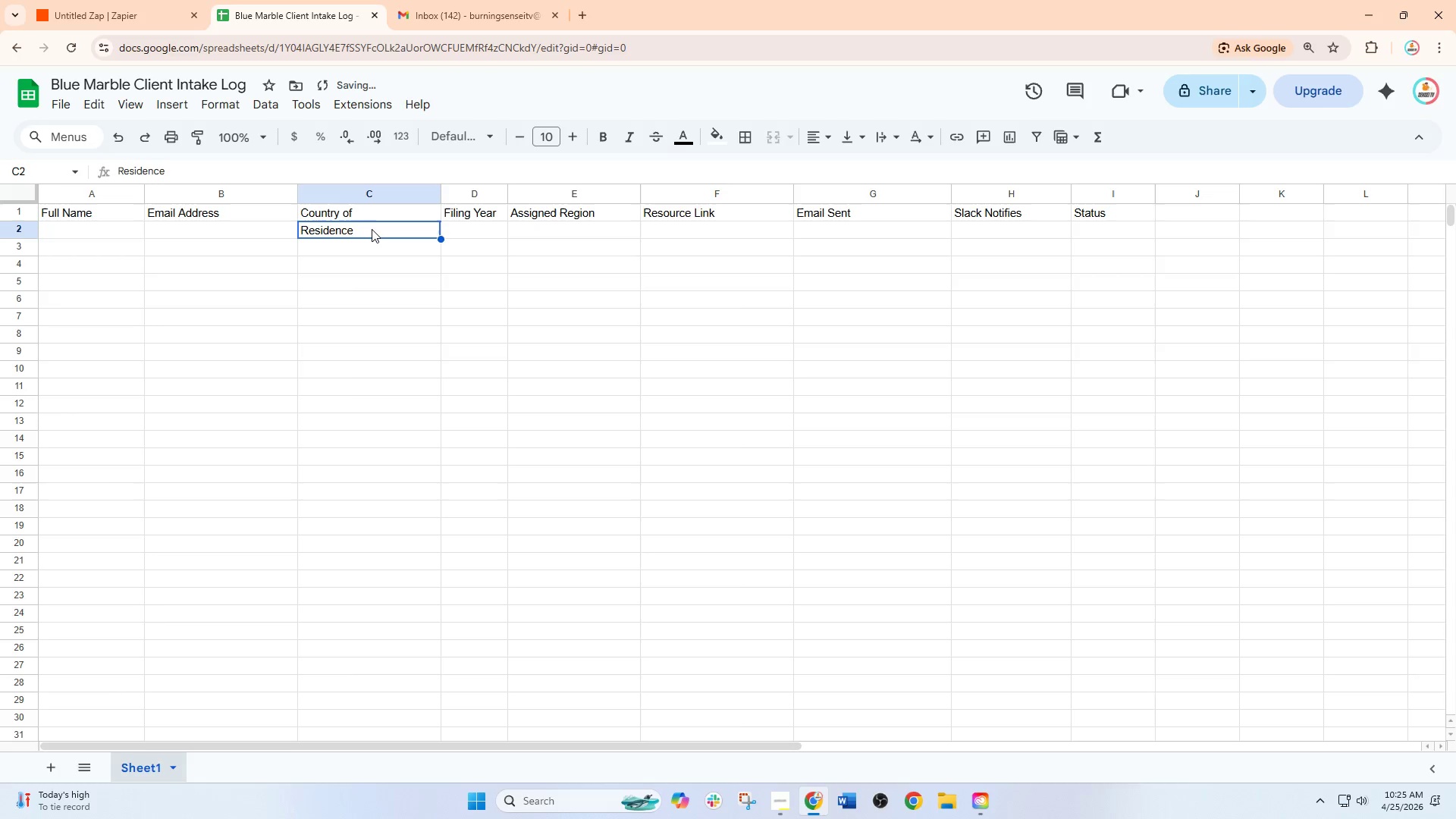 
double_click([372, 229])
 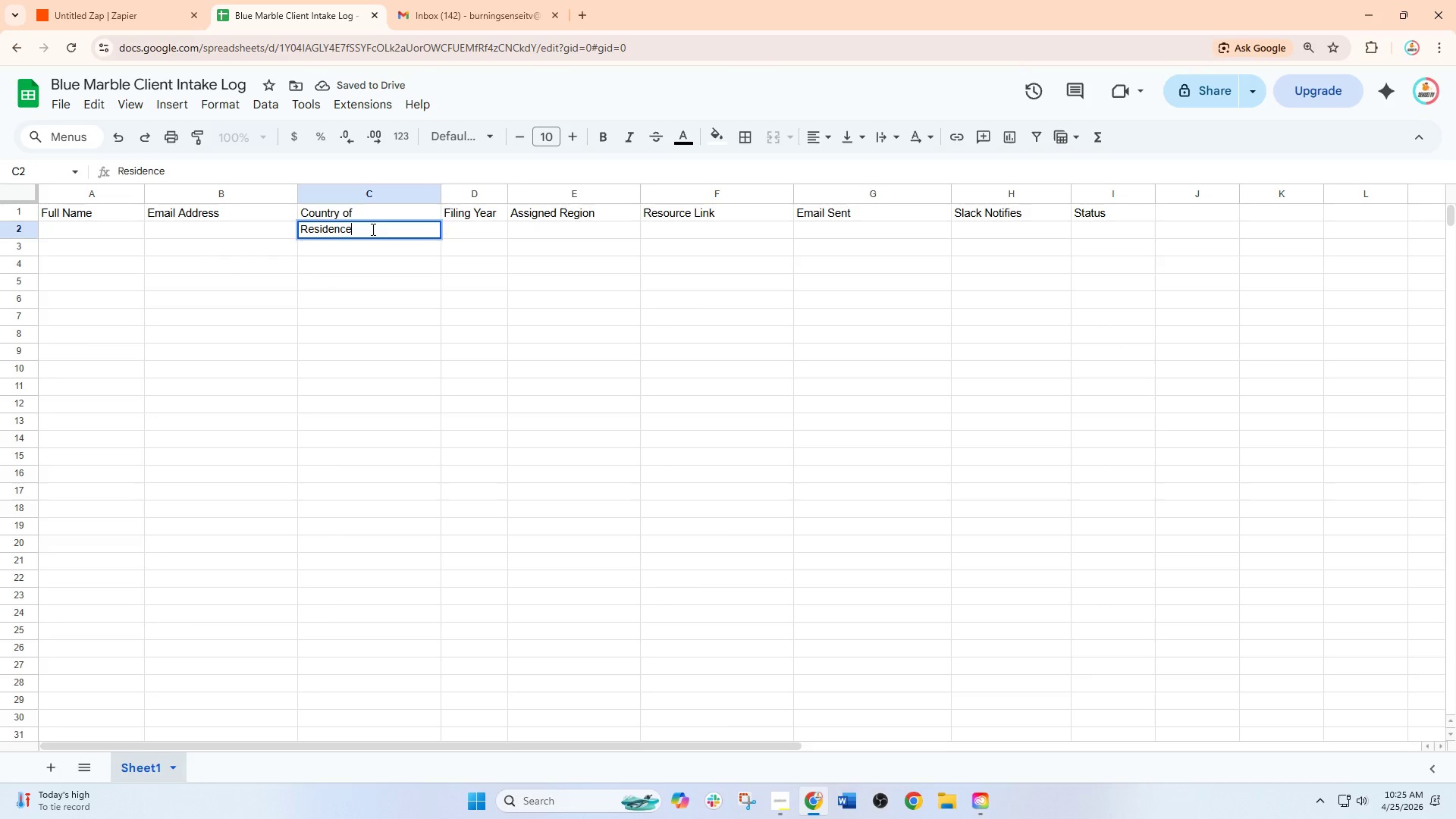 
left_click_drag(start_coordinate=[372, 229], to_coordinate=[266, 231])
 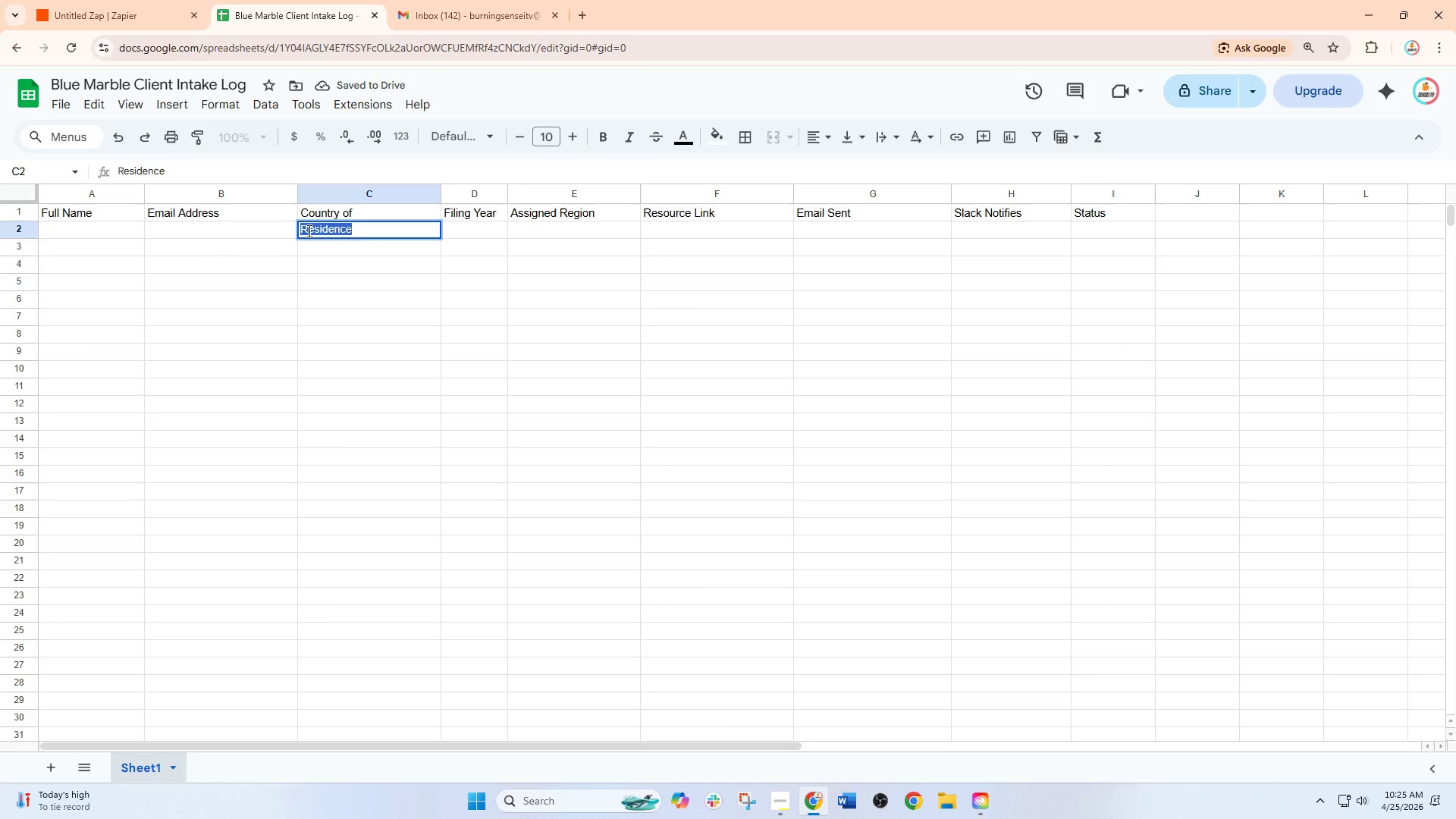 
key(Control+X)
 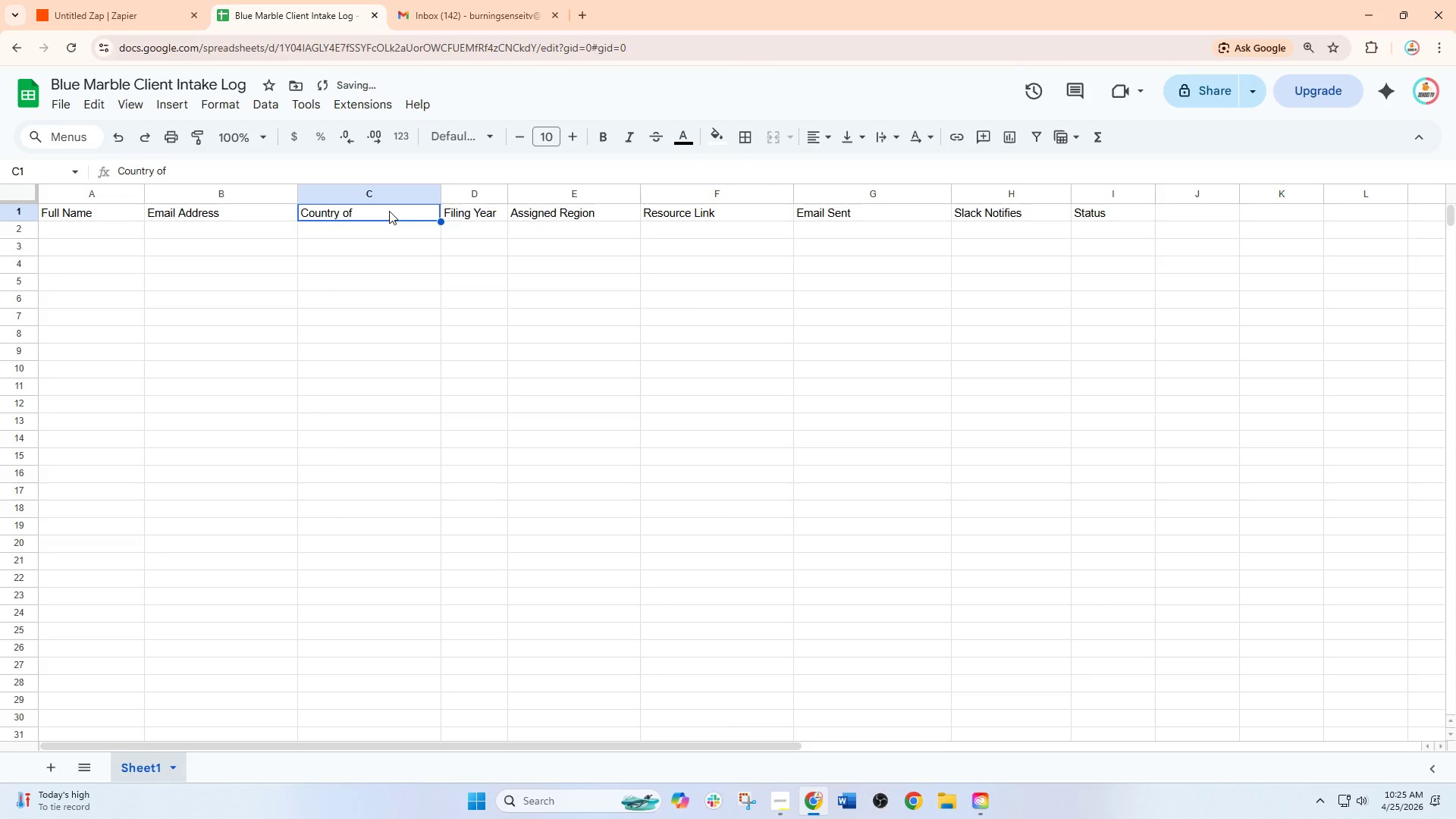 
double_click([389, 211])
 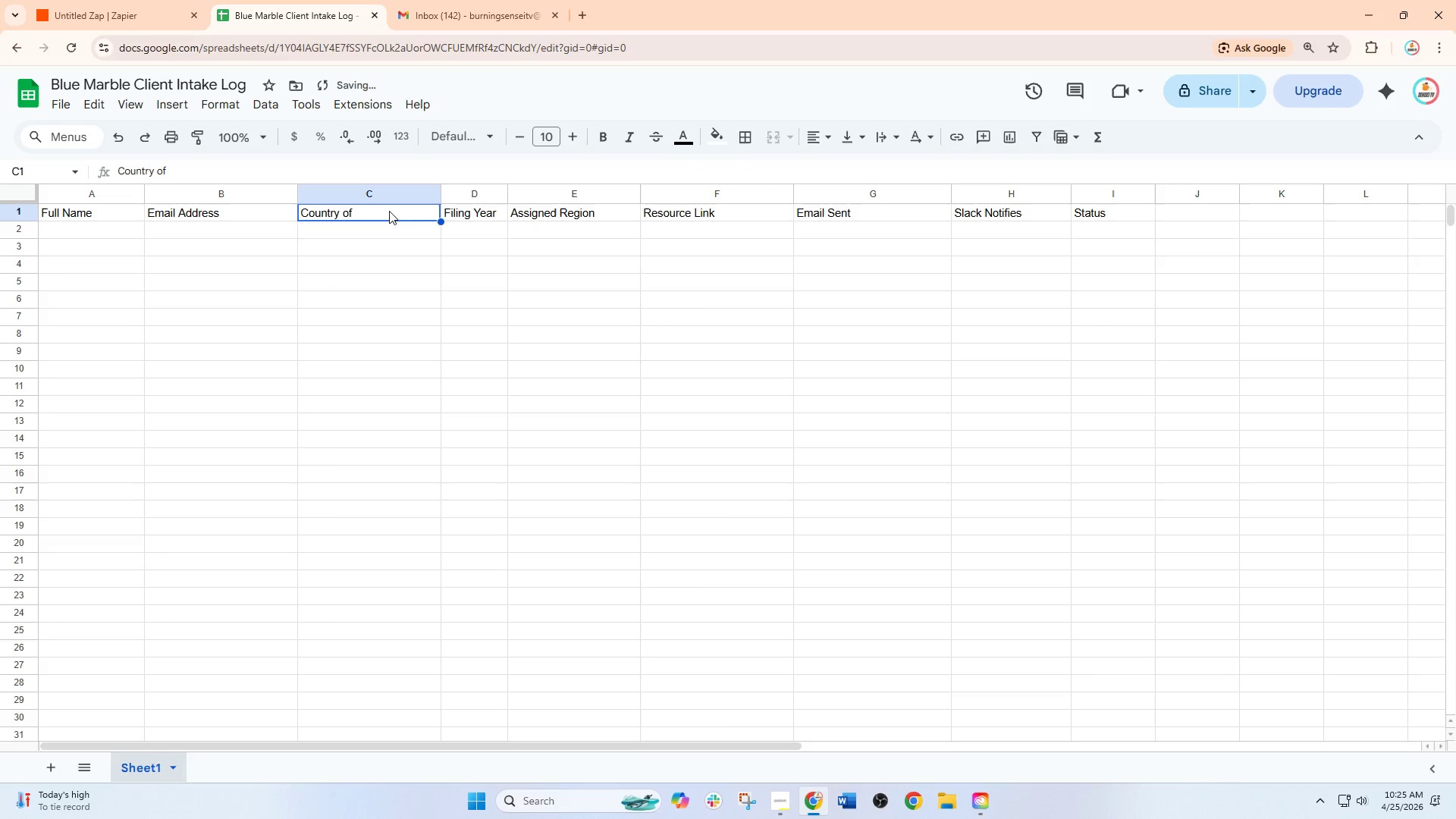 
triple_click([389, 211])
 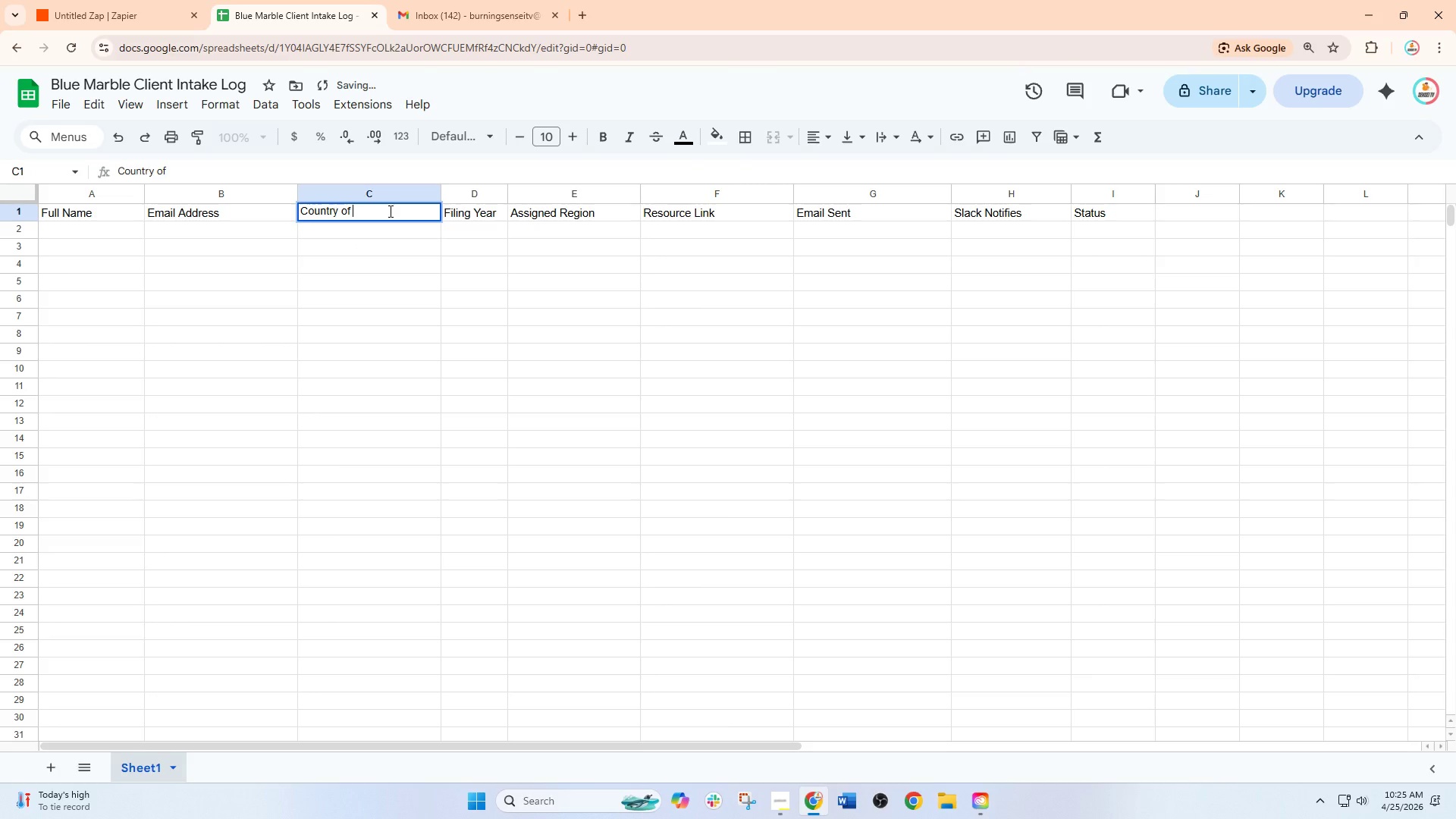 
key(Space)
 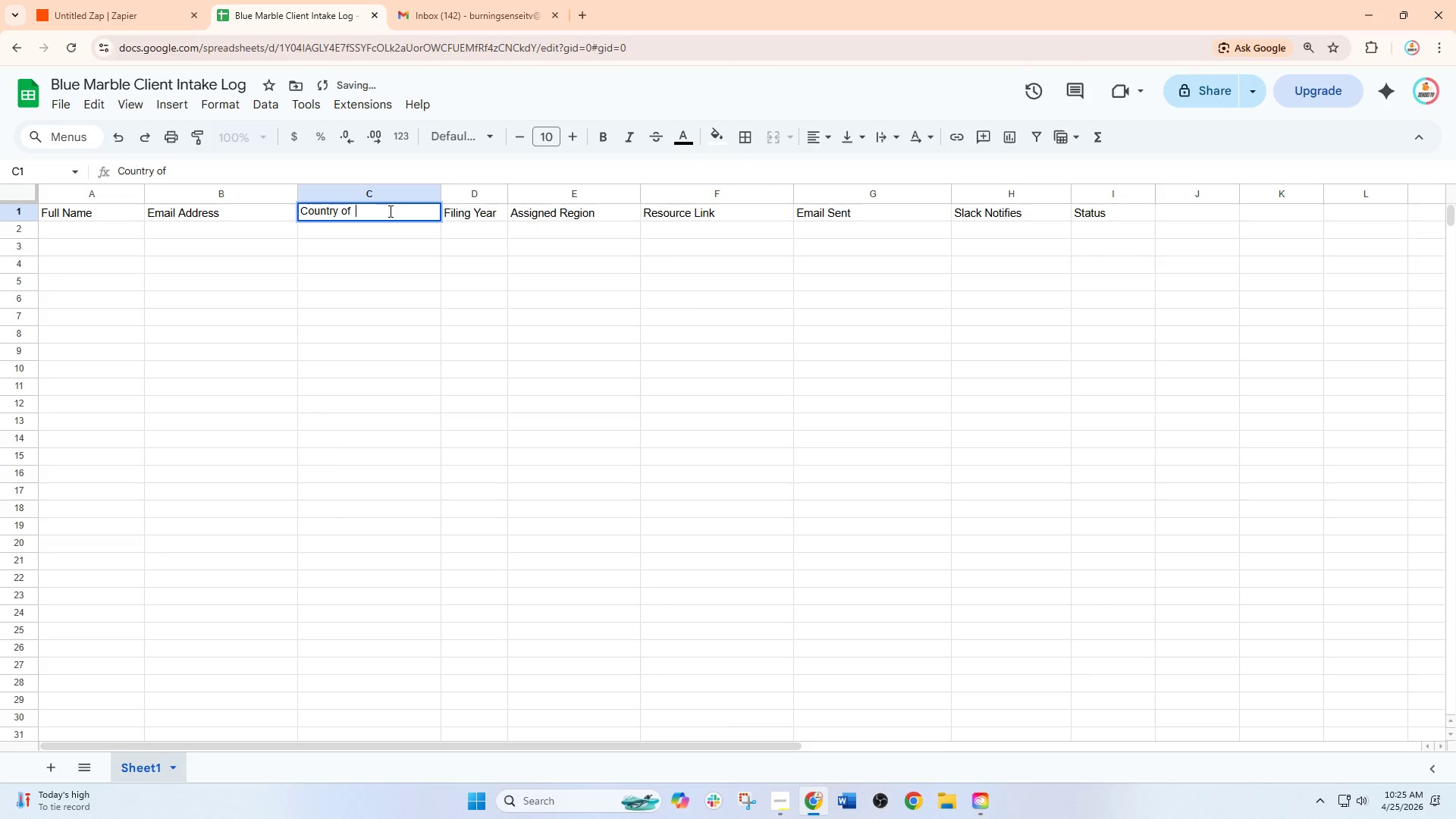 
key(Control+V)
 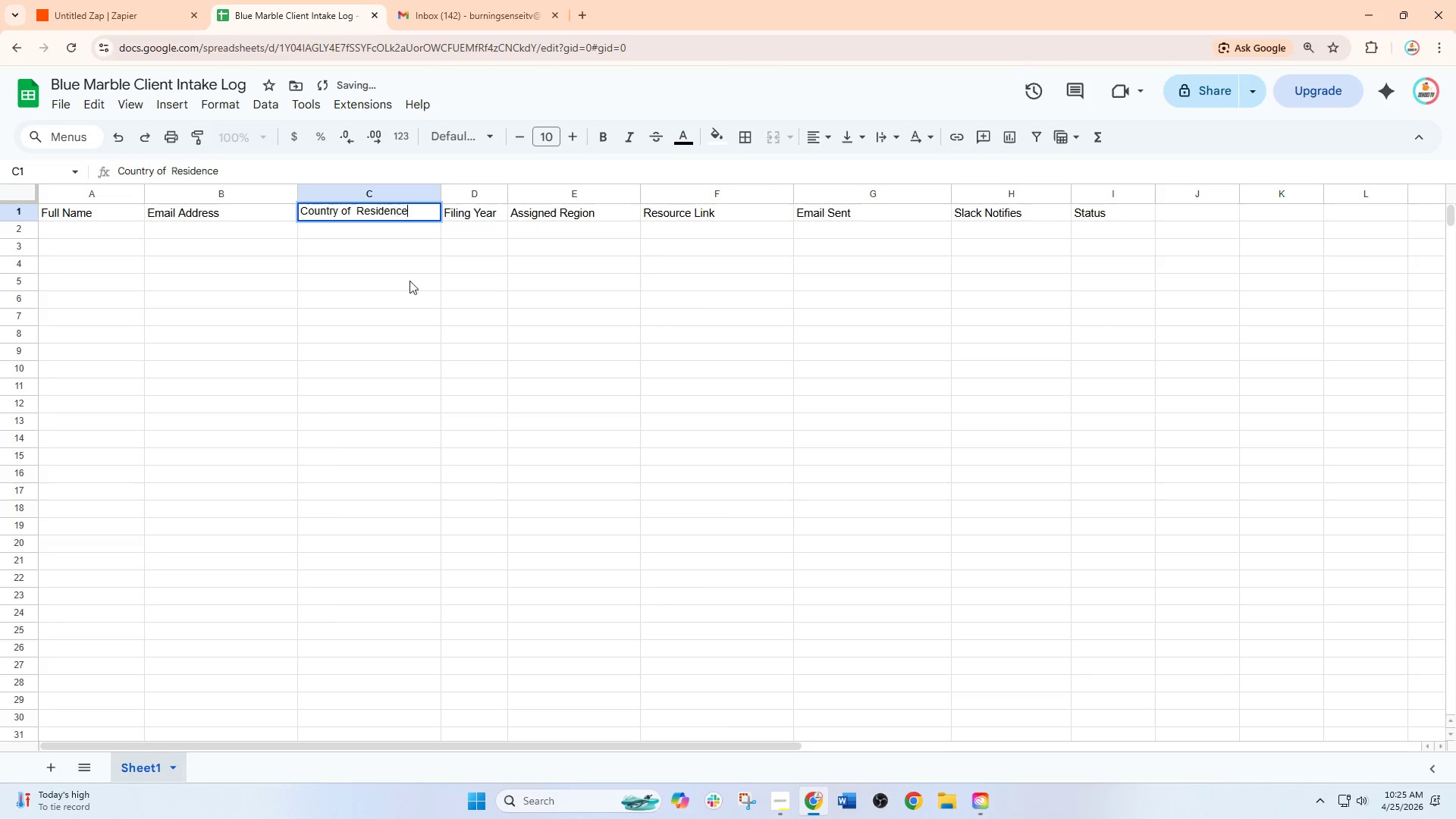 
left_click([410, 282])
 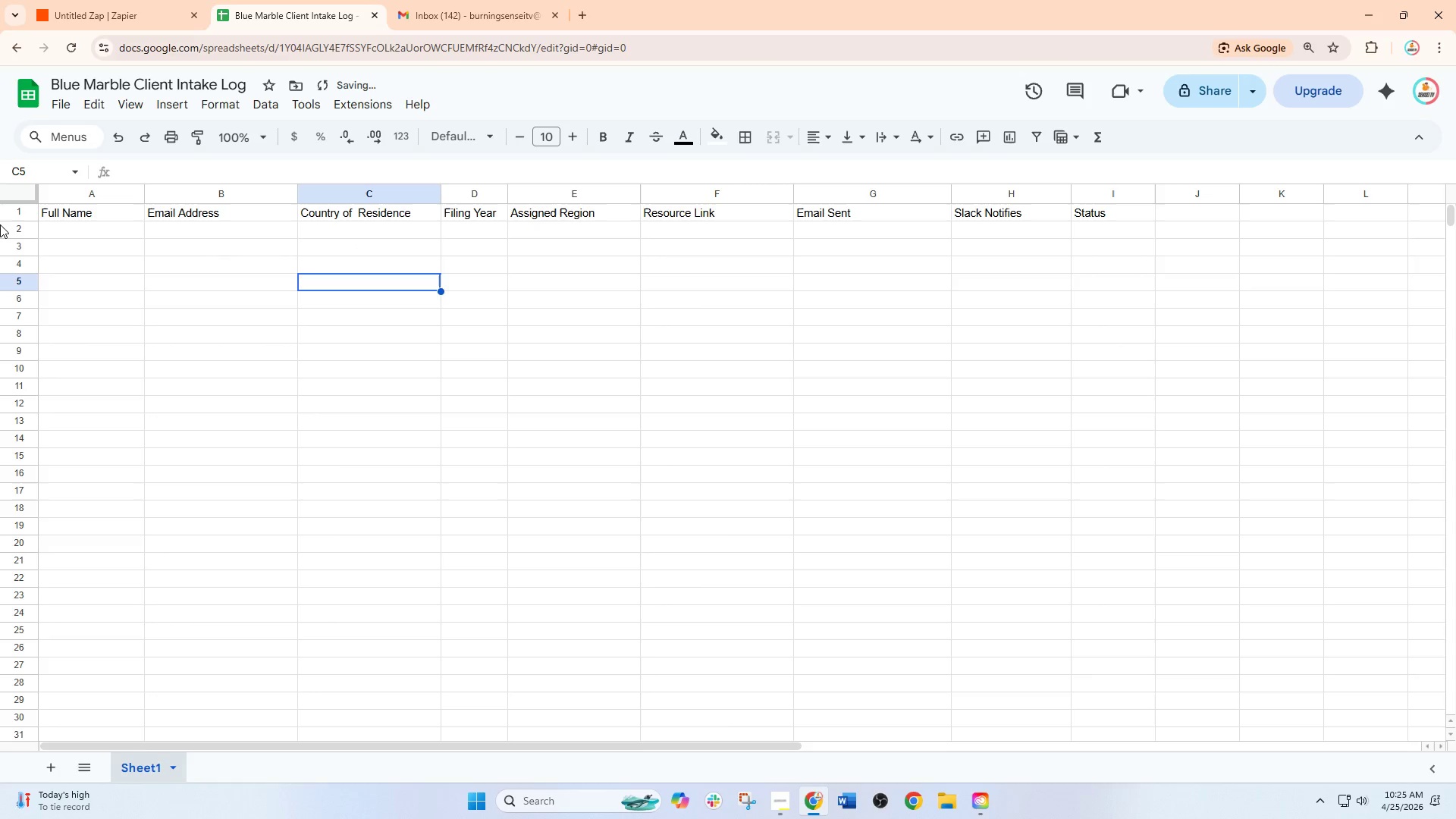 
left_click([1, 216])
 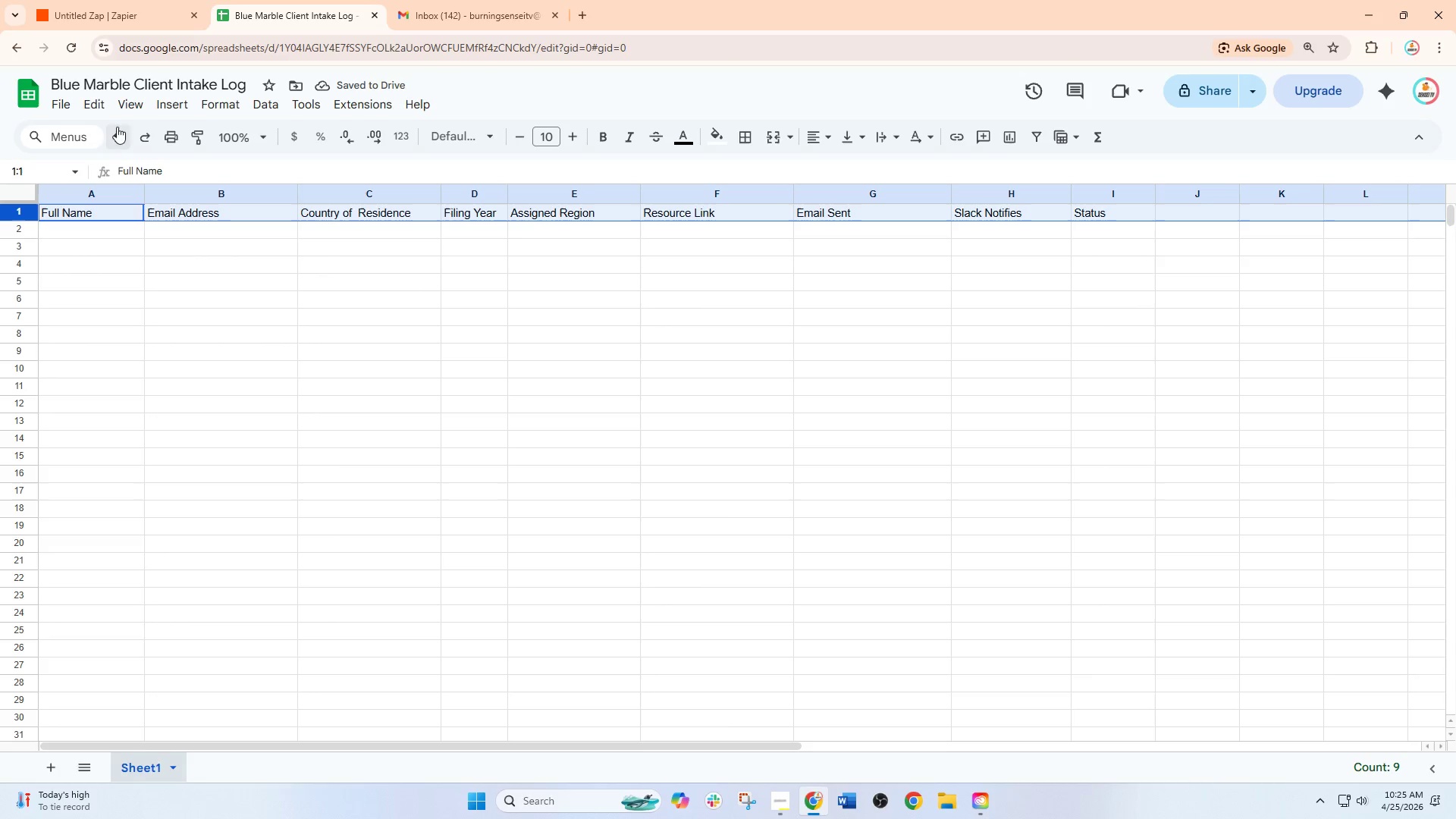 
left_click([128, 100])
 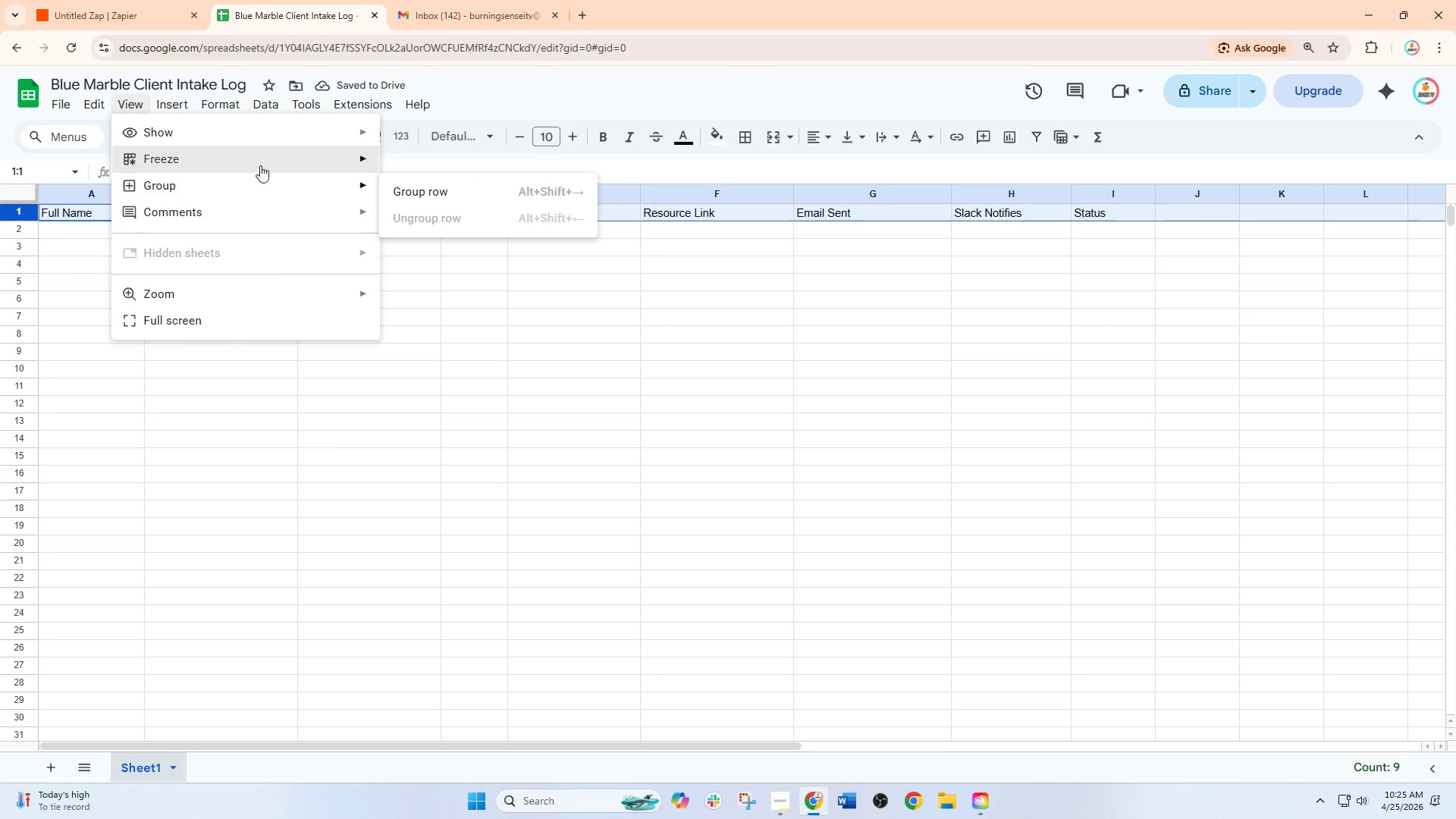 
left_click_drag(start_coordinate=[278, 155], to_coordinate=[285, 155])
 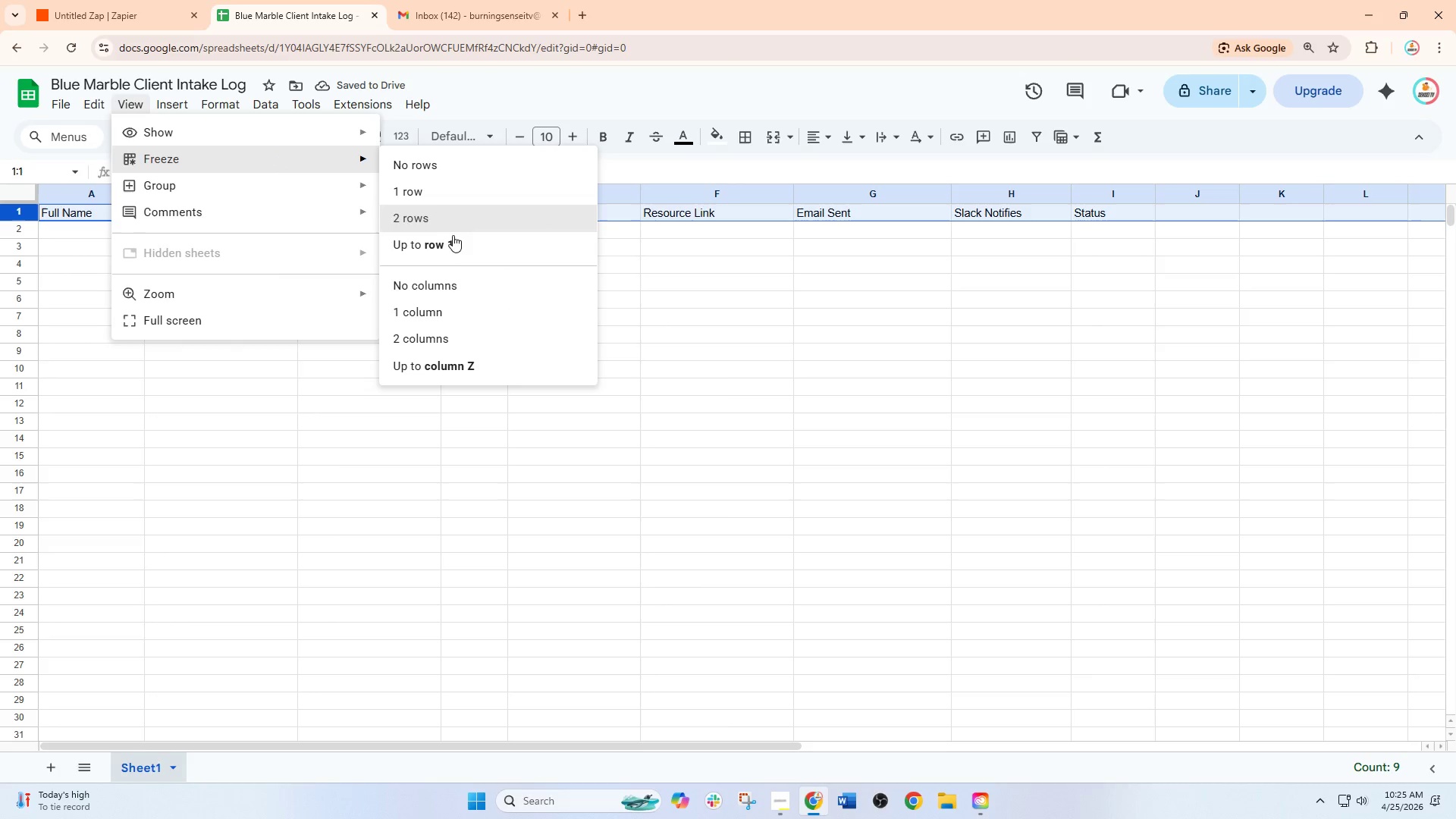 
left_click([453, 242])
 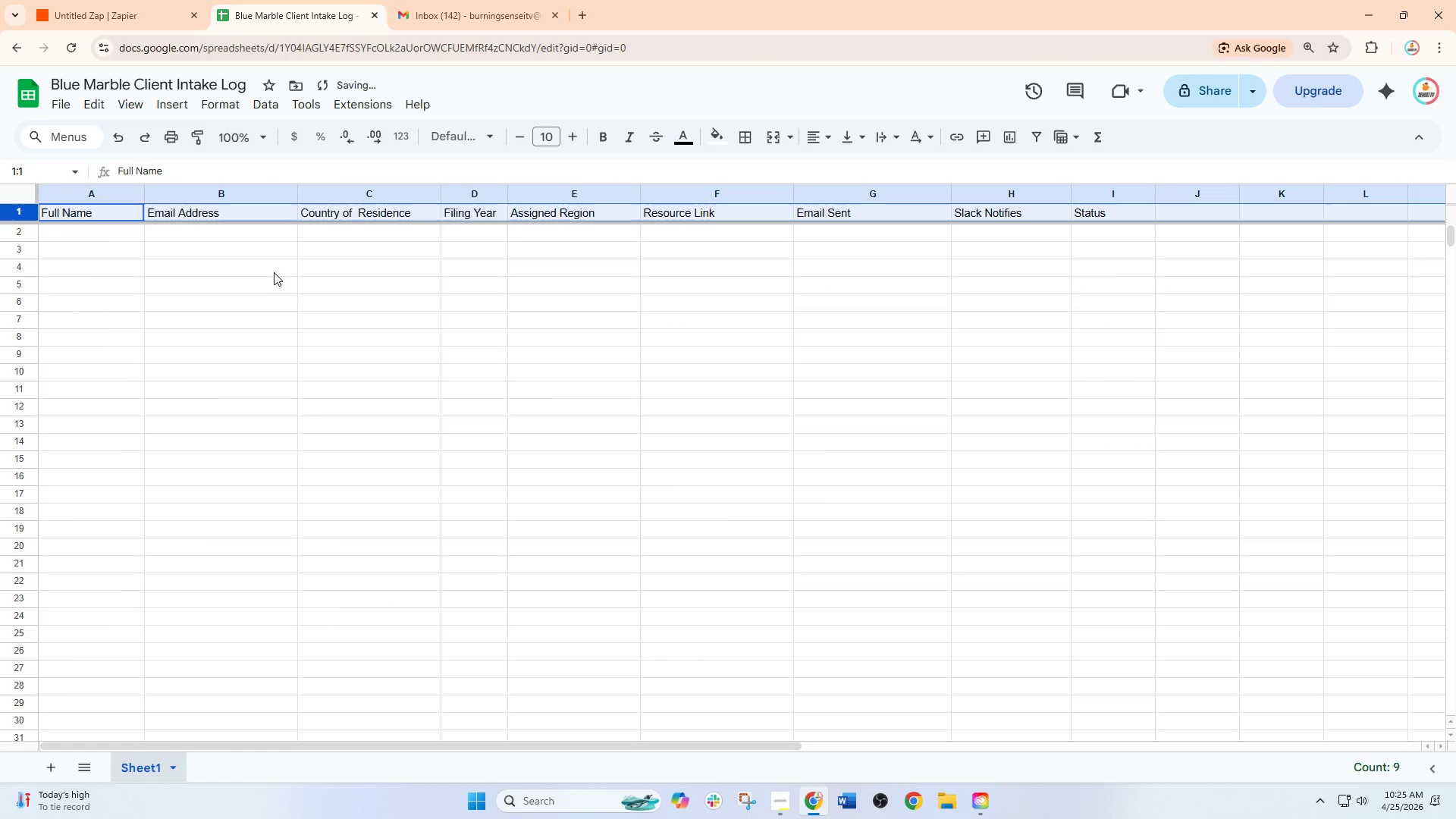 
key(Control+B)
 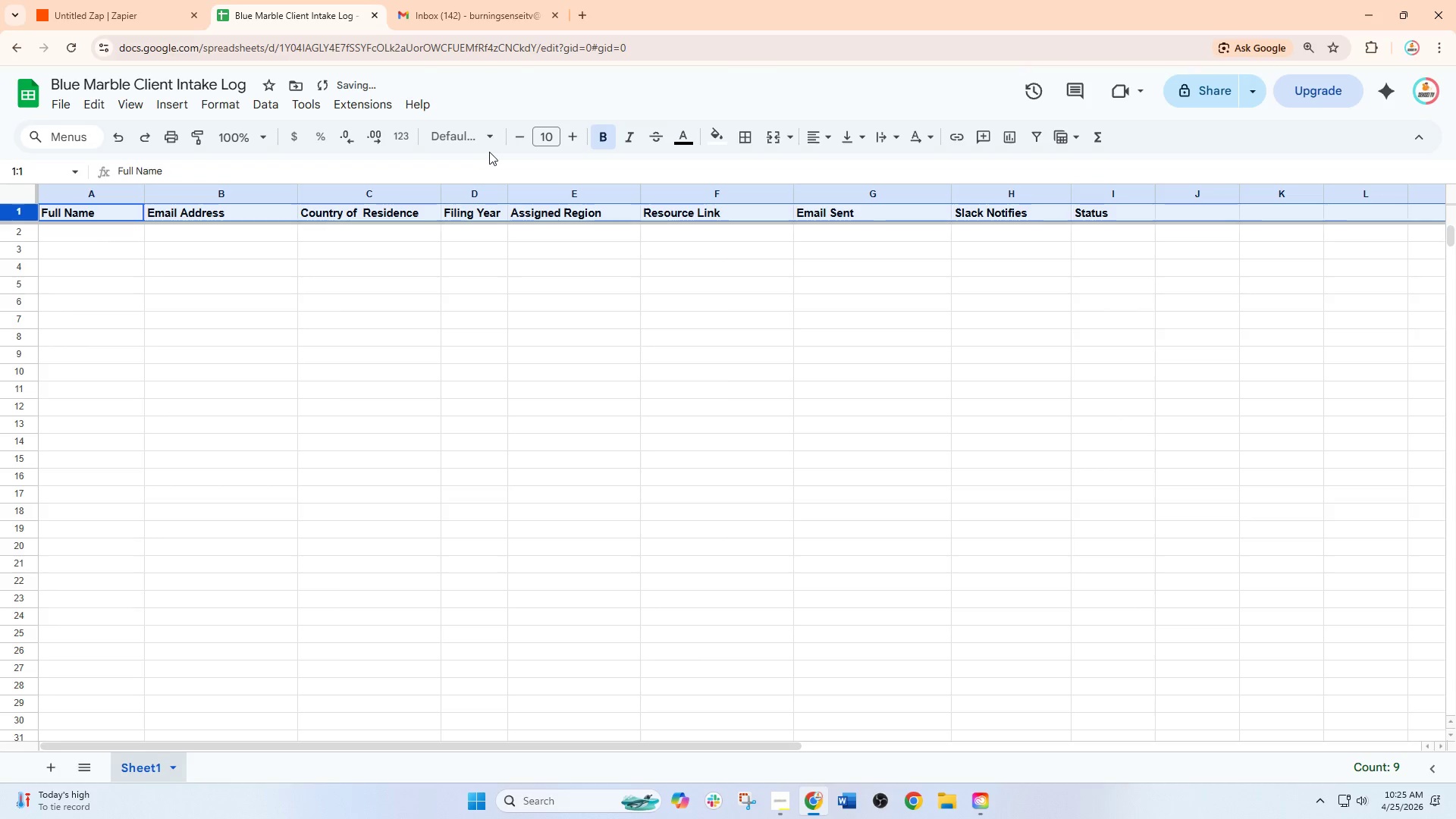 
left_click([488, 136])
 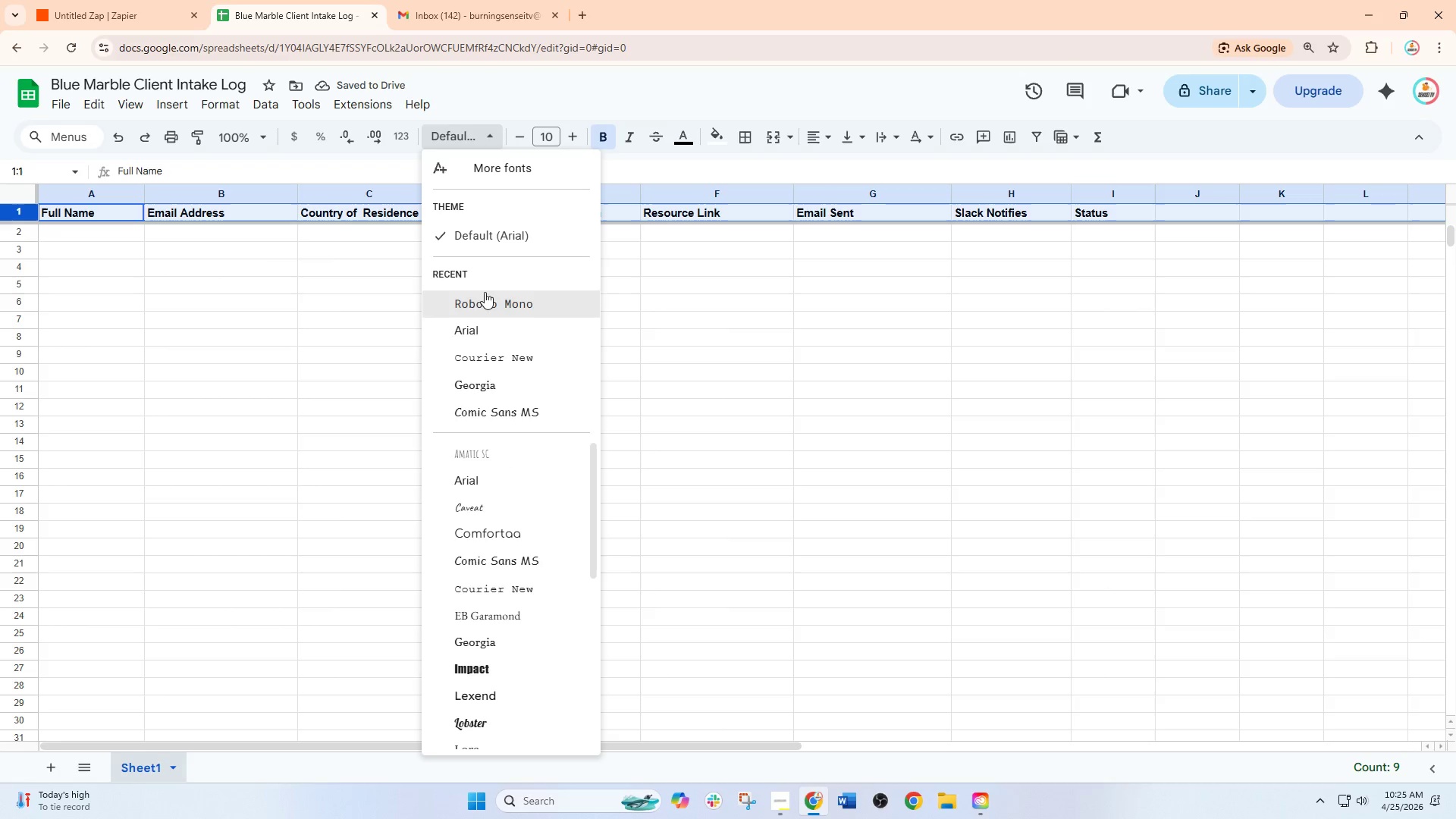 
left_click([485, 309])
 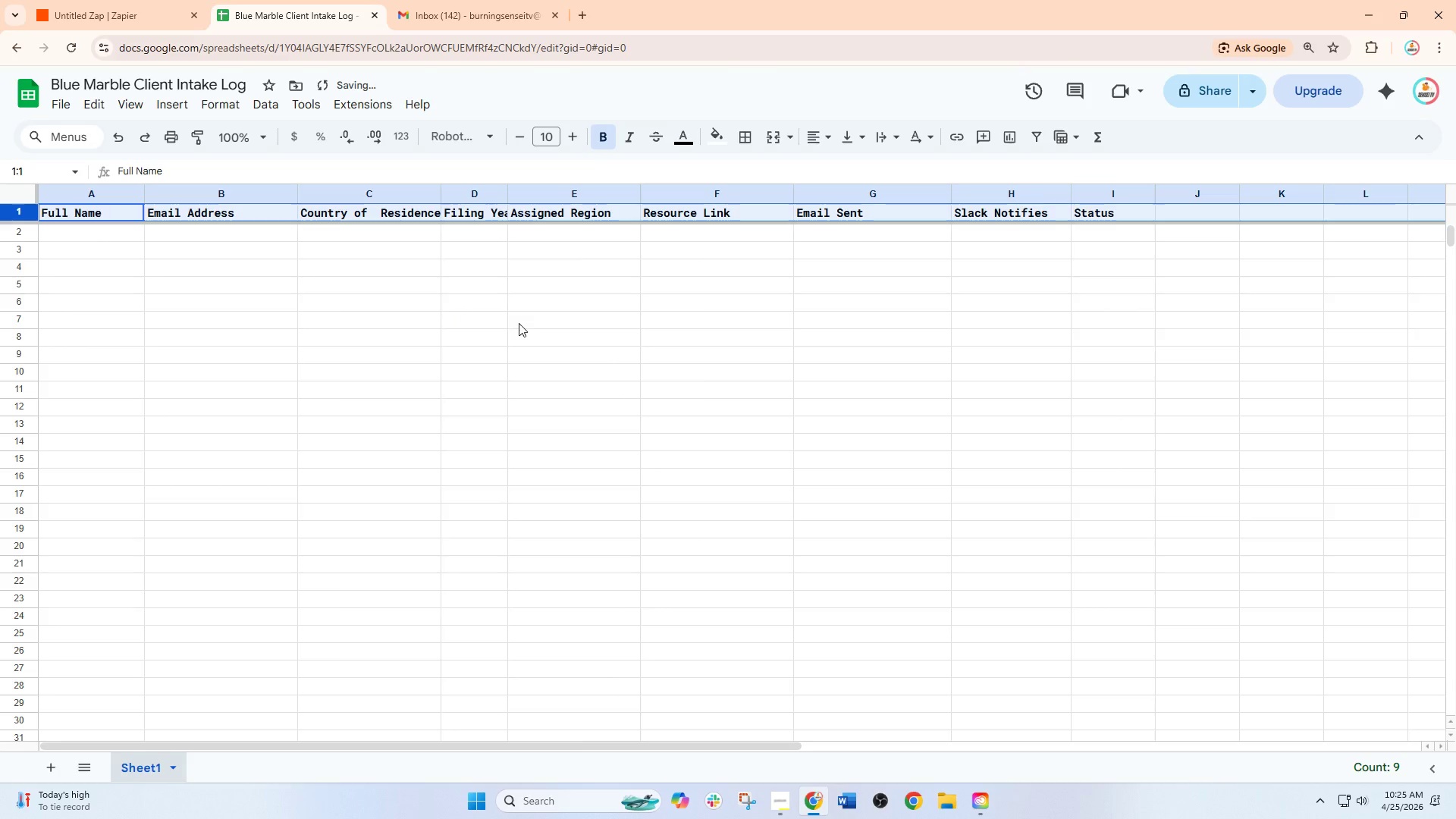 
left_click([537, 333])
 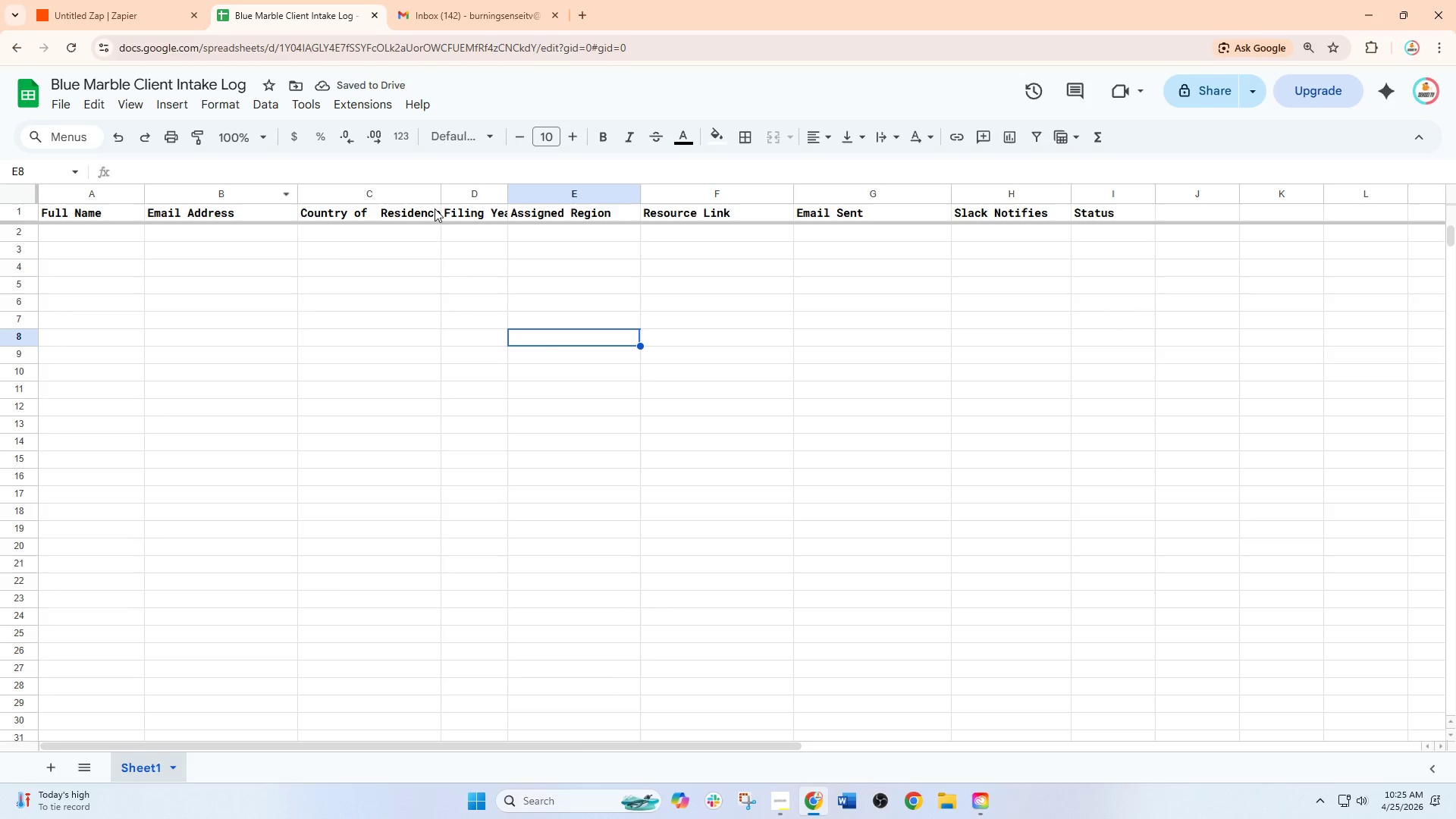 
left_click_drag(start_coordinate=[441, 190], to_coordinate=[455, 190])
 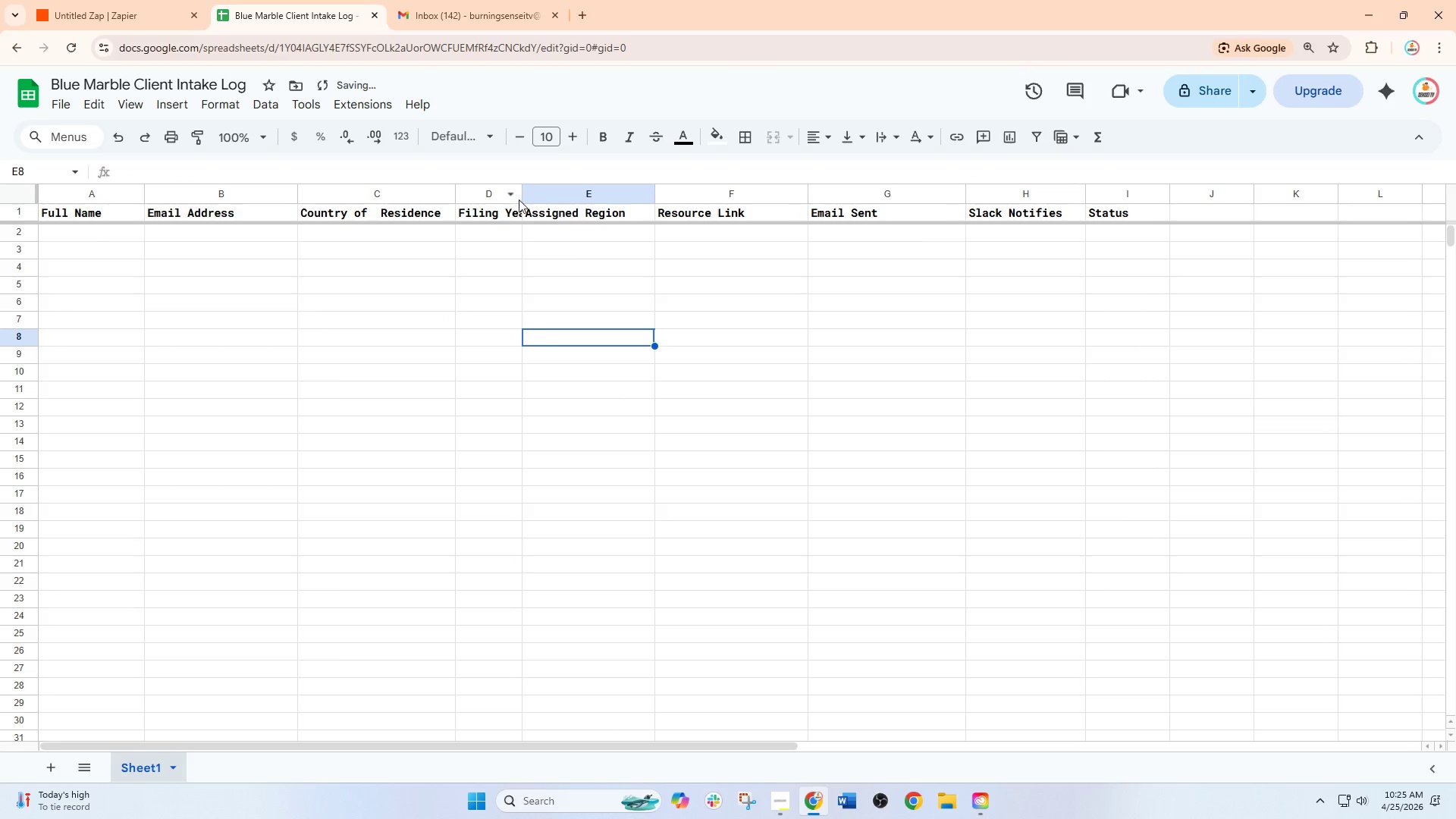 
left_click_drag(start_coordinate=[519, 197], to_coordinate=[526, 197])
 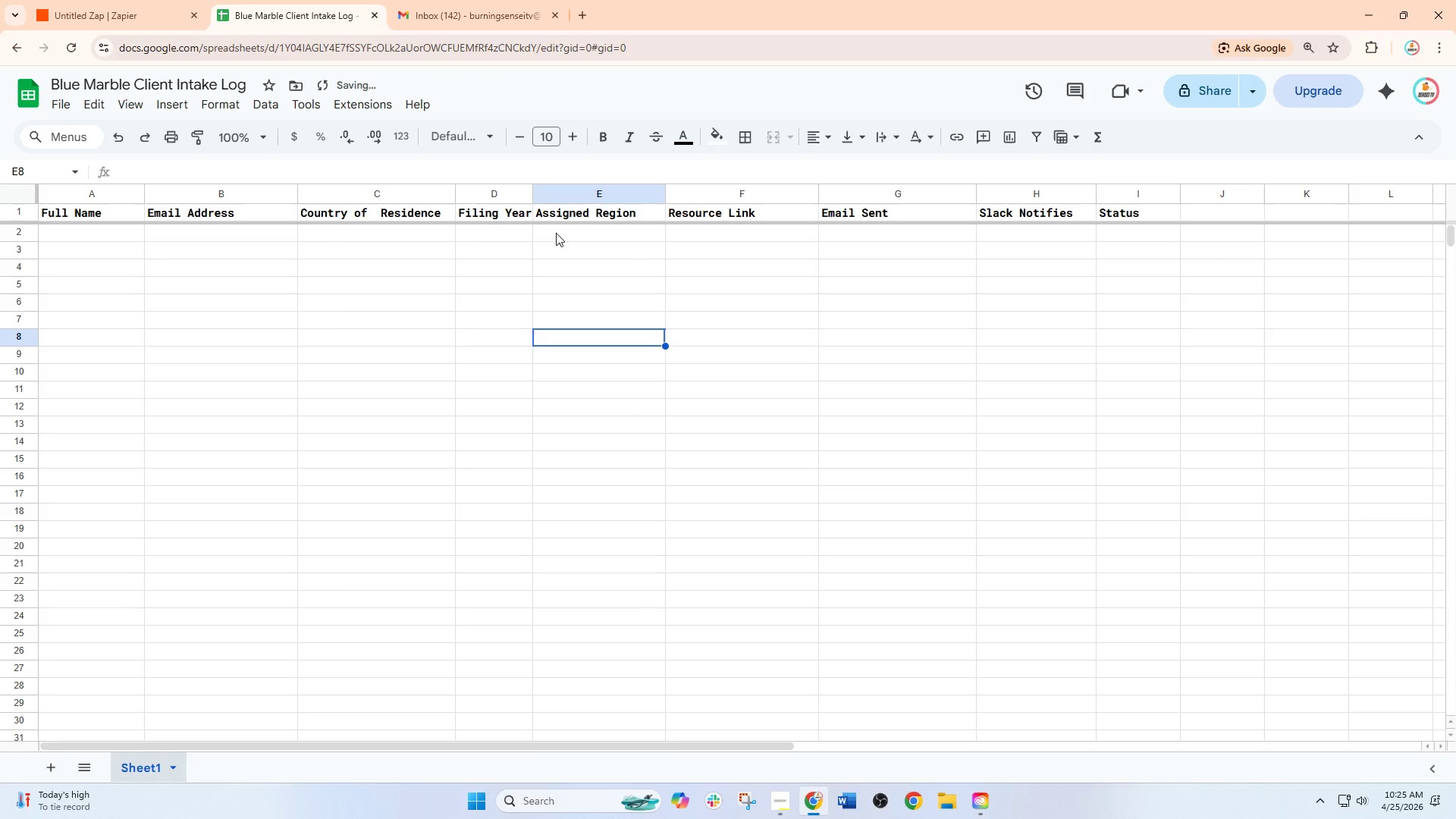 
left_click_drag(start_coordinate=[535, 195], to_coordinate=[544, 196])
 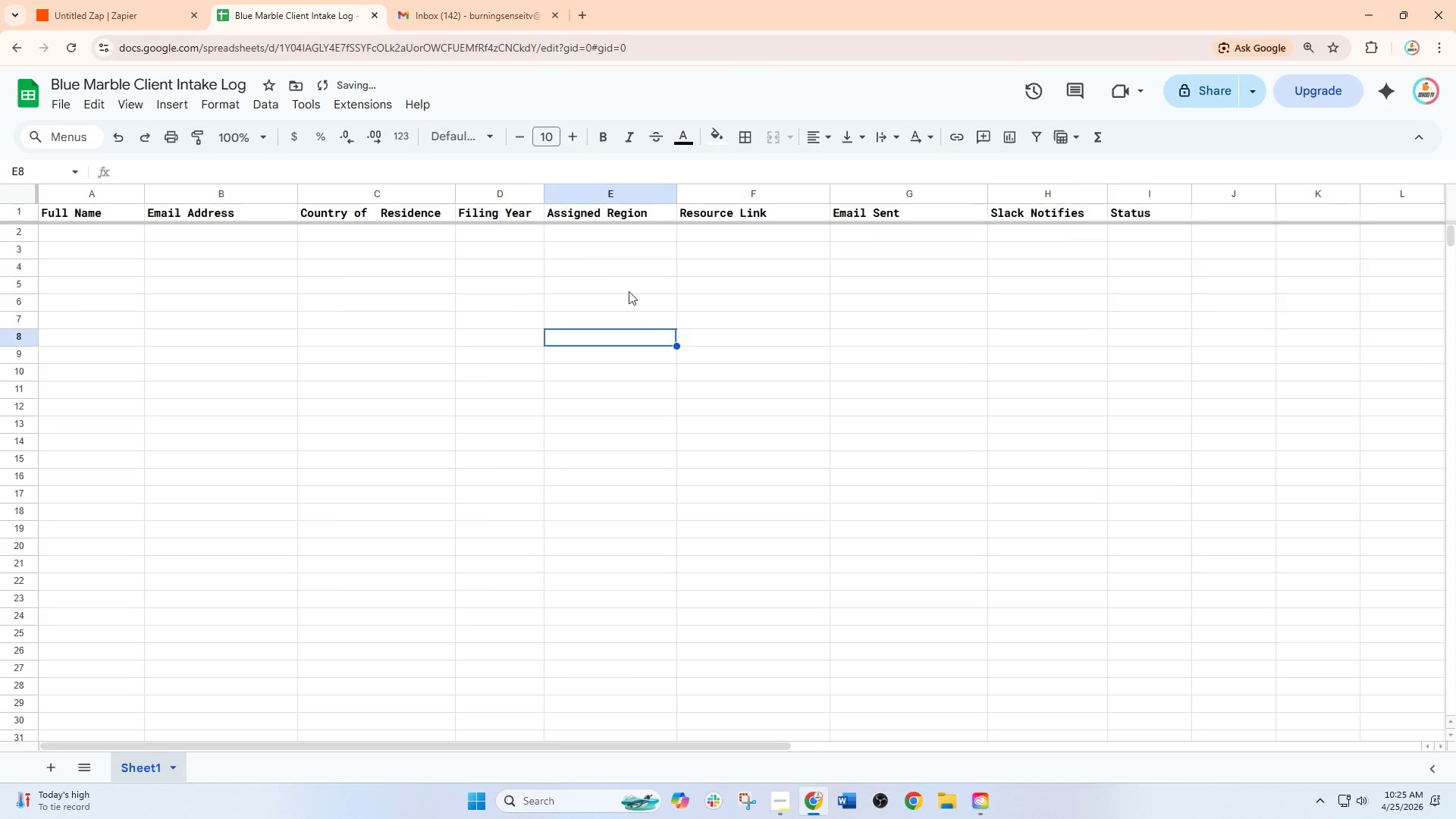 
left_click_drag(start_coordinate=[663, 297], to_coordinate=[667, 297])
 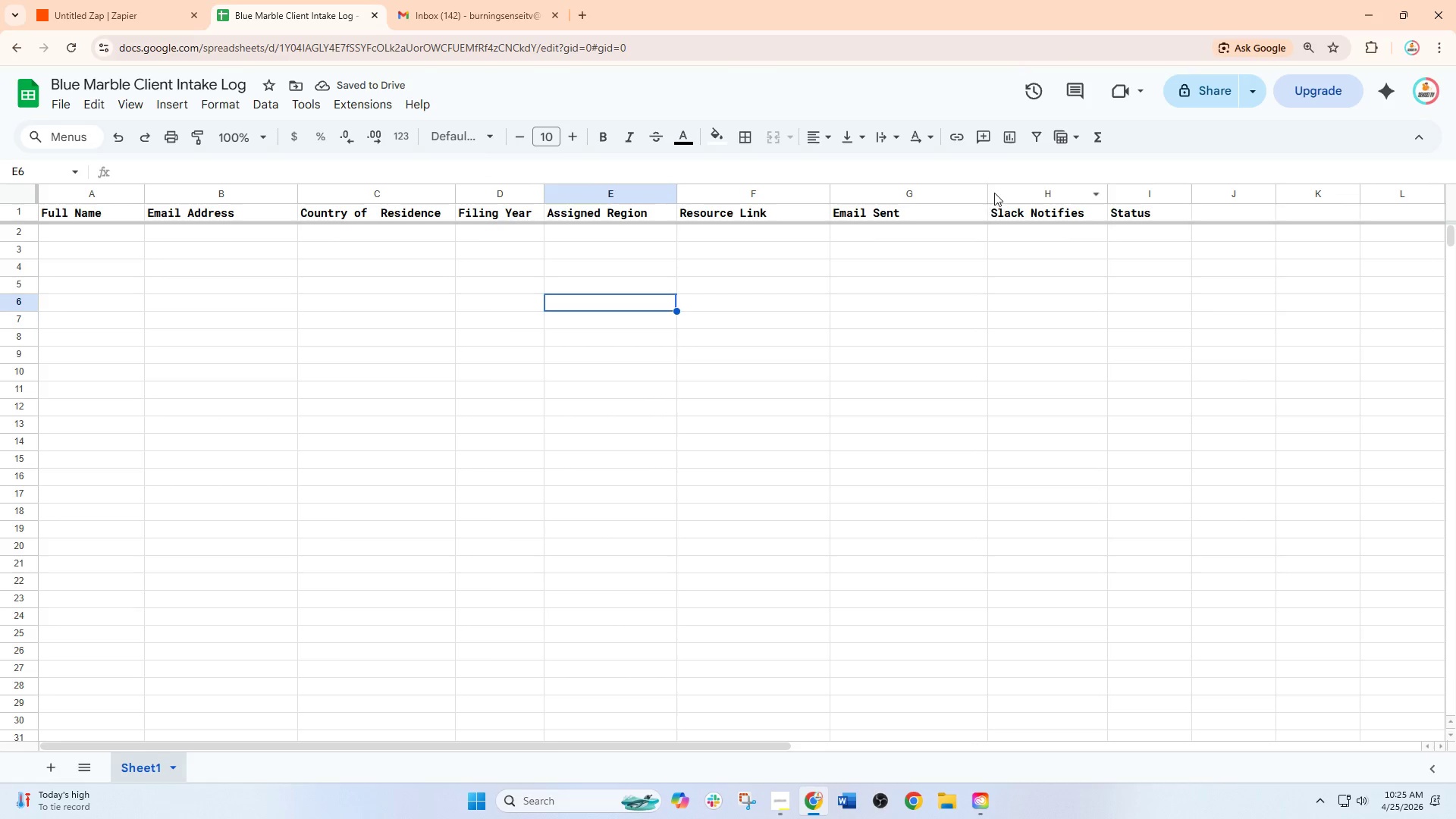 
left_click_drag(start_coordinate=[987, 196], to_coordinate=[1022, 202])
 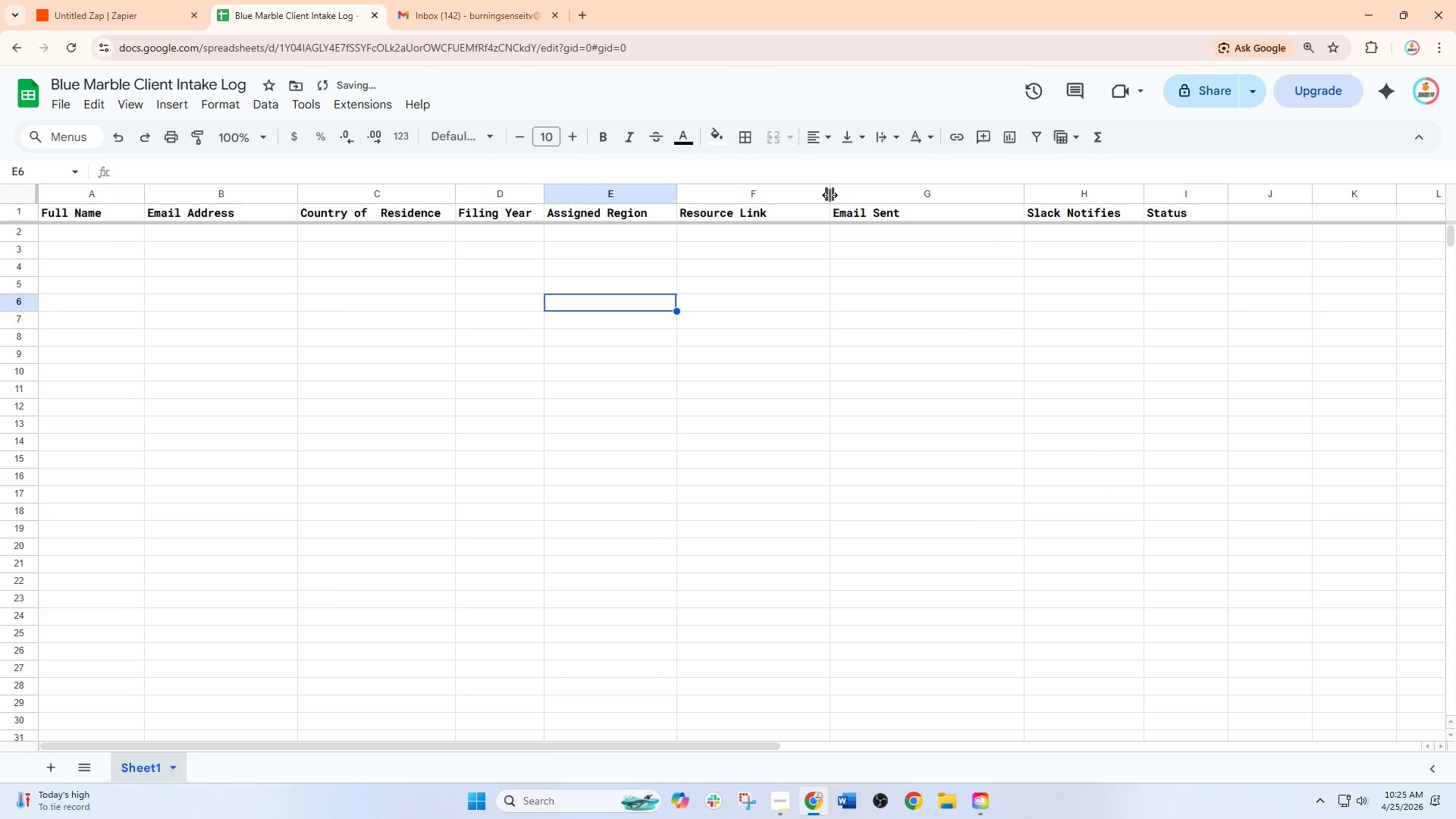 
left_click_drag(start_coordinate=[830, 195], to_coordinate=[920, 199])
 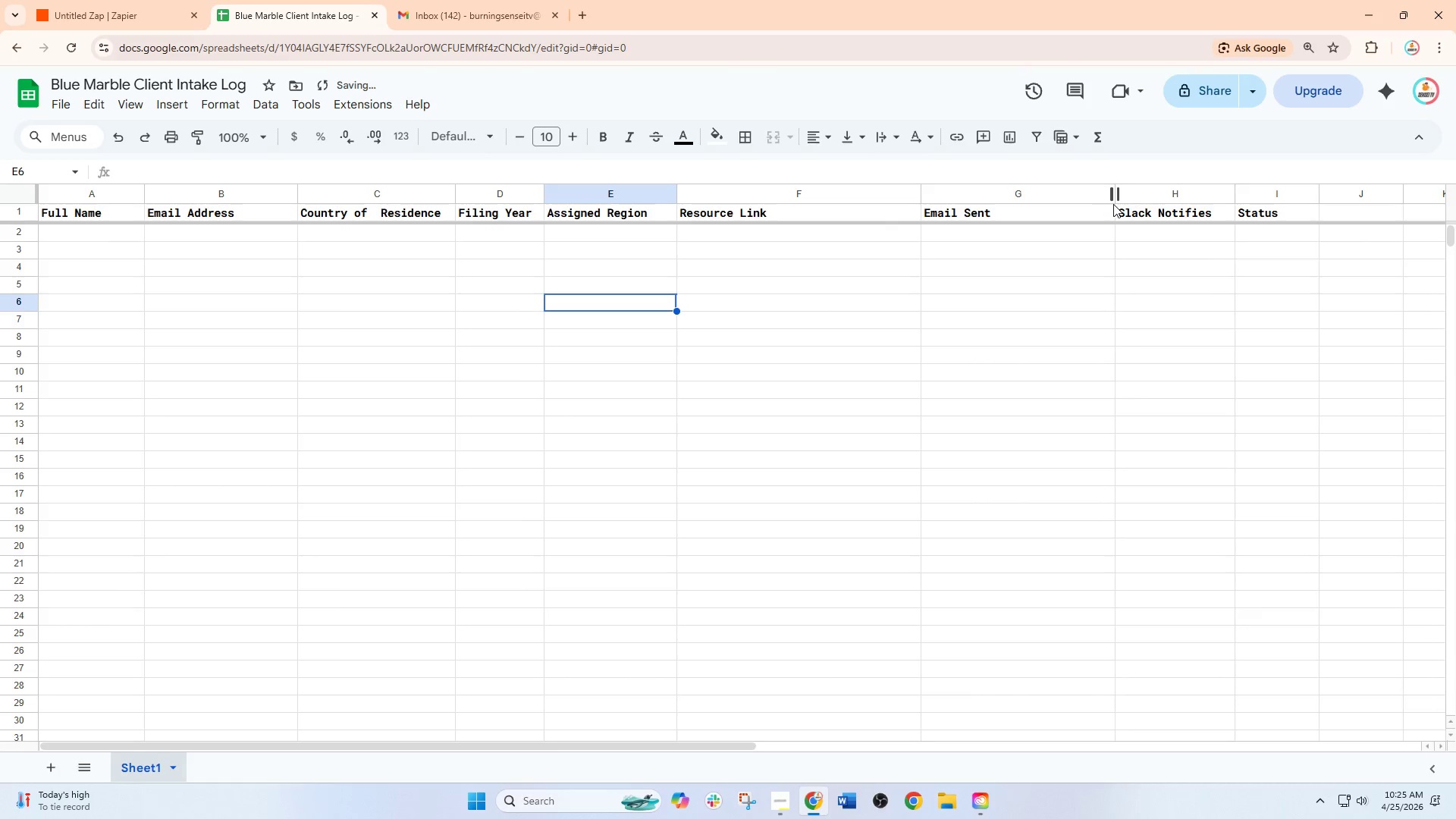 
left_click_drag(start_coordinate=[1116, 196], to_coordinate=[1003, 208])
 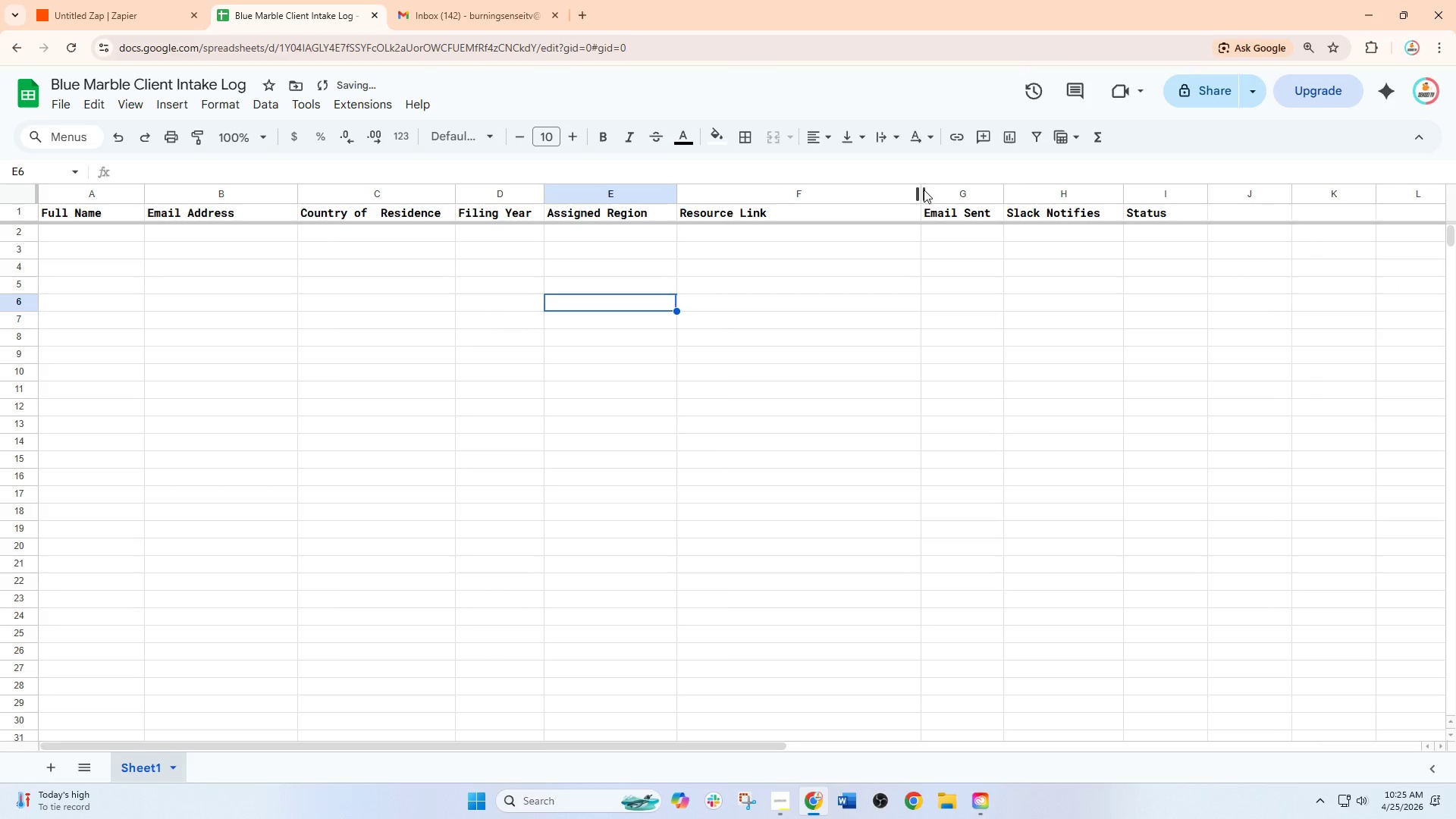 
left_click_drag(start_coordinate=[921, 191], to_coordinate=[997, 196])
 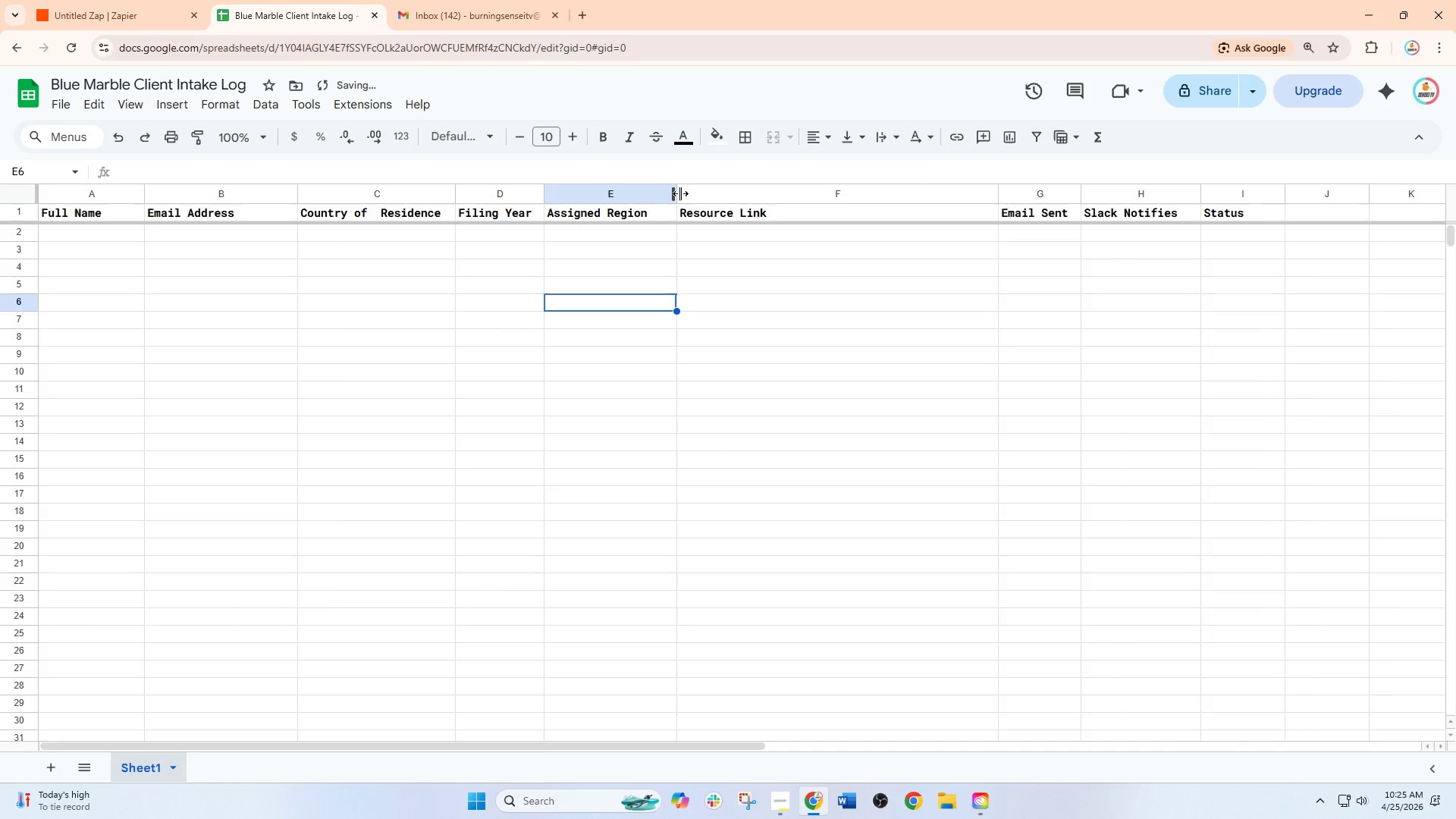 
left_click_drag(start_coordinate=[679, 193], to_coordinate=[713, 193])
 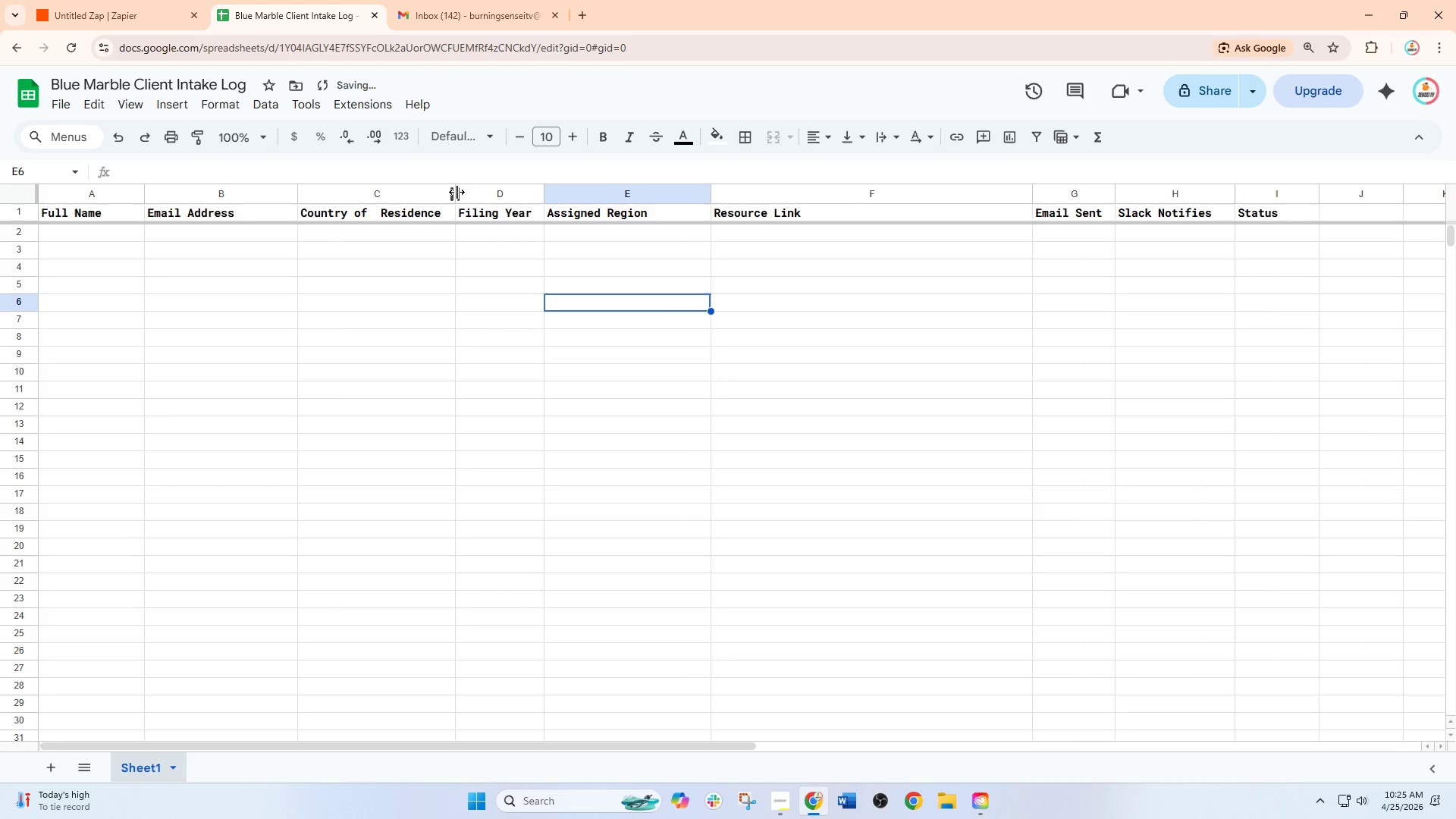 
left_click_drag(start_coordinate=[457, 192], to_coordinate=[450, 196])
 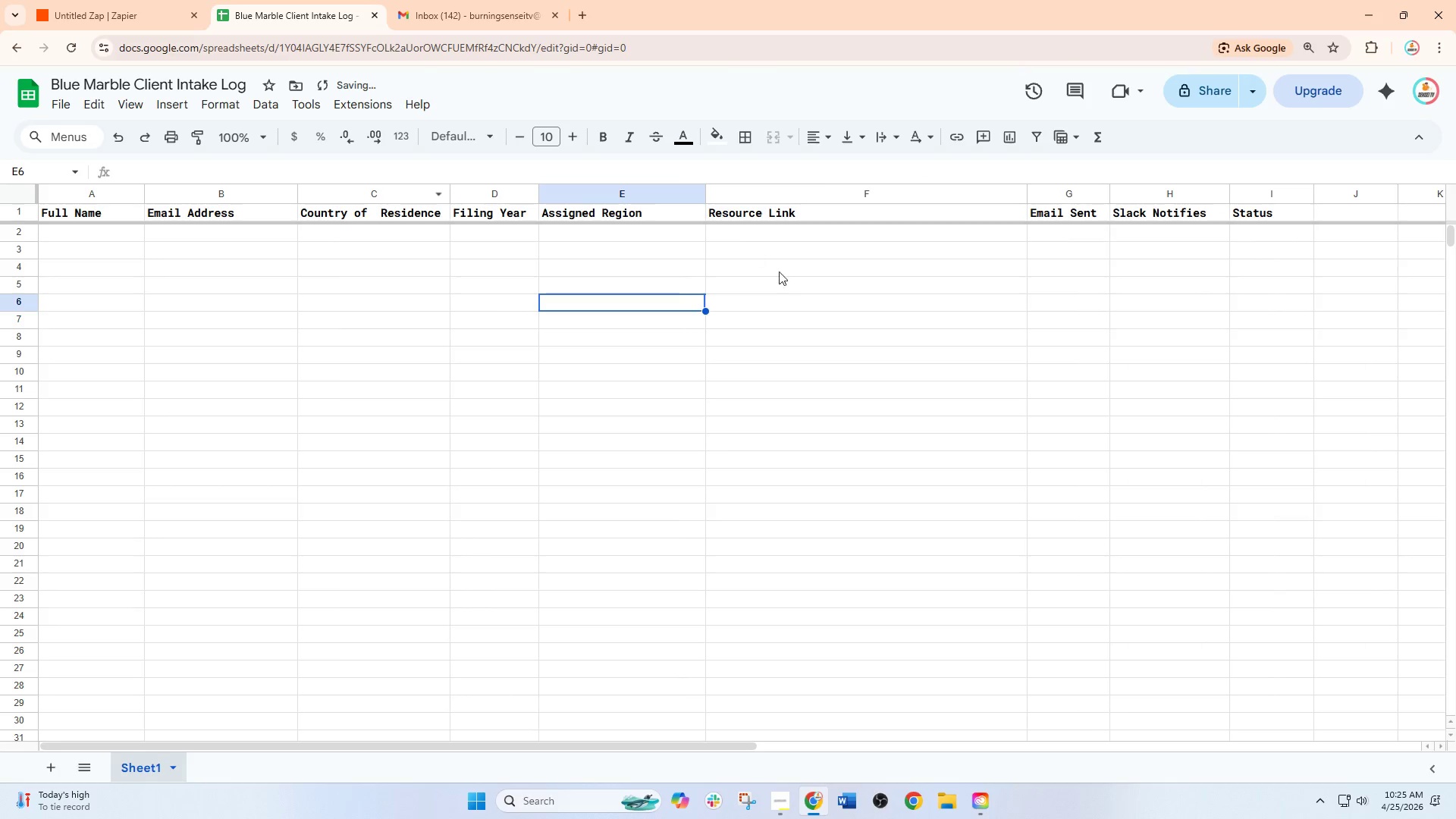 
left_click([831, 292])
 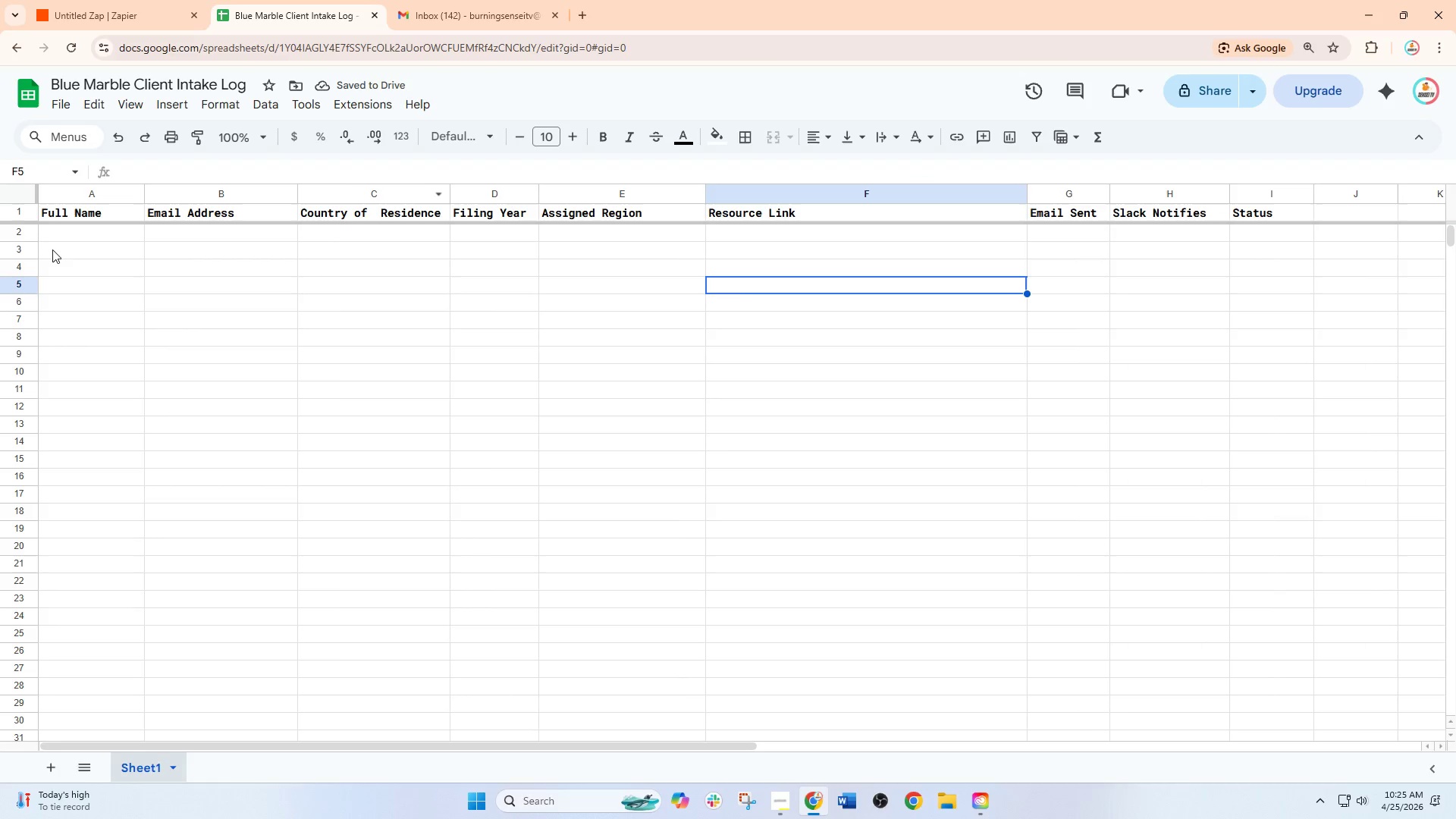 
left_click([5, 218])
 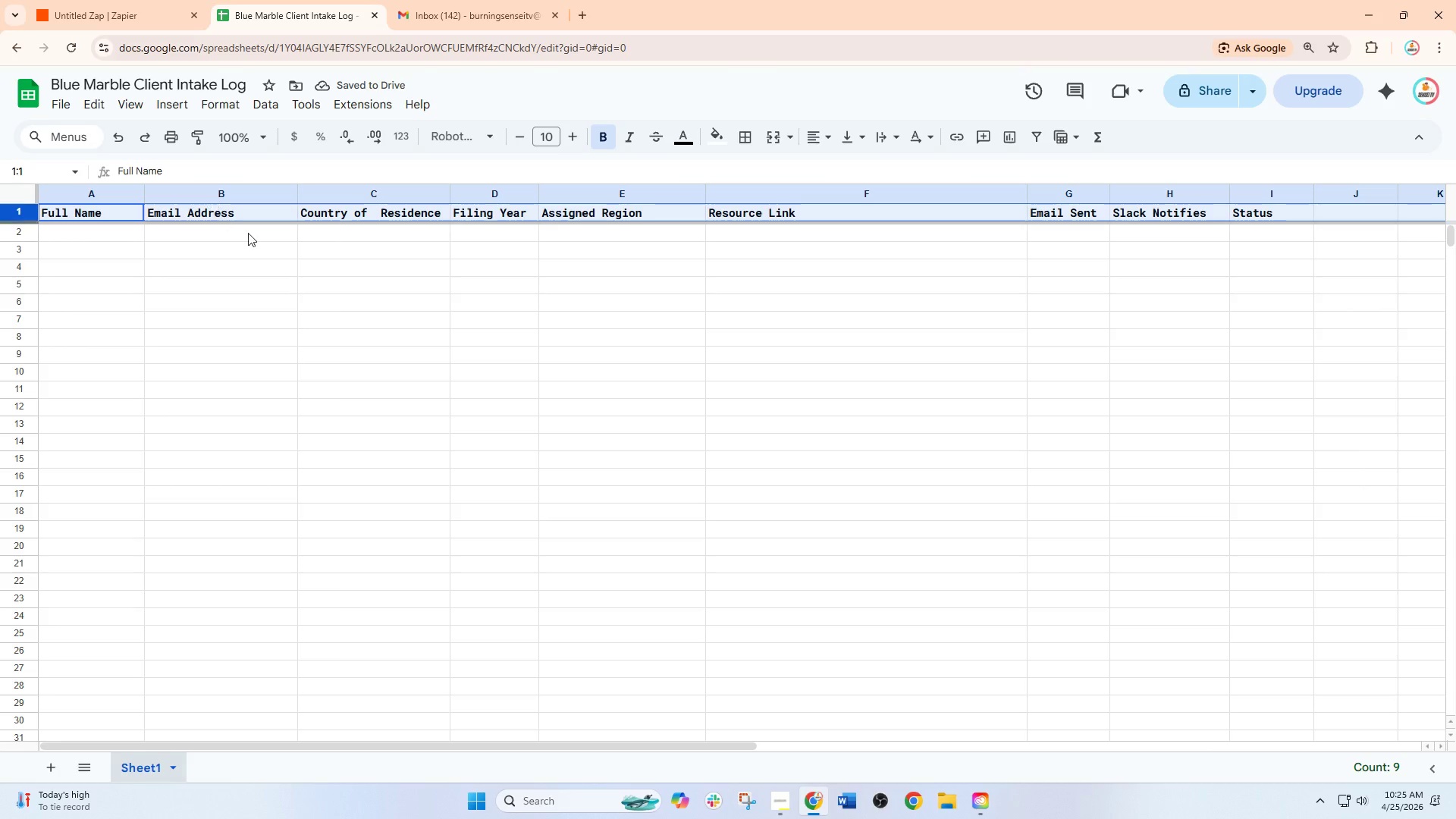 
left_click([276, 253])
 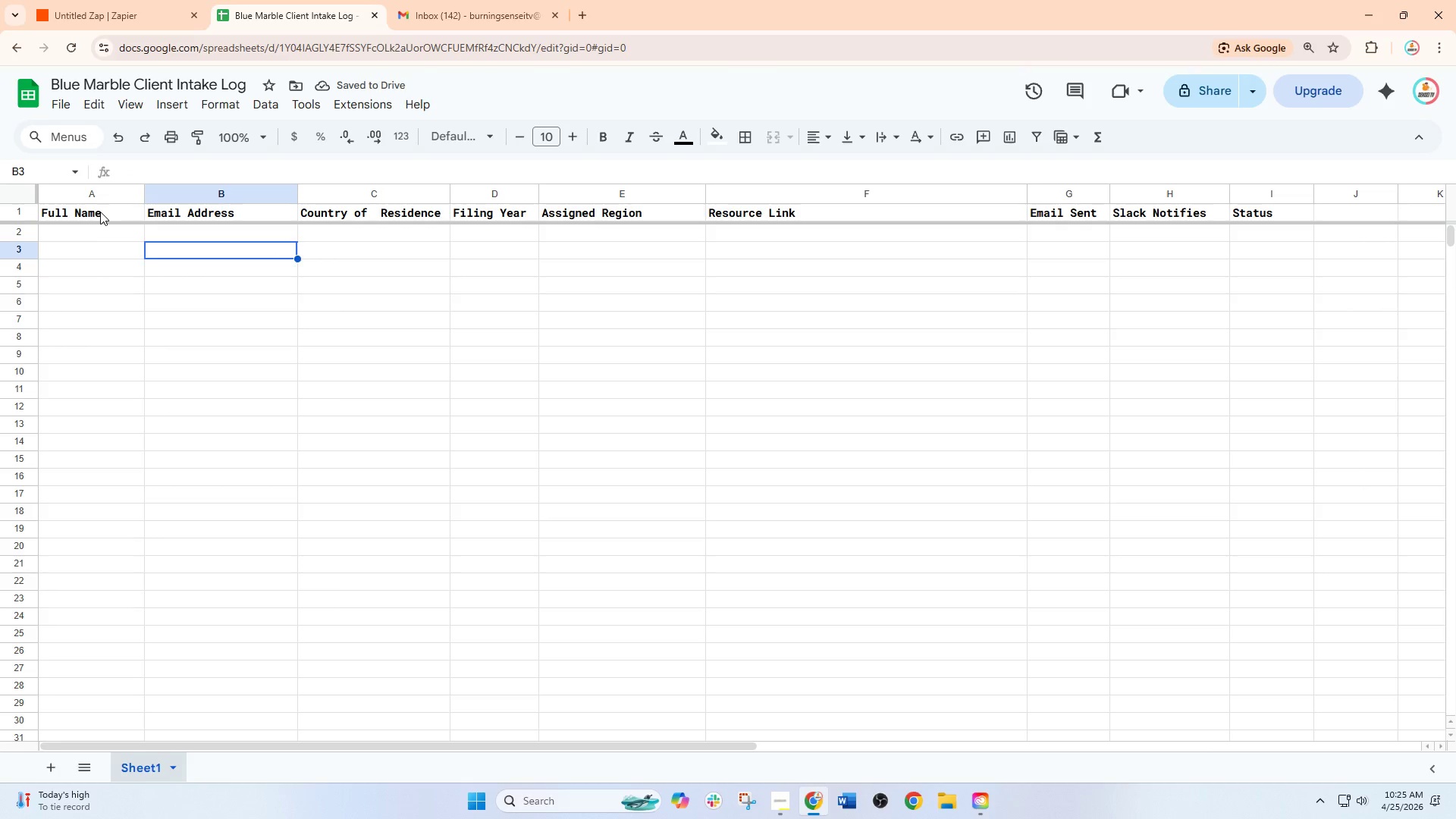 
left_click_drag(start_coordinate=[101, 209], to_coordinate=[1280, 201])
 